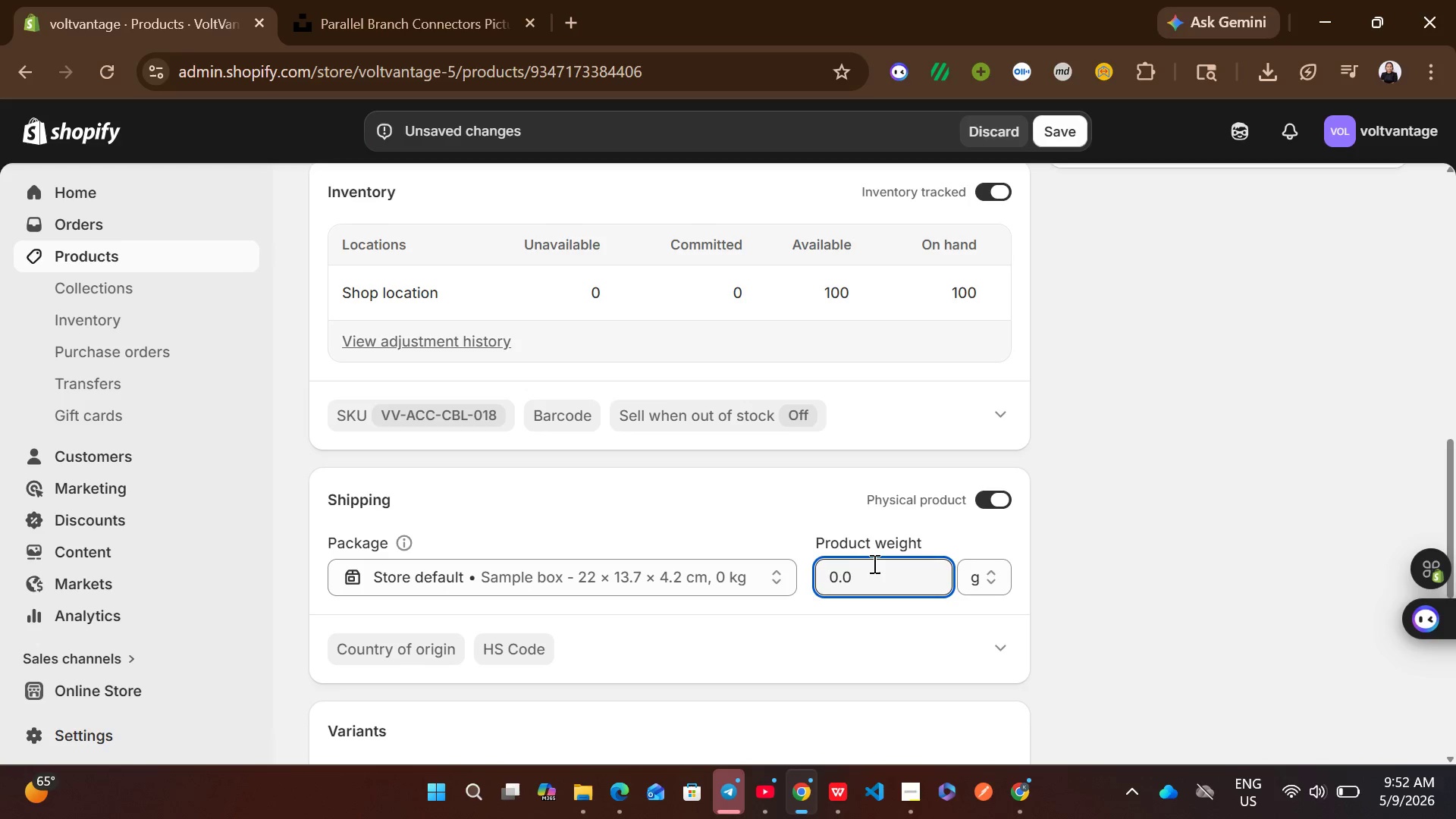 
key(Control+ControlLeft)
 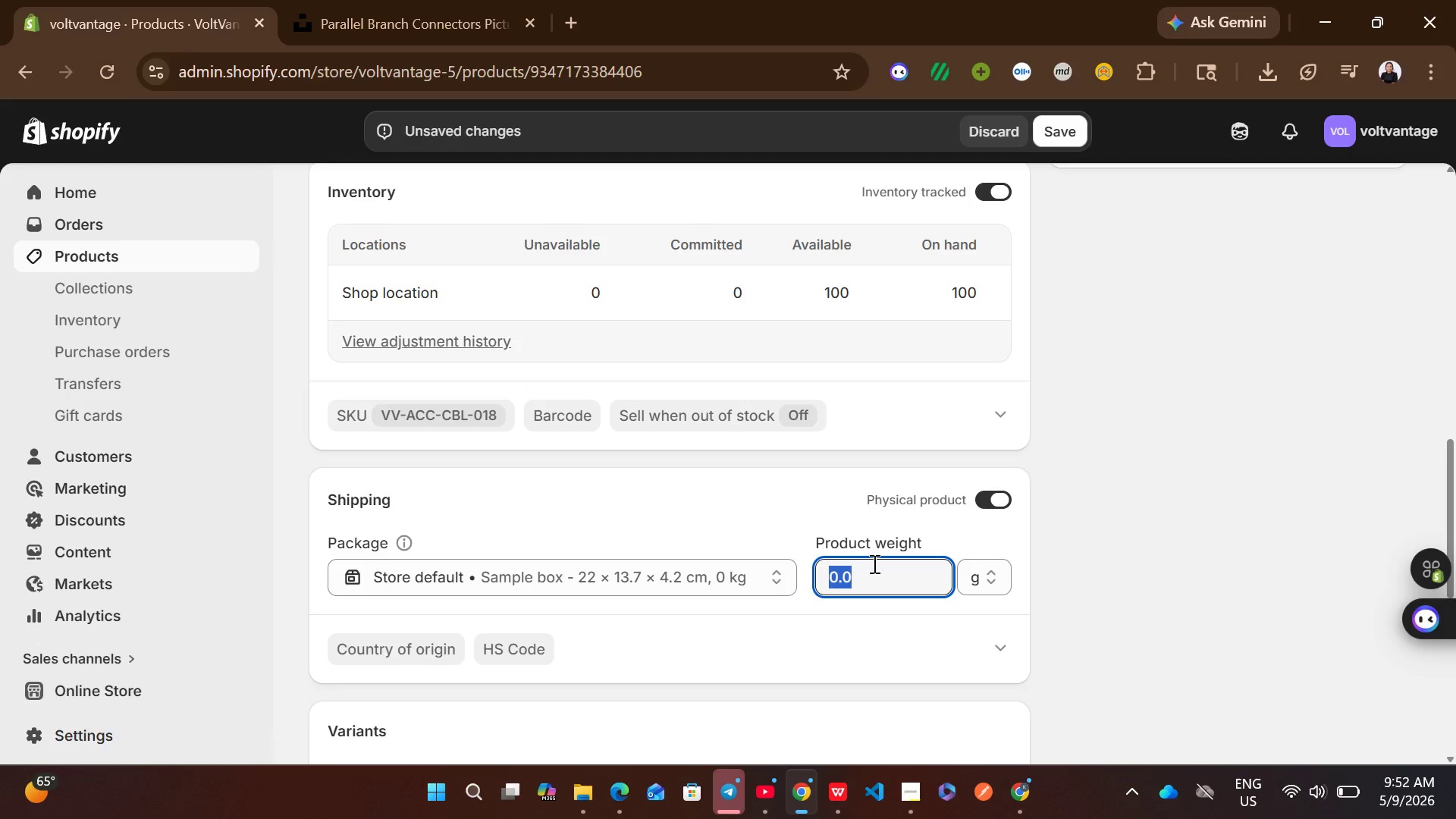 
key(Control+A)
 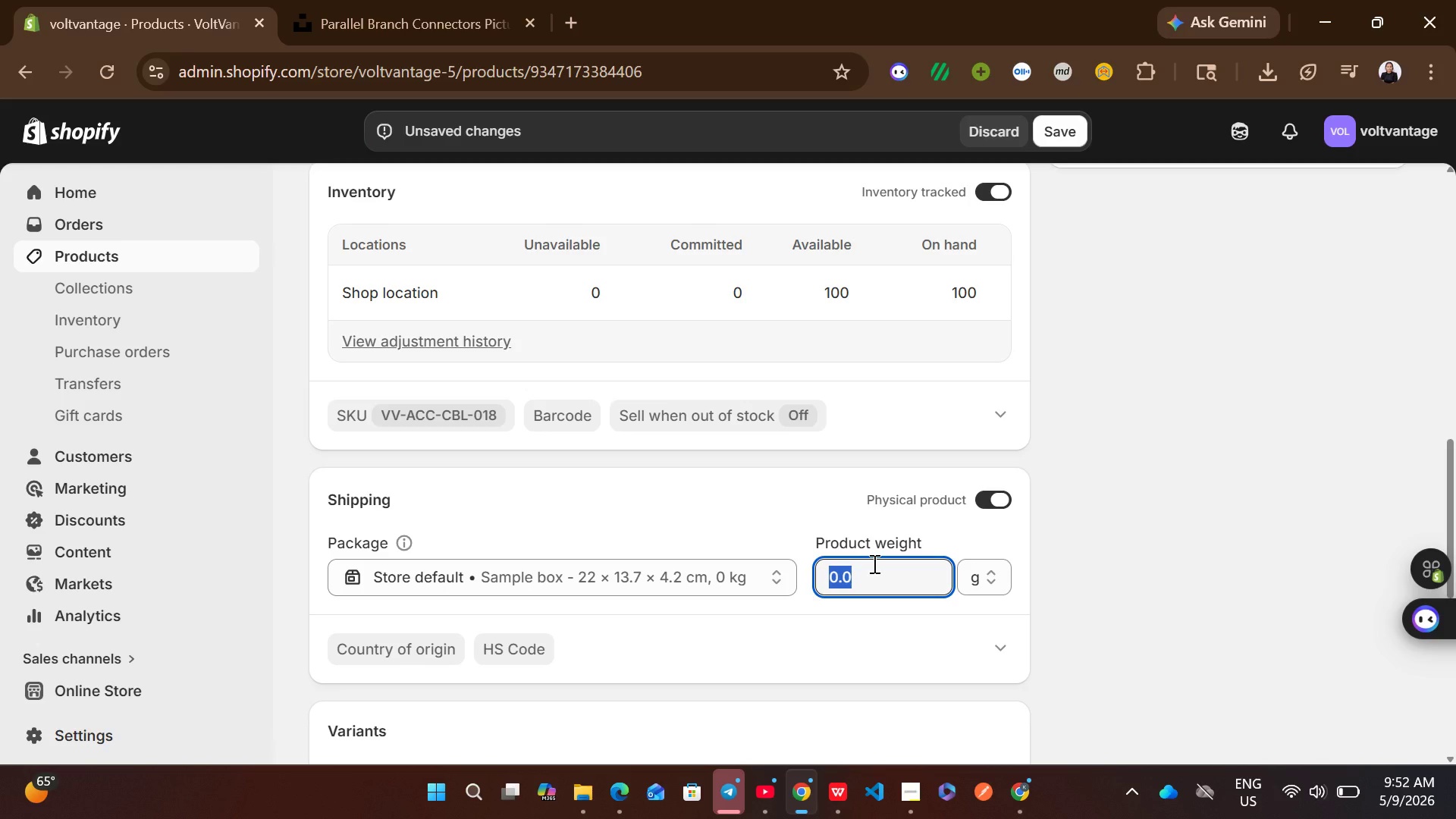 
type(15700)
 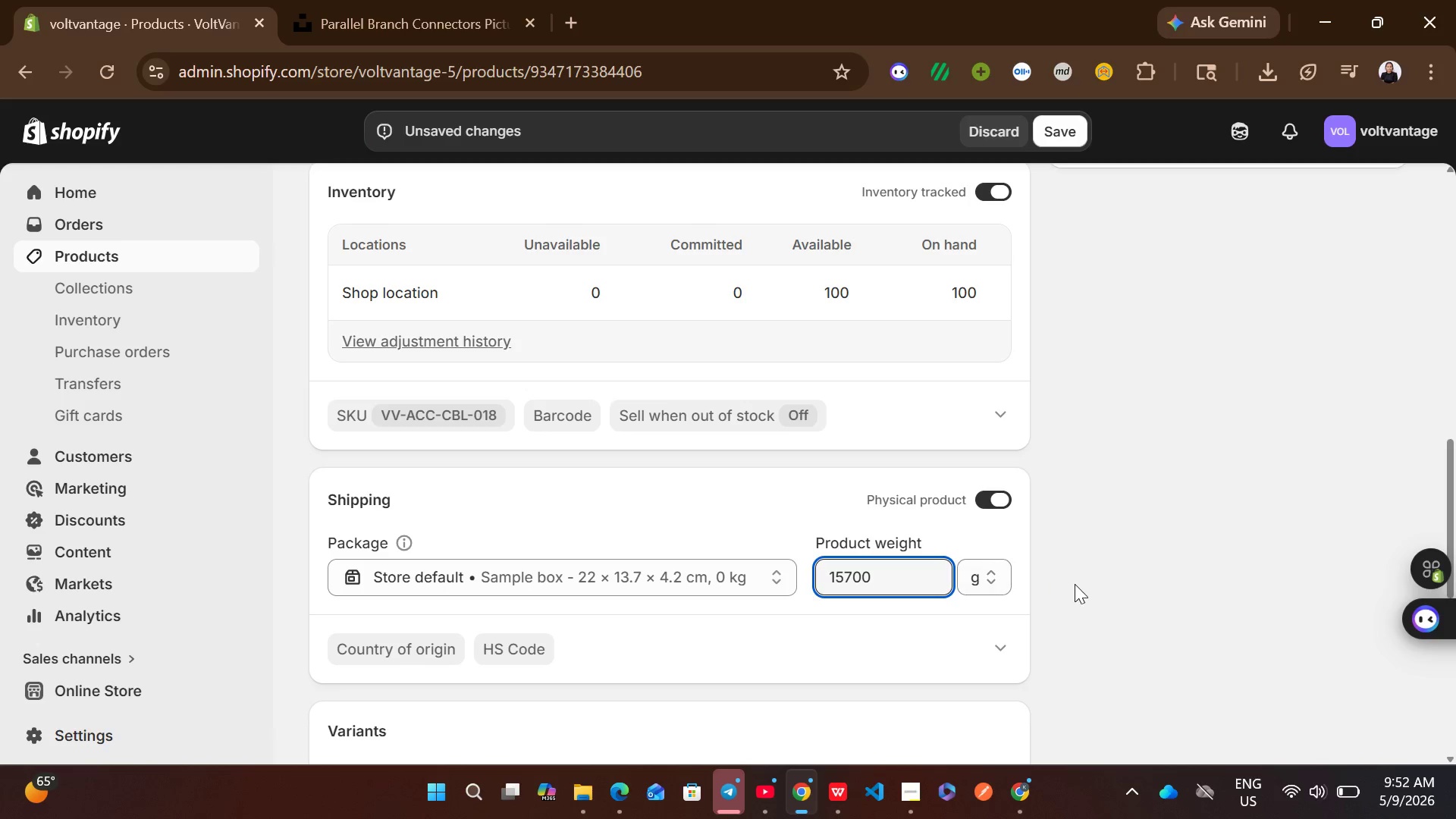 
left_click([1075, 584])
 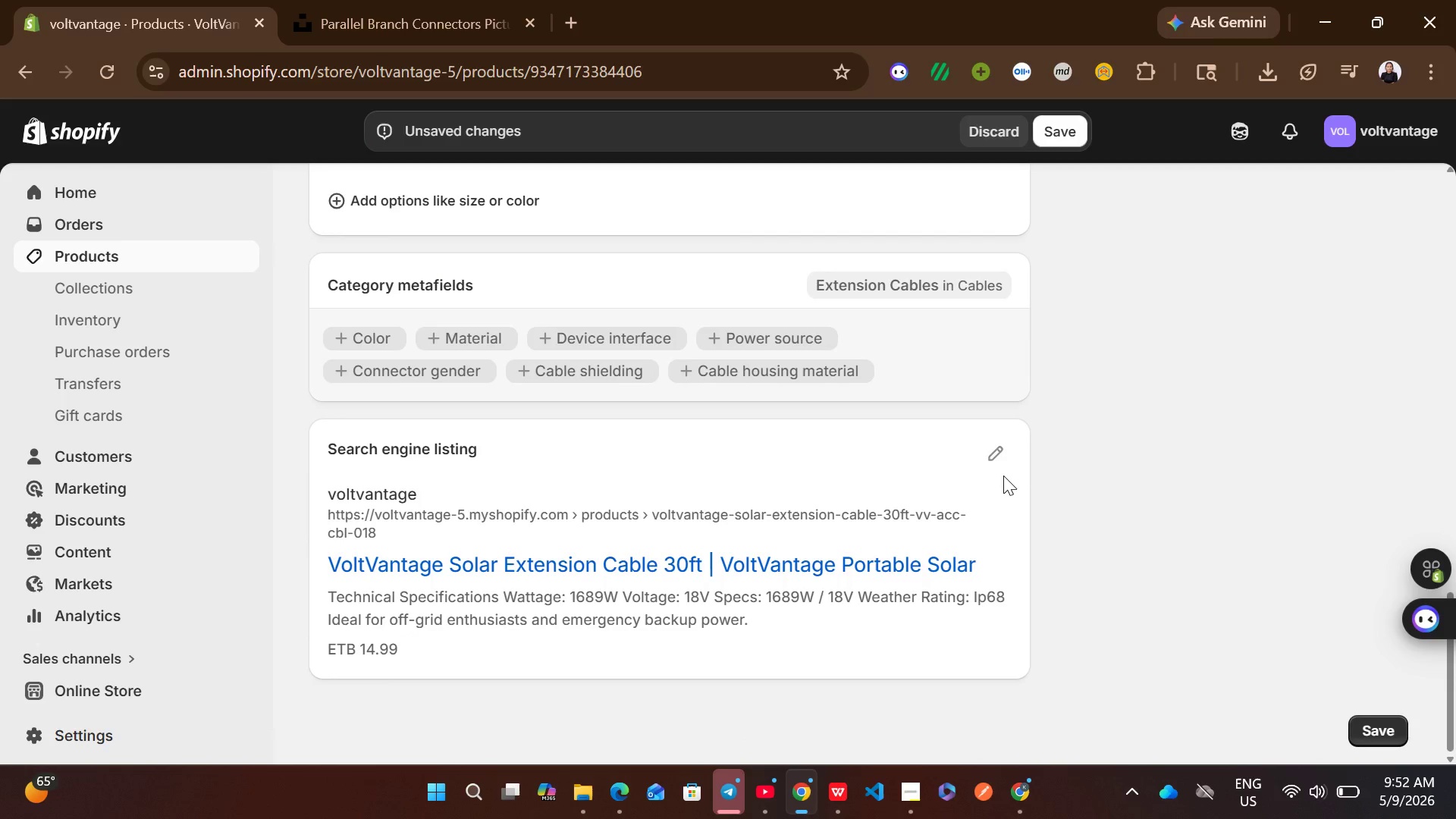 
left_click([994, 461])
 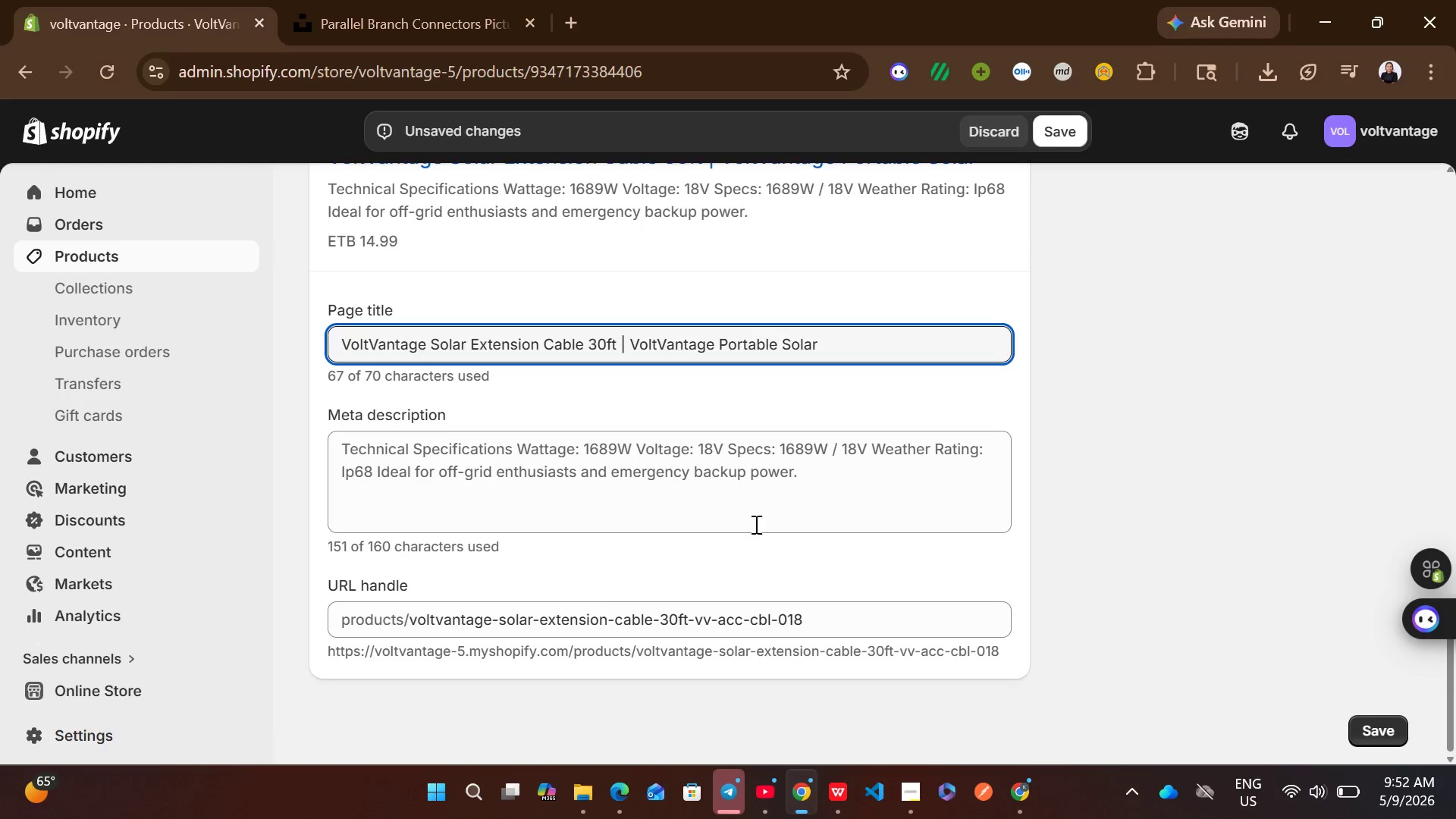 
left_click([726, 506])
 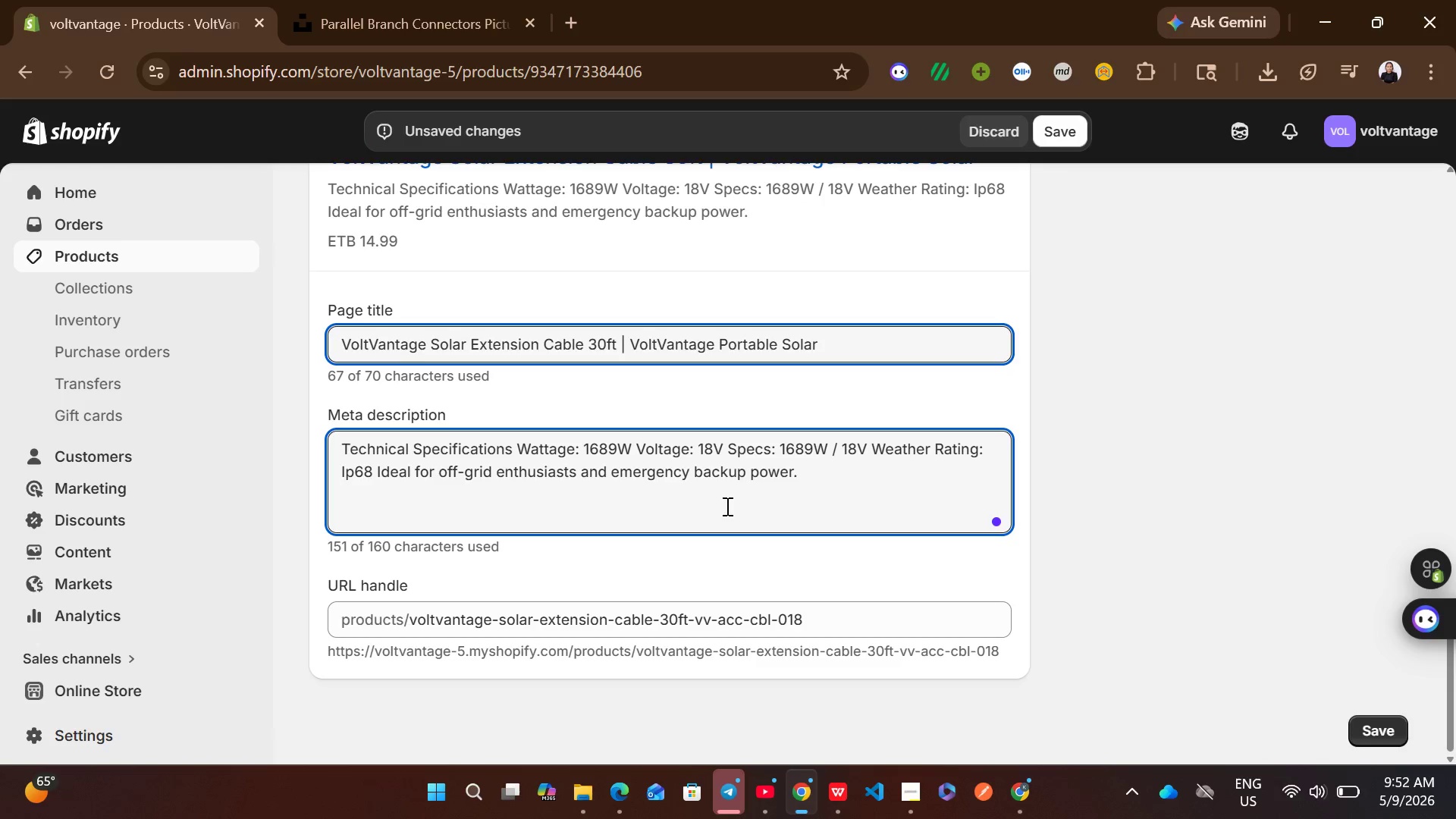 
wait(29.19)
 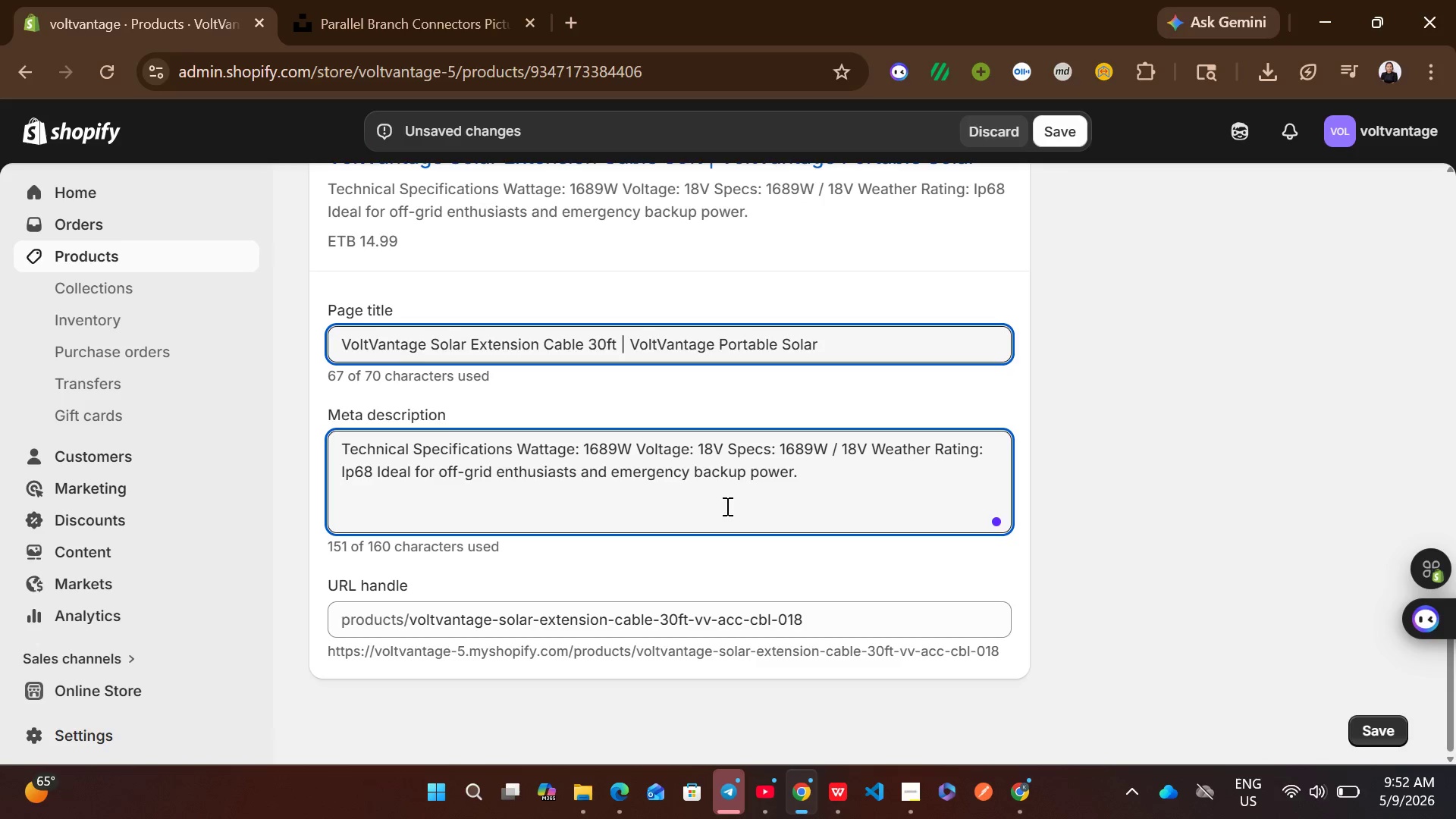 
left_click([770, 487])
 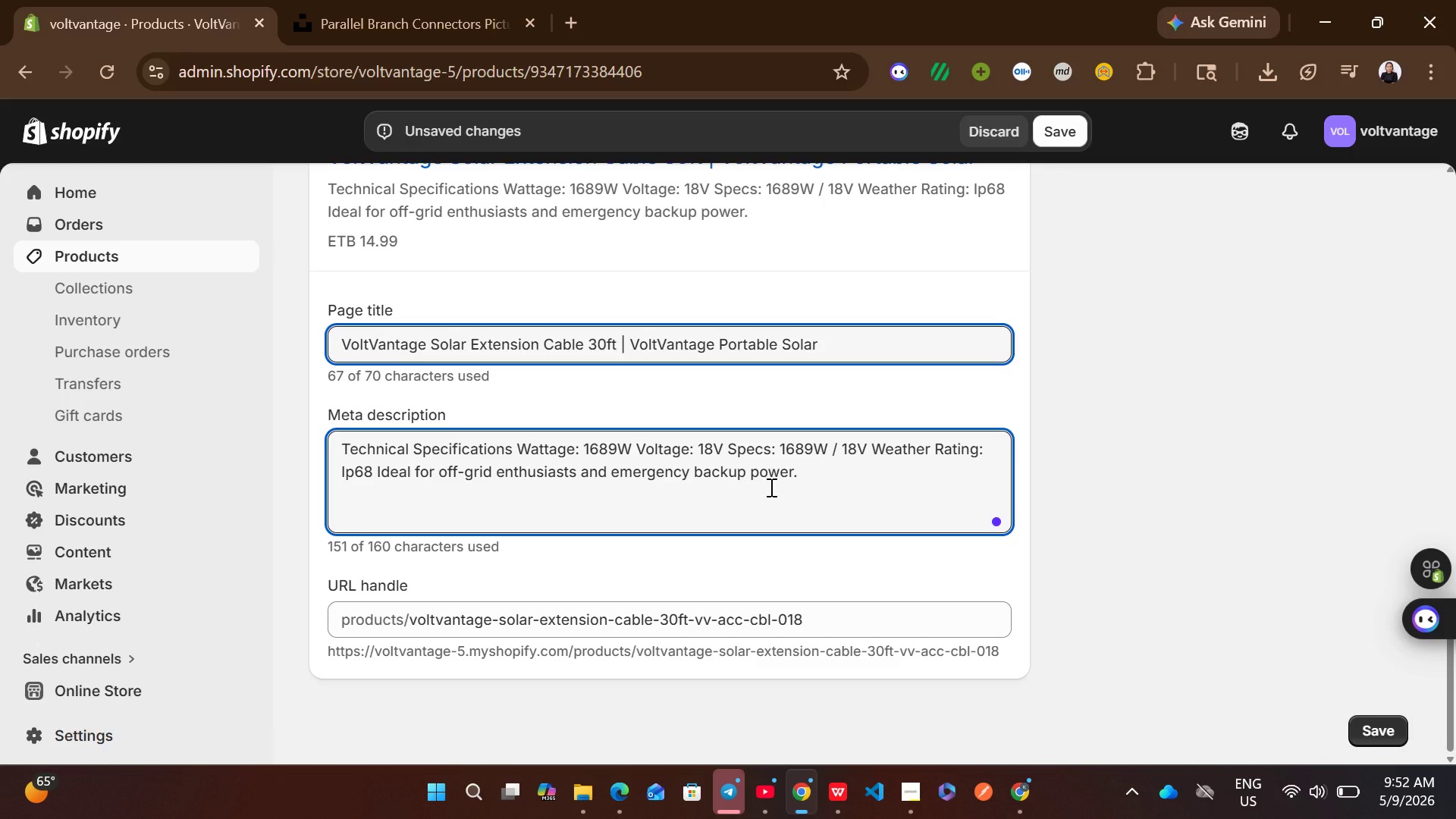 
key(Control+ControlLeft)
 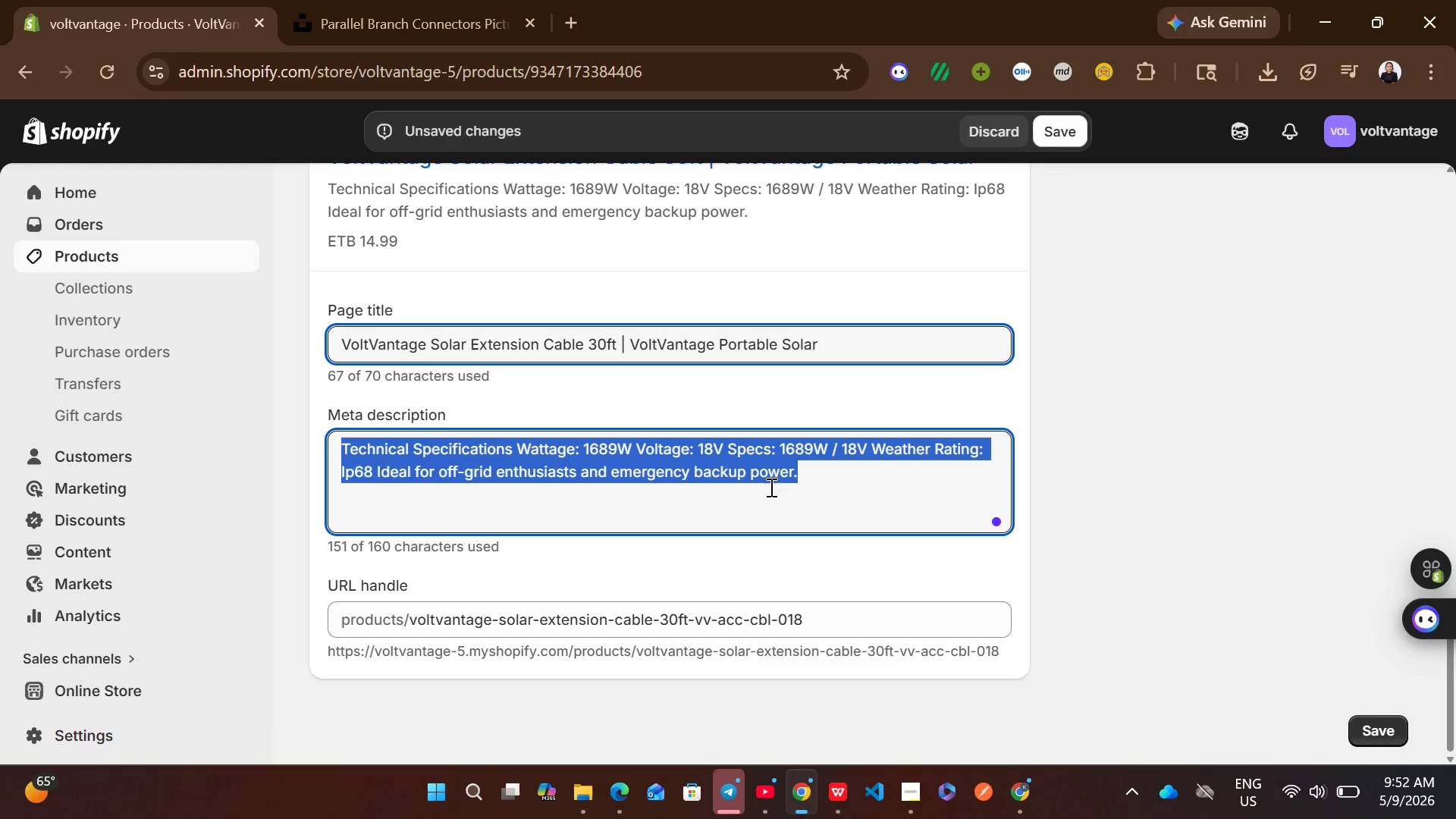 
key(Control+A)
 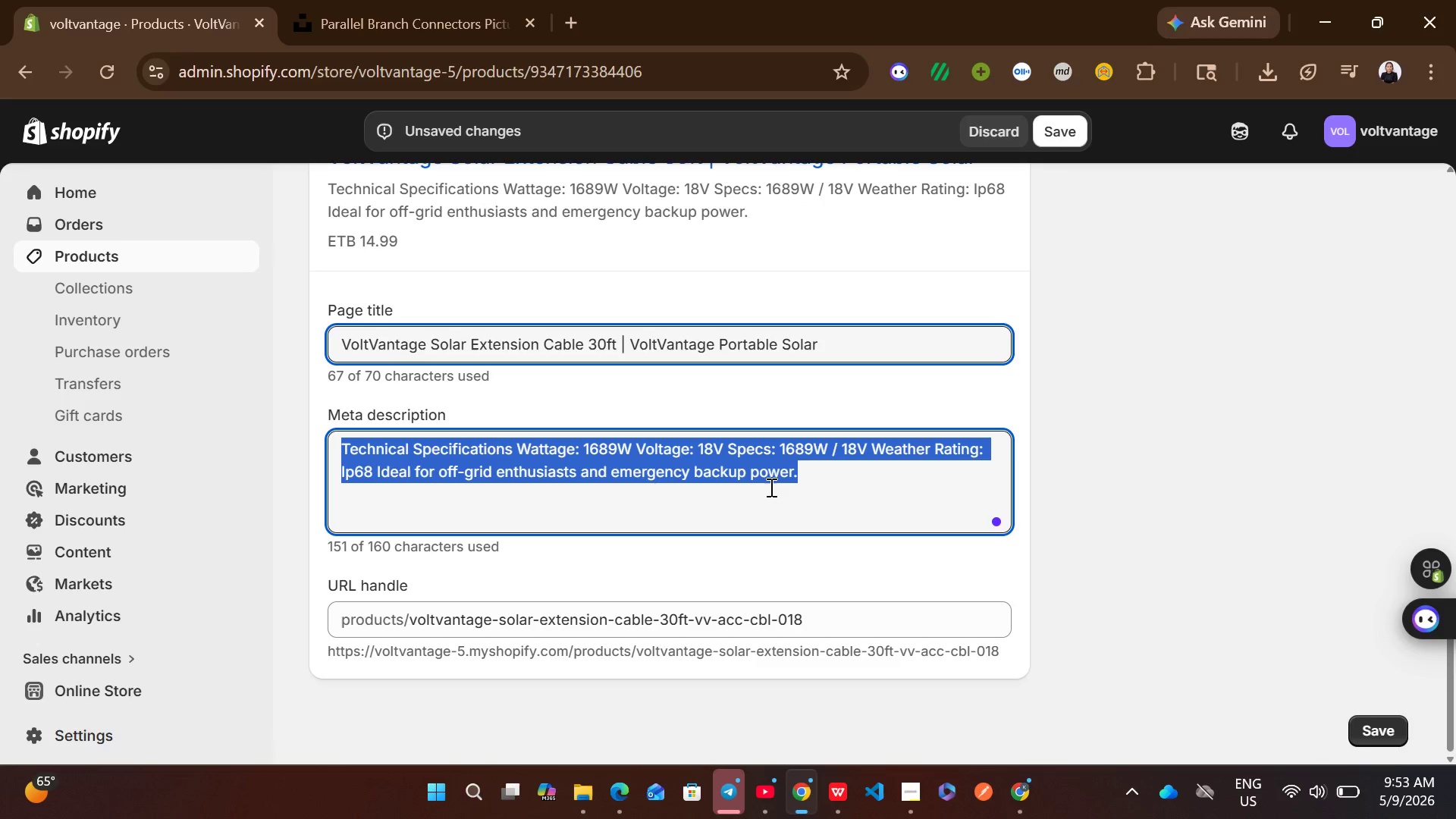 
type(Ba)
key(Backspace)
type(uy )
 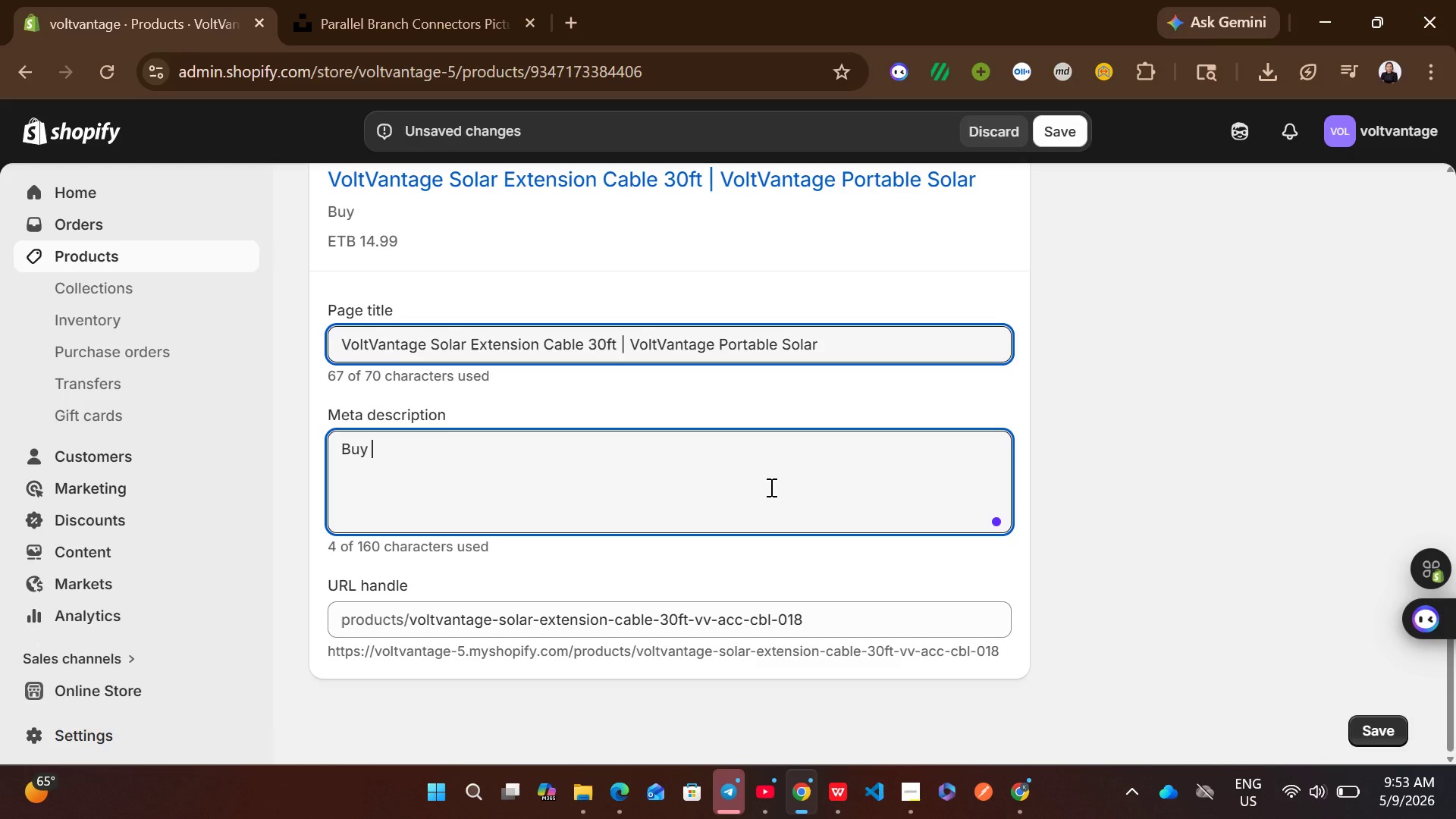 
wait(11.81)
 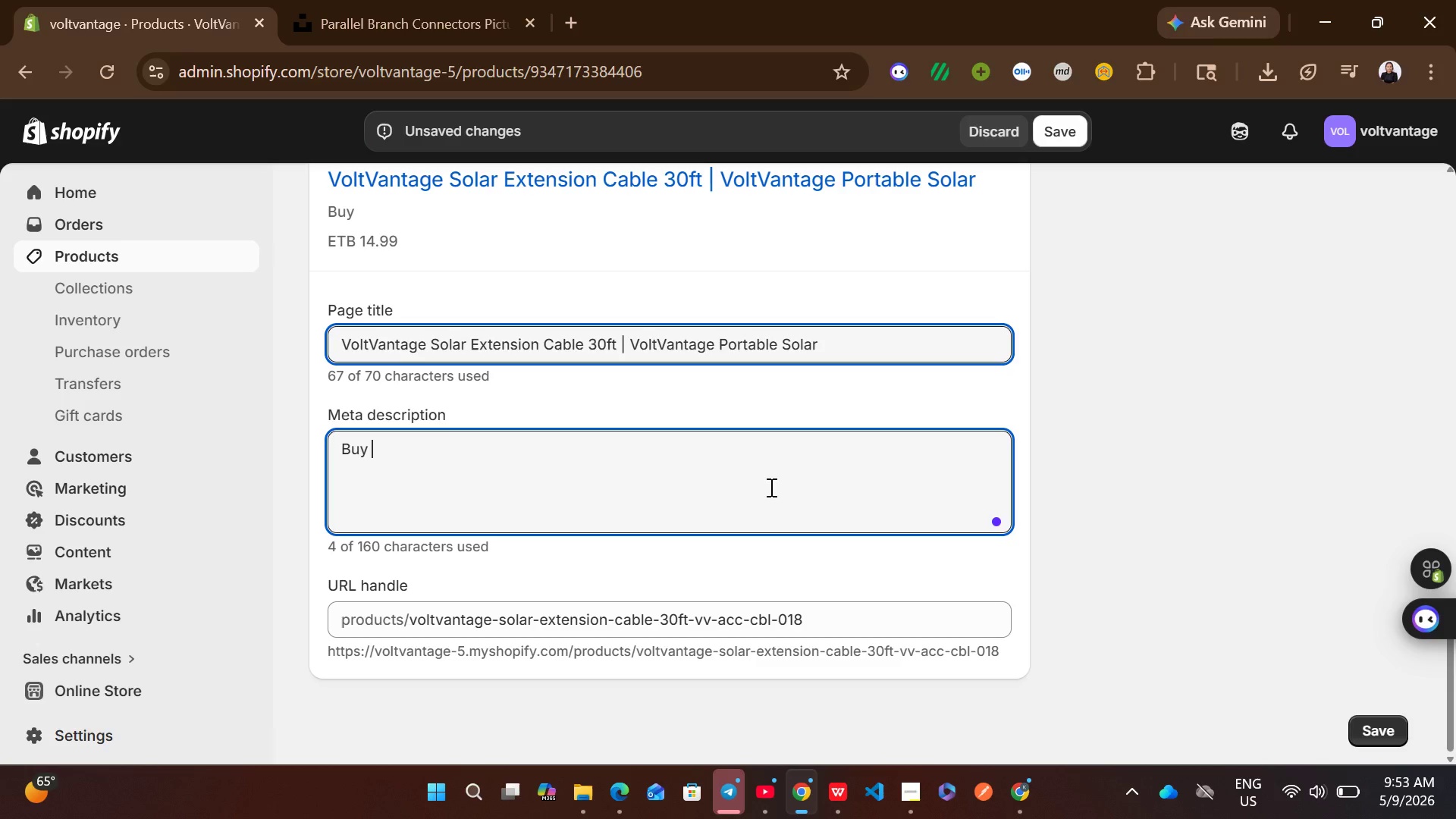 
type(the VoltVantage )
 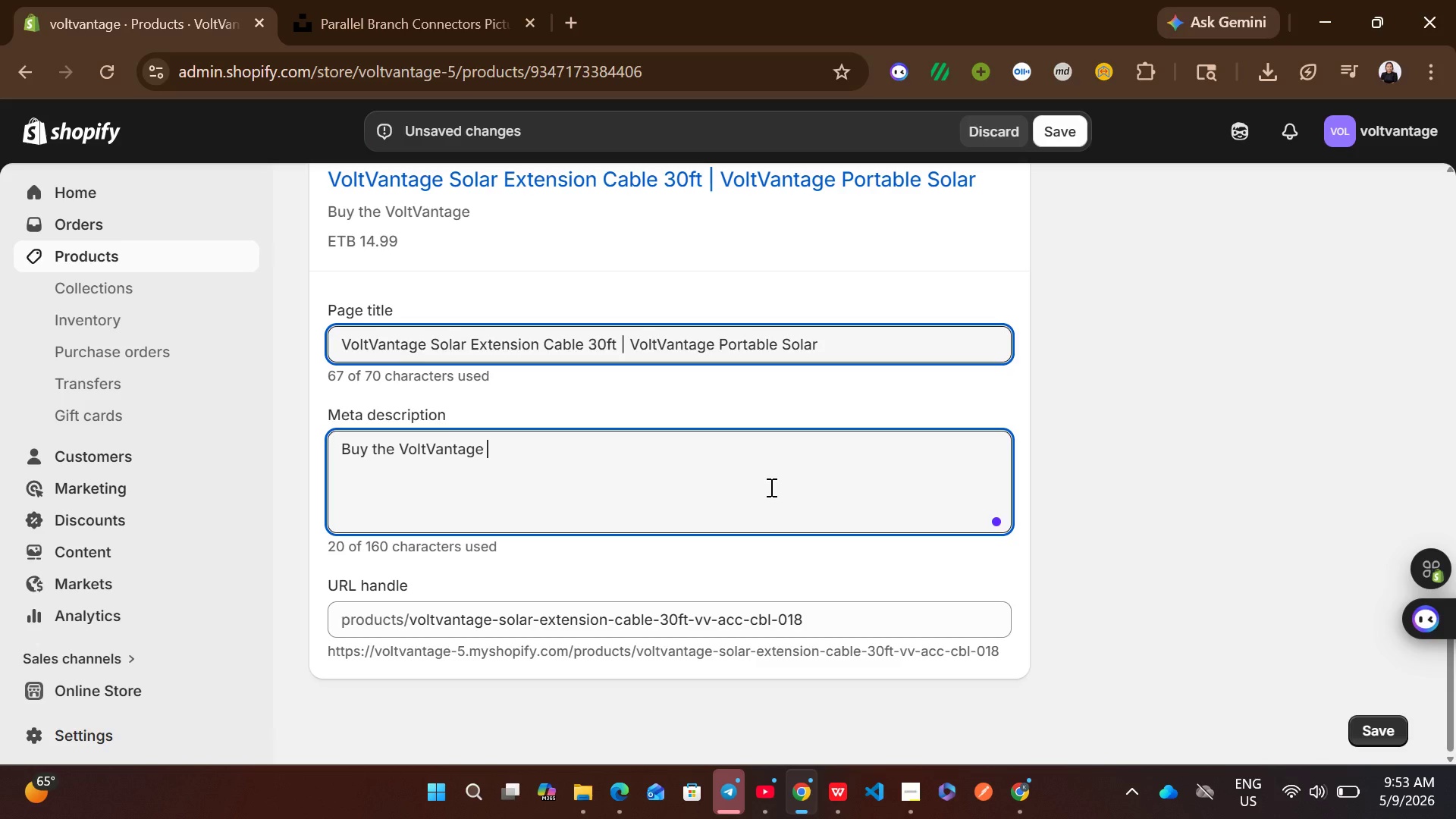 
hold_key(key=ShiftLeft, duration=0.33)
 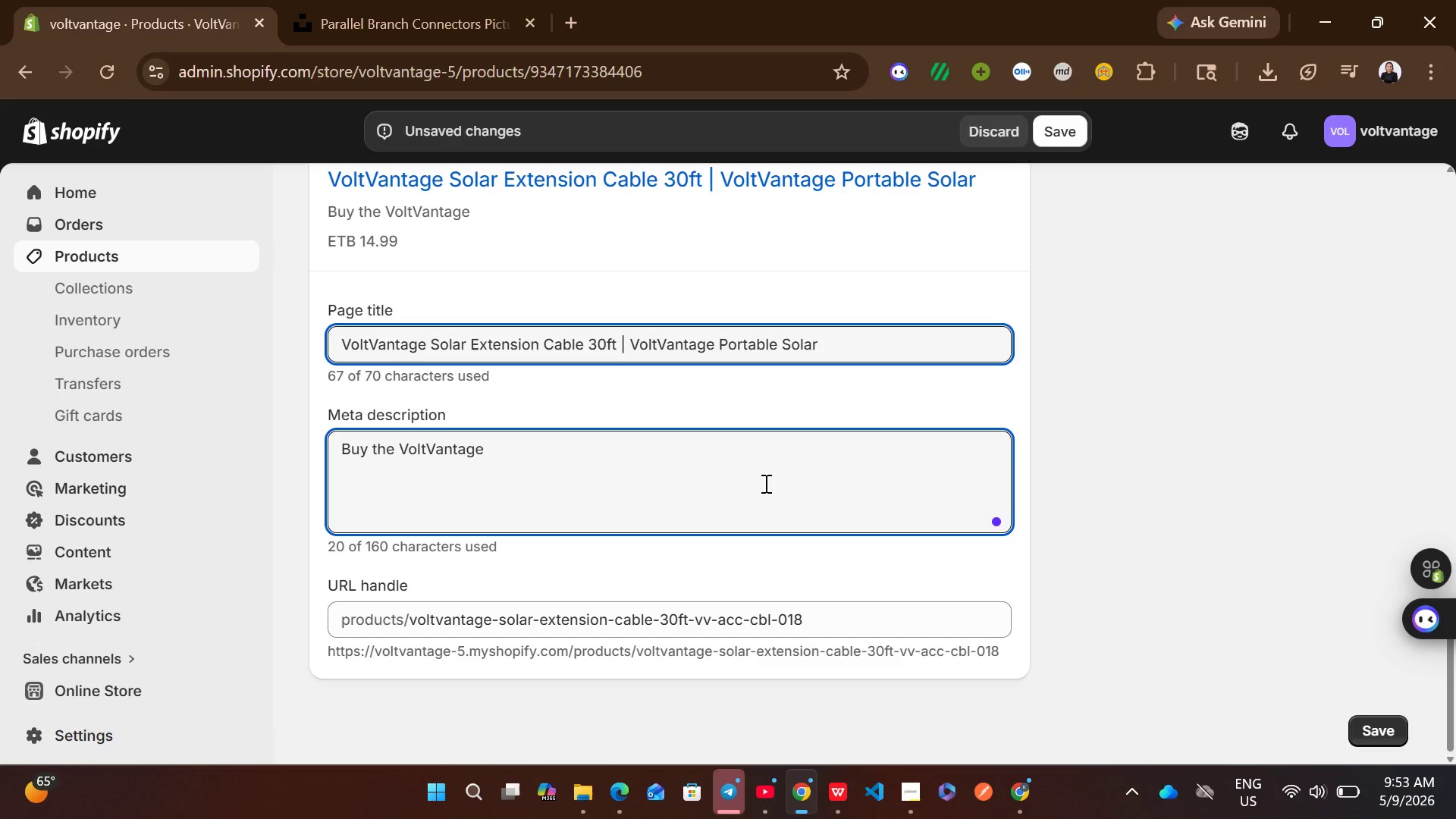 
type(Solar Extension )
 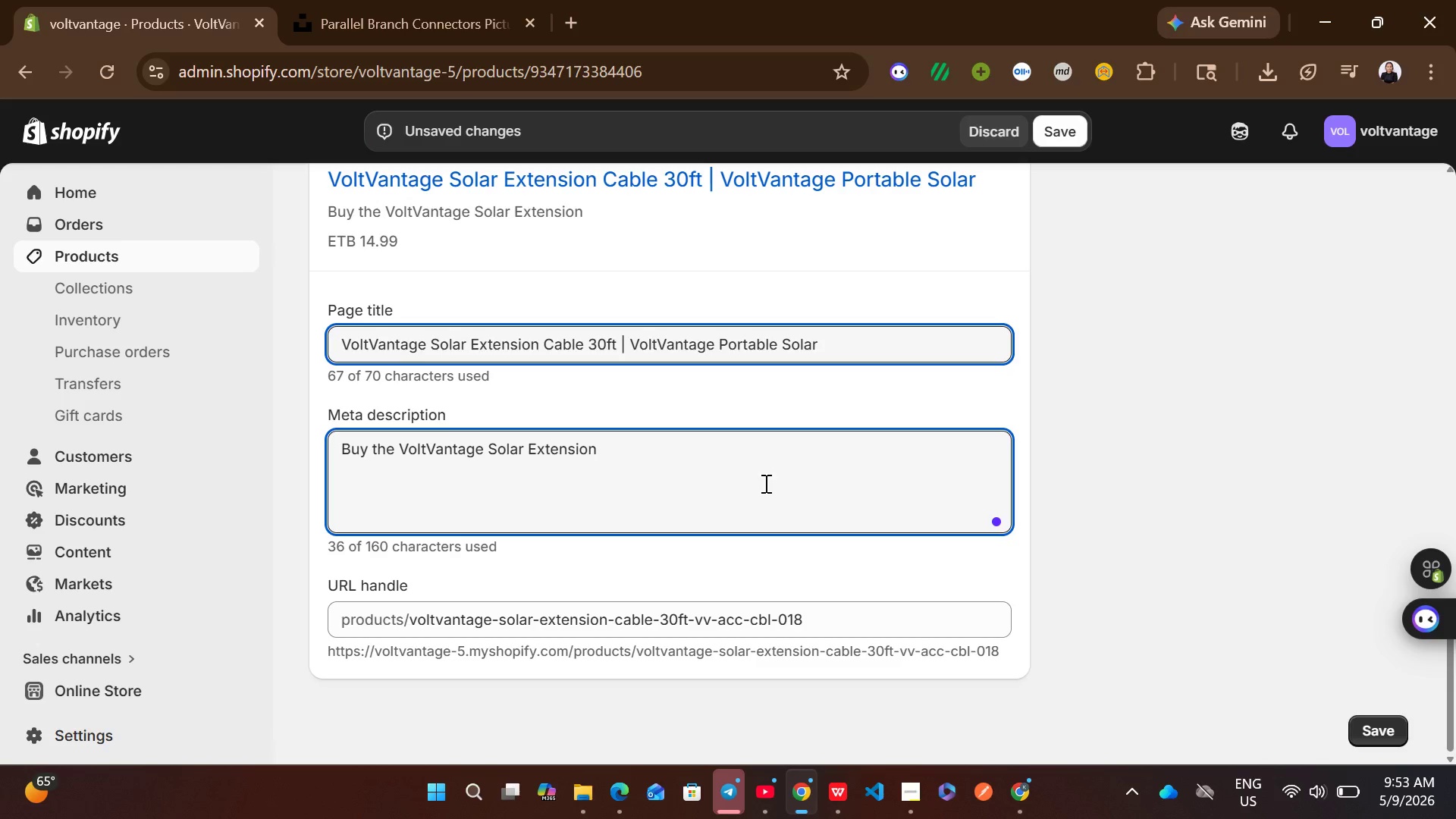 
key(Backspace)
type( cable 03)
key(Backspace)
key(Backspace)
type(30ft. )
 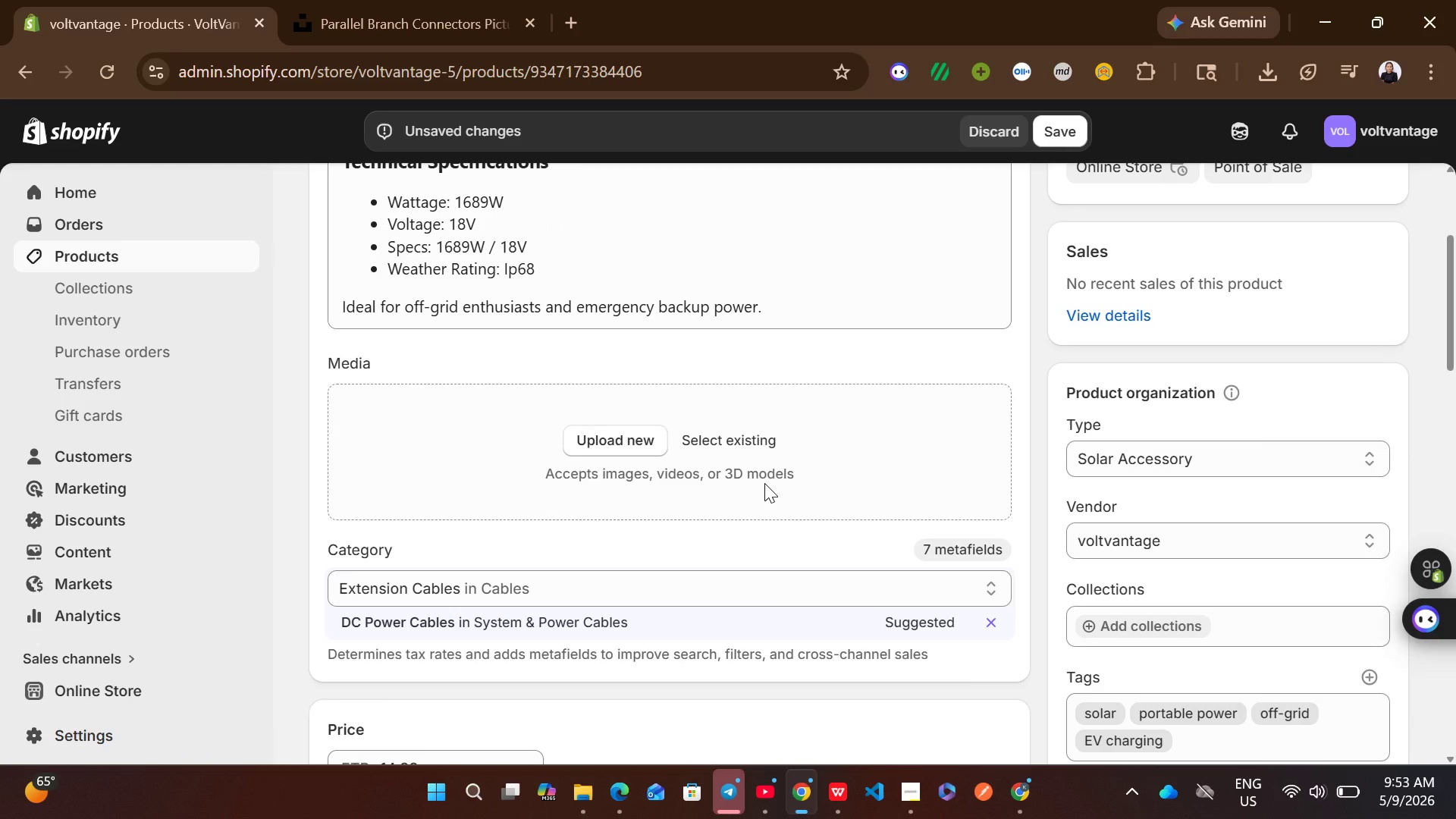 
wait(10.69)
 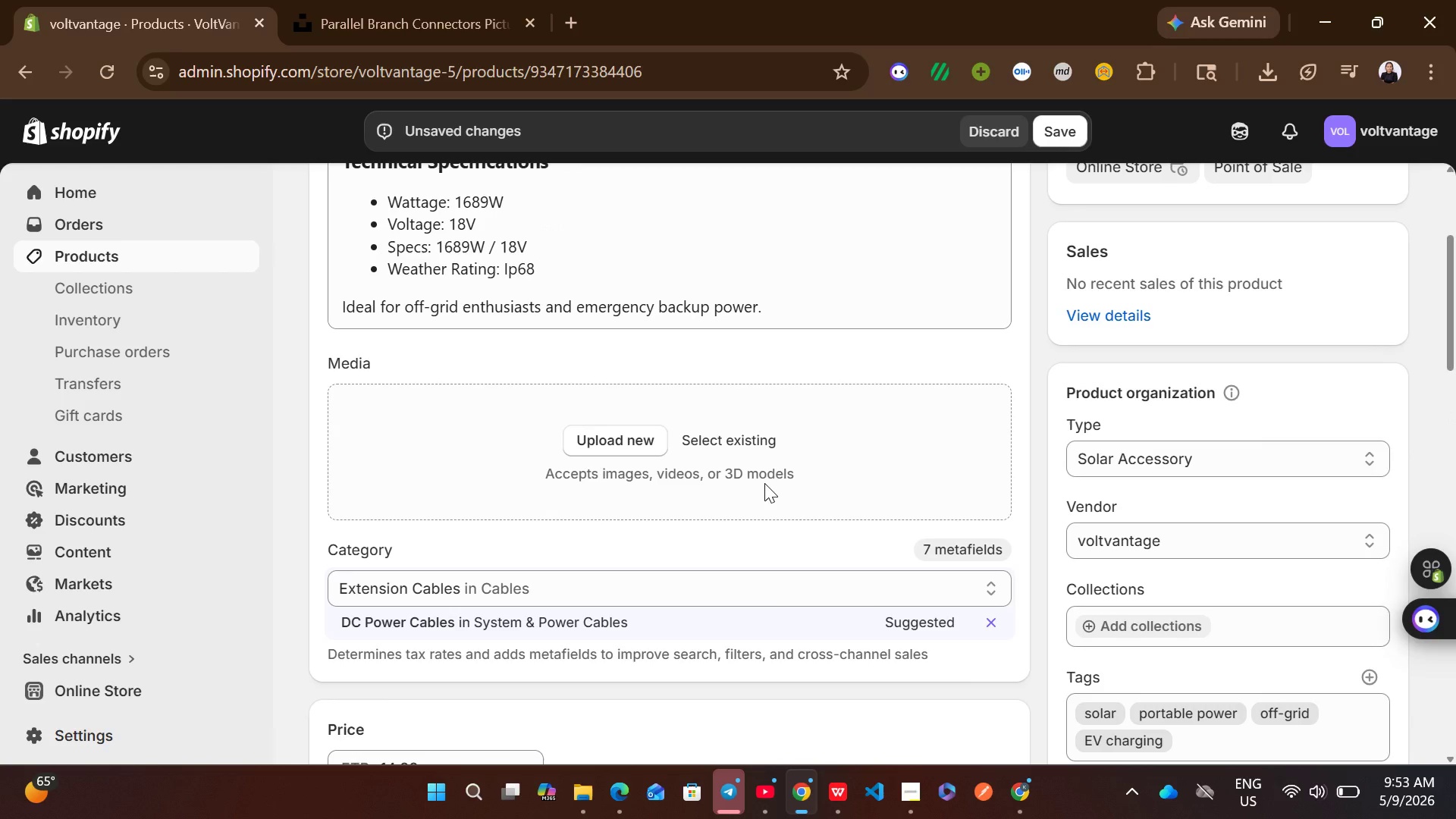 
type(168 2W )
 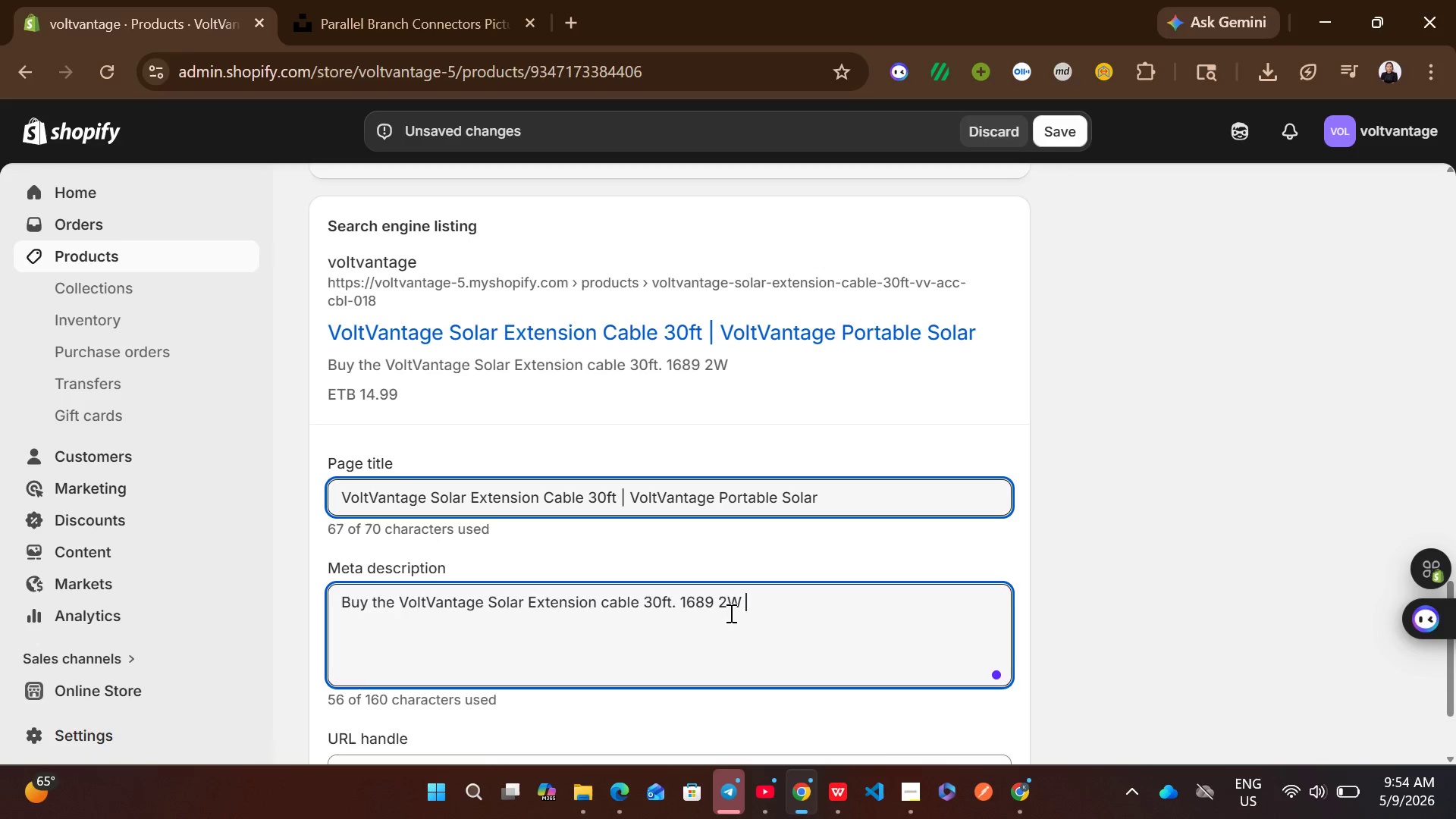 
left_click([732, 598])
 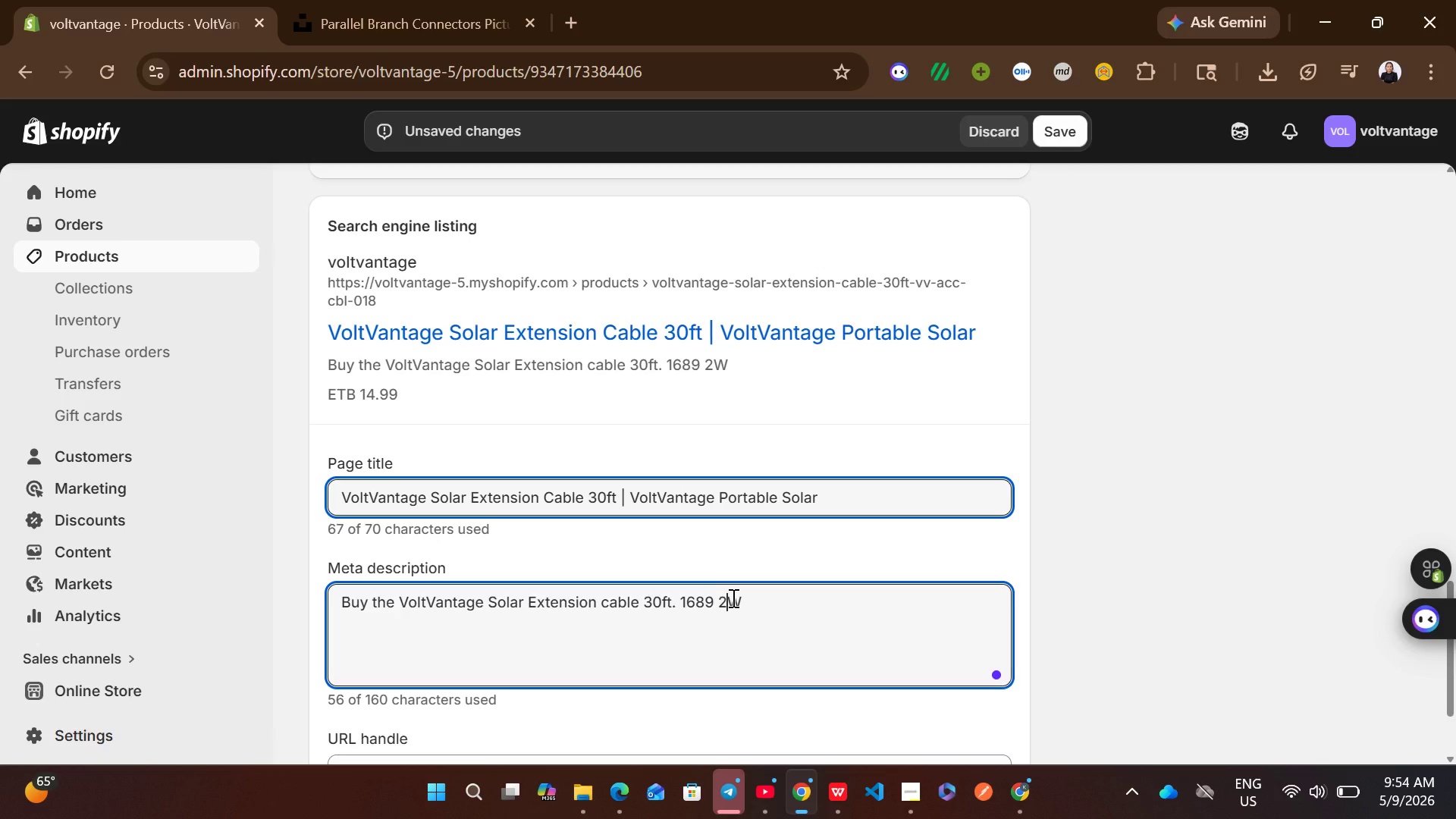 
key(Backspace)
 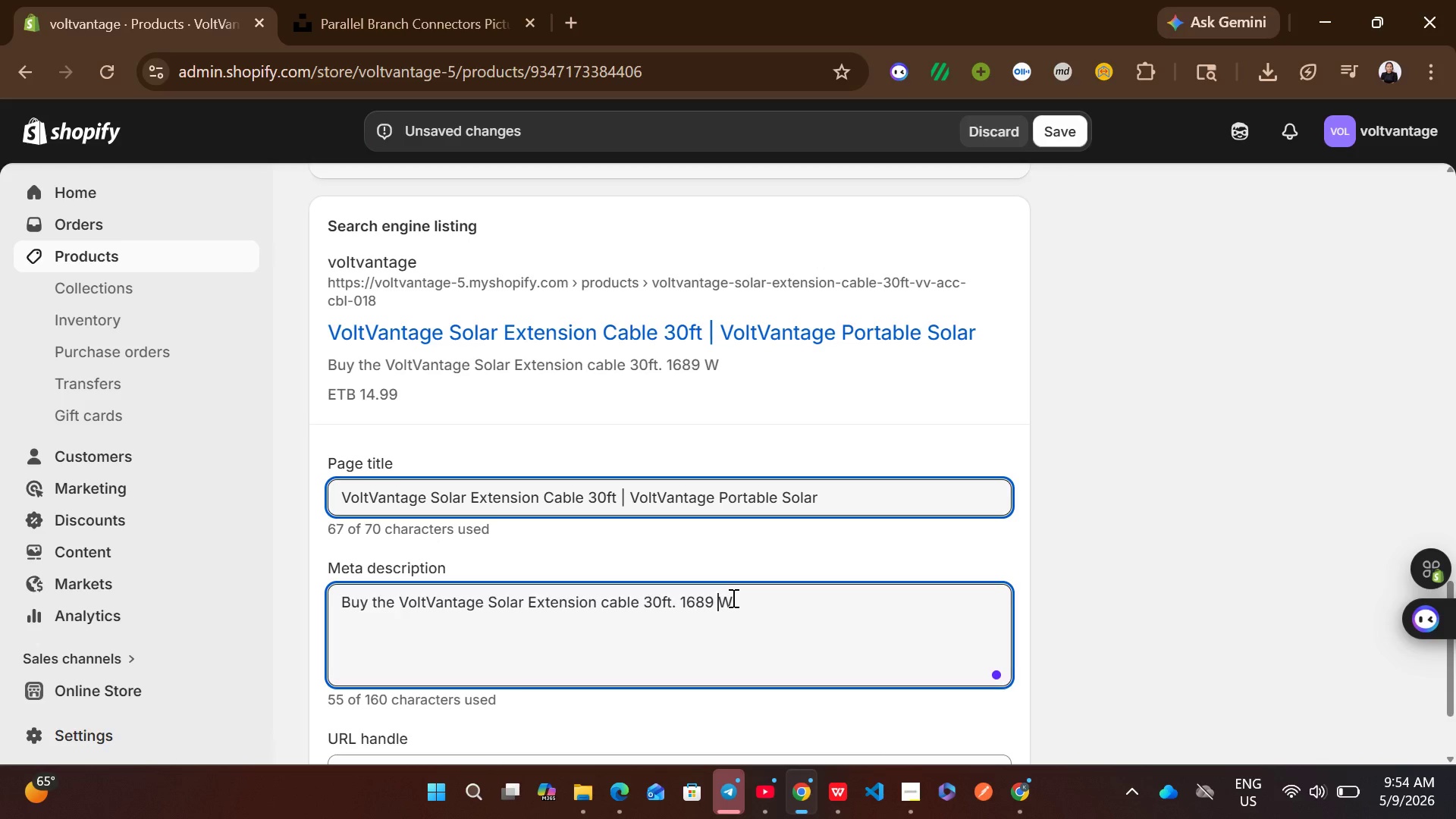 
key(Backspace)
 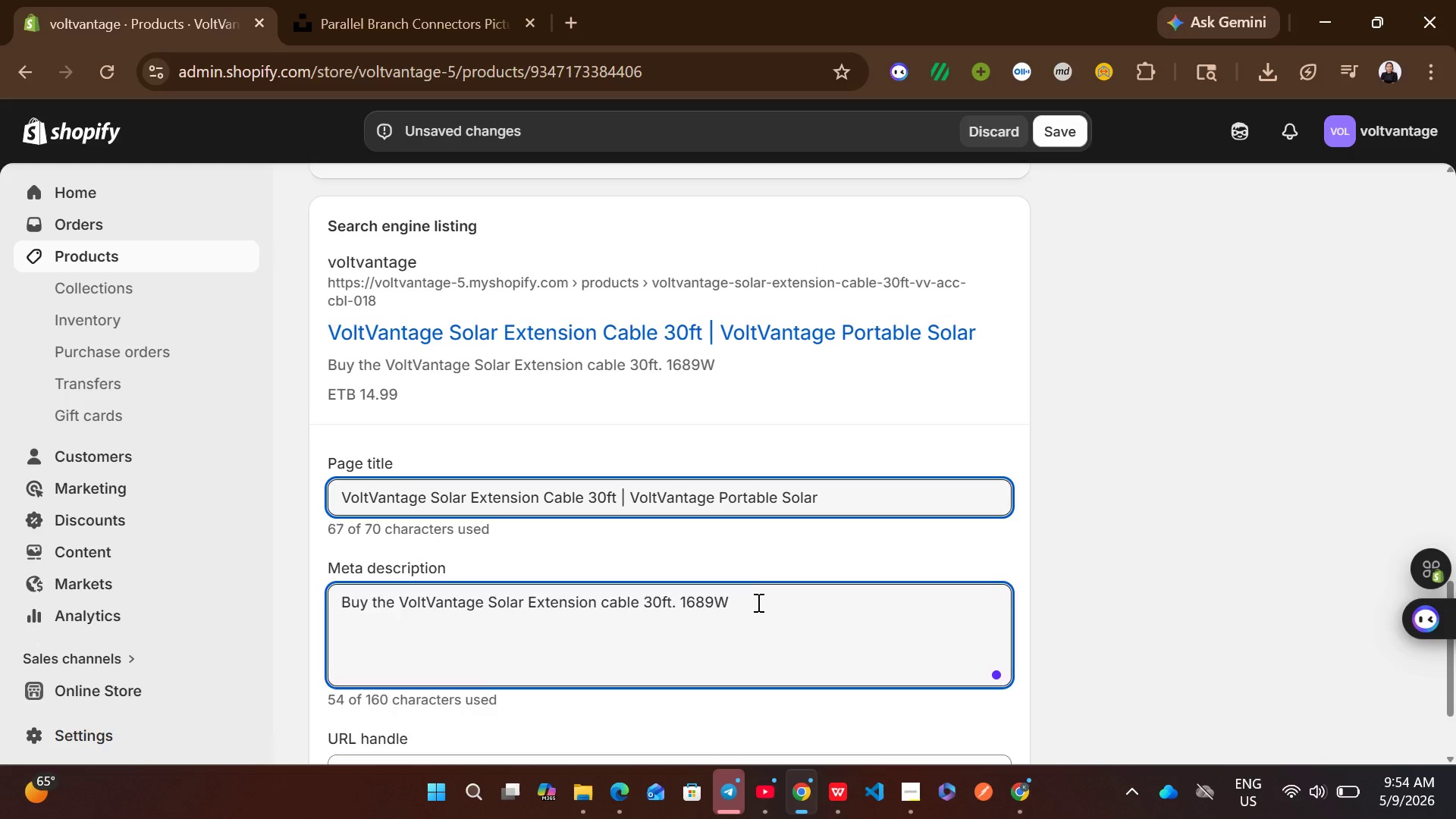 
left_click([757, 602])
 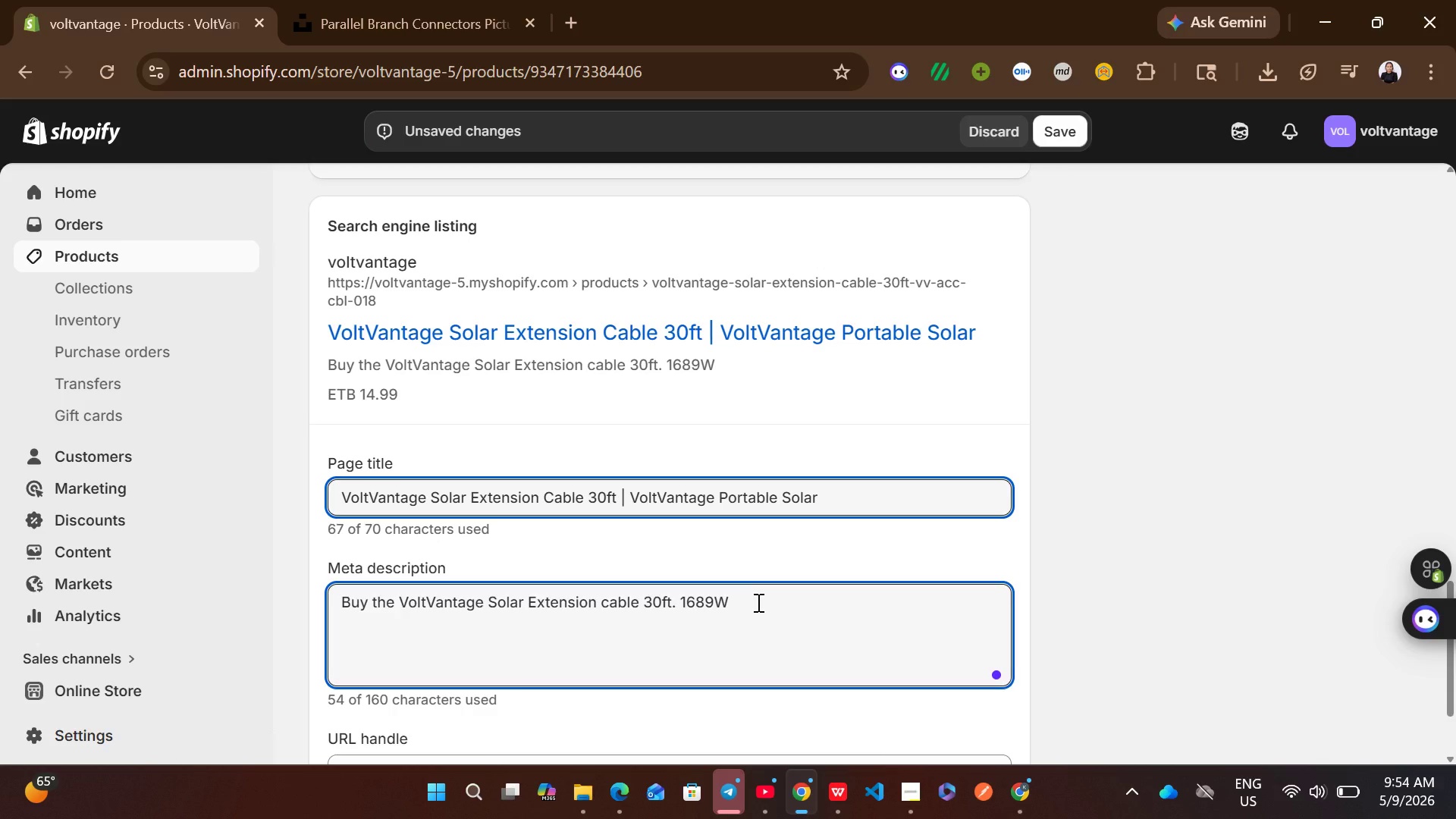 
type(capacity with IP68. perfect for van )
 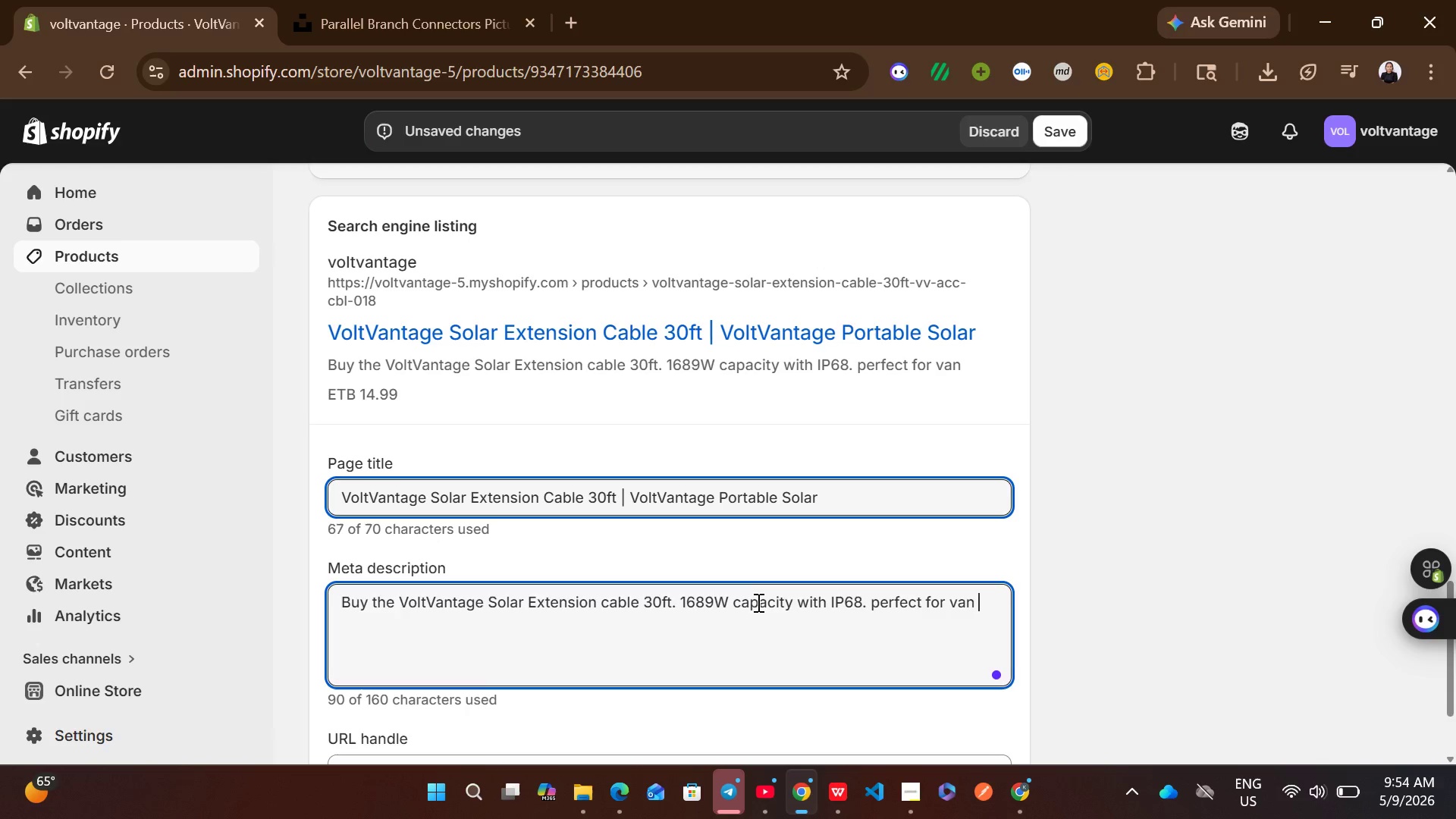 
type(life)
 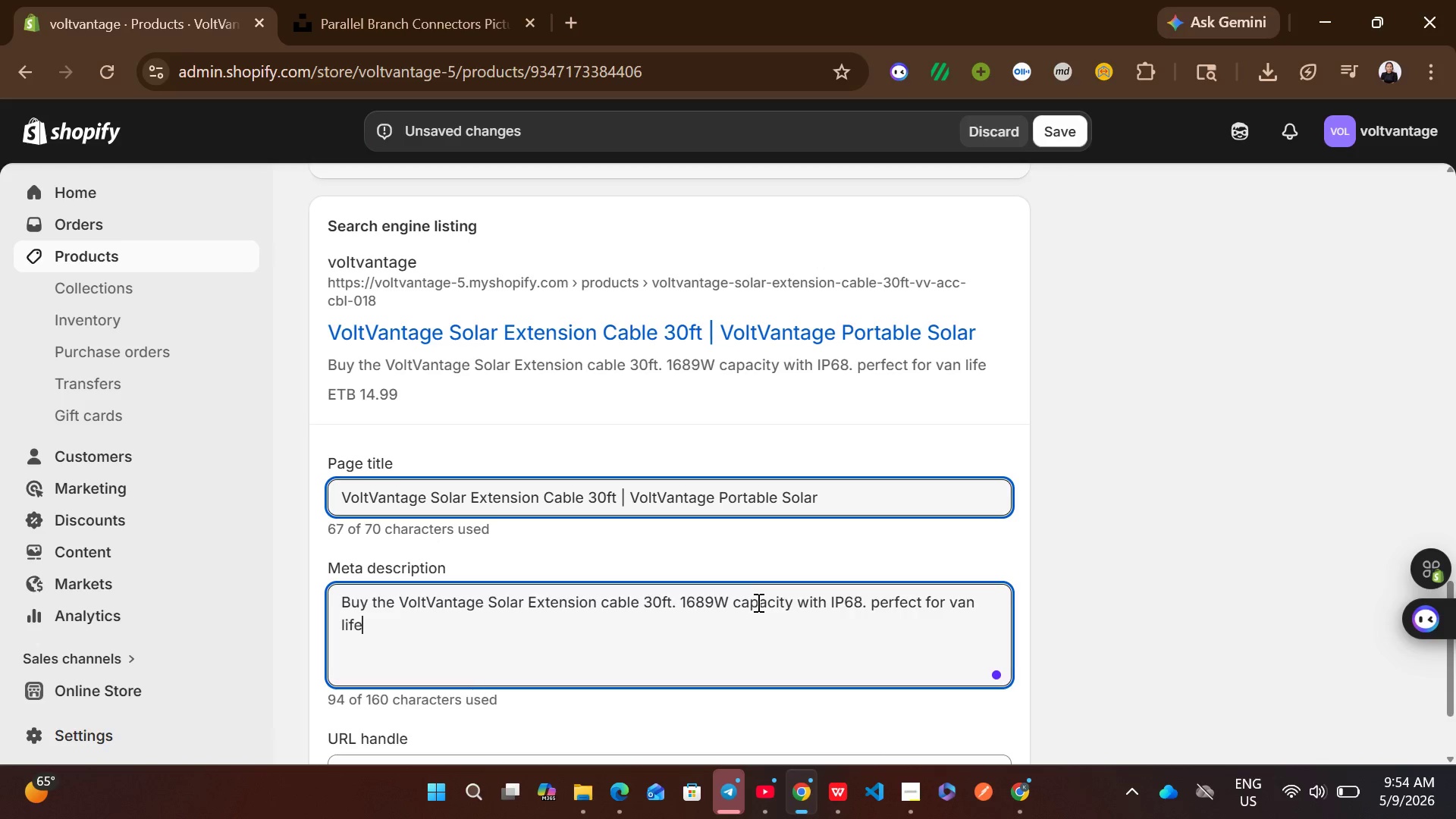 
wait(17.31)
 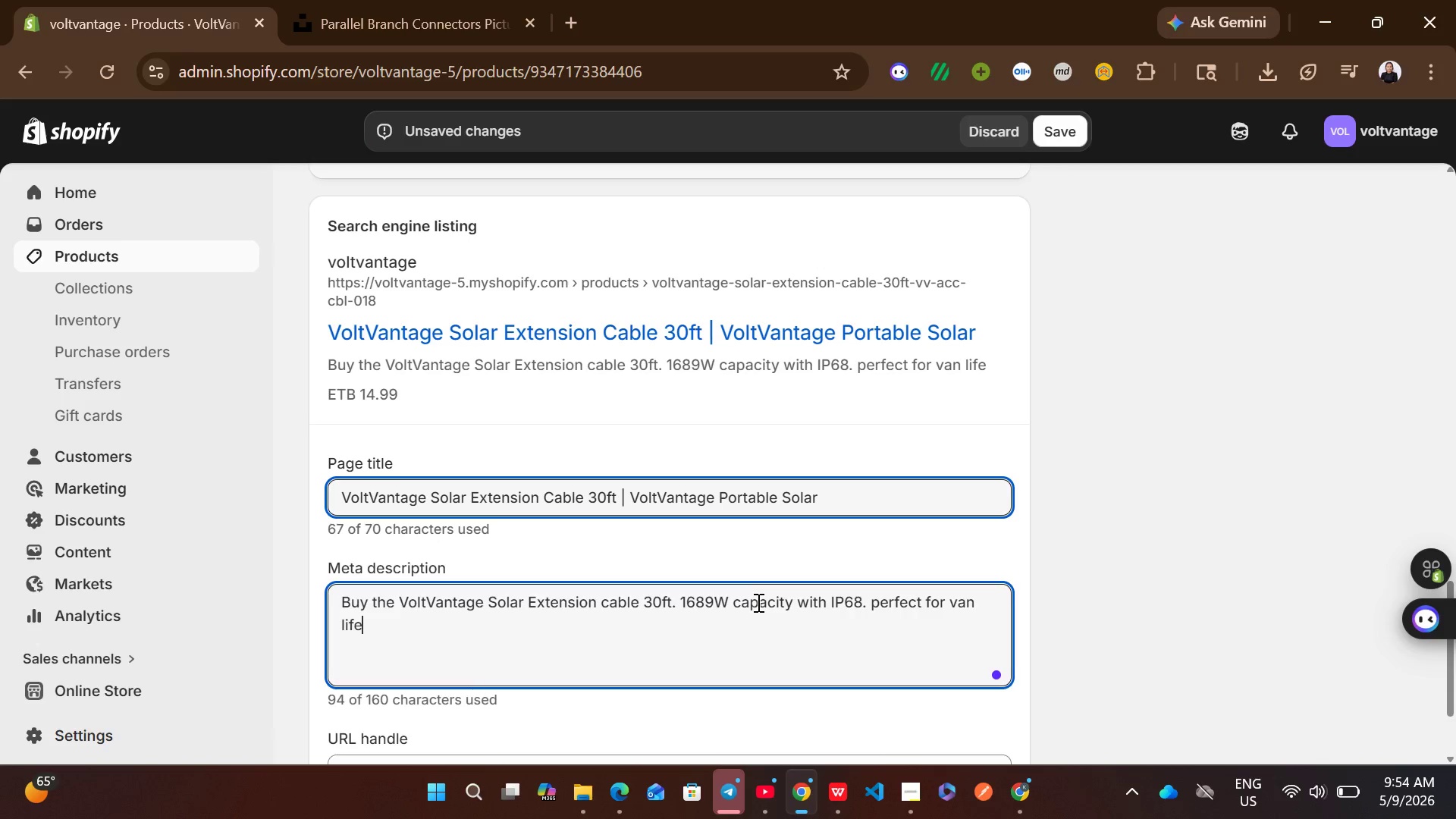 
left_click([758, 651])
 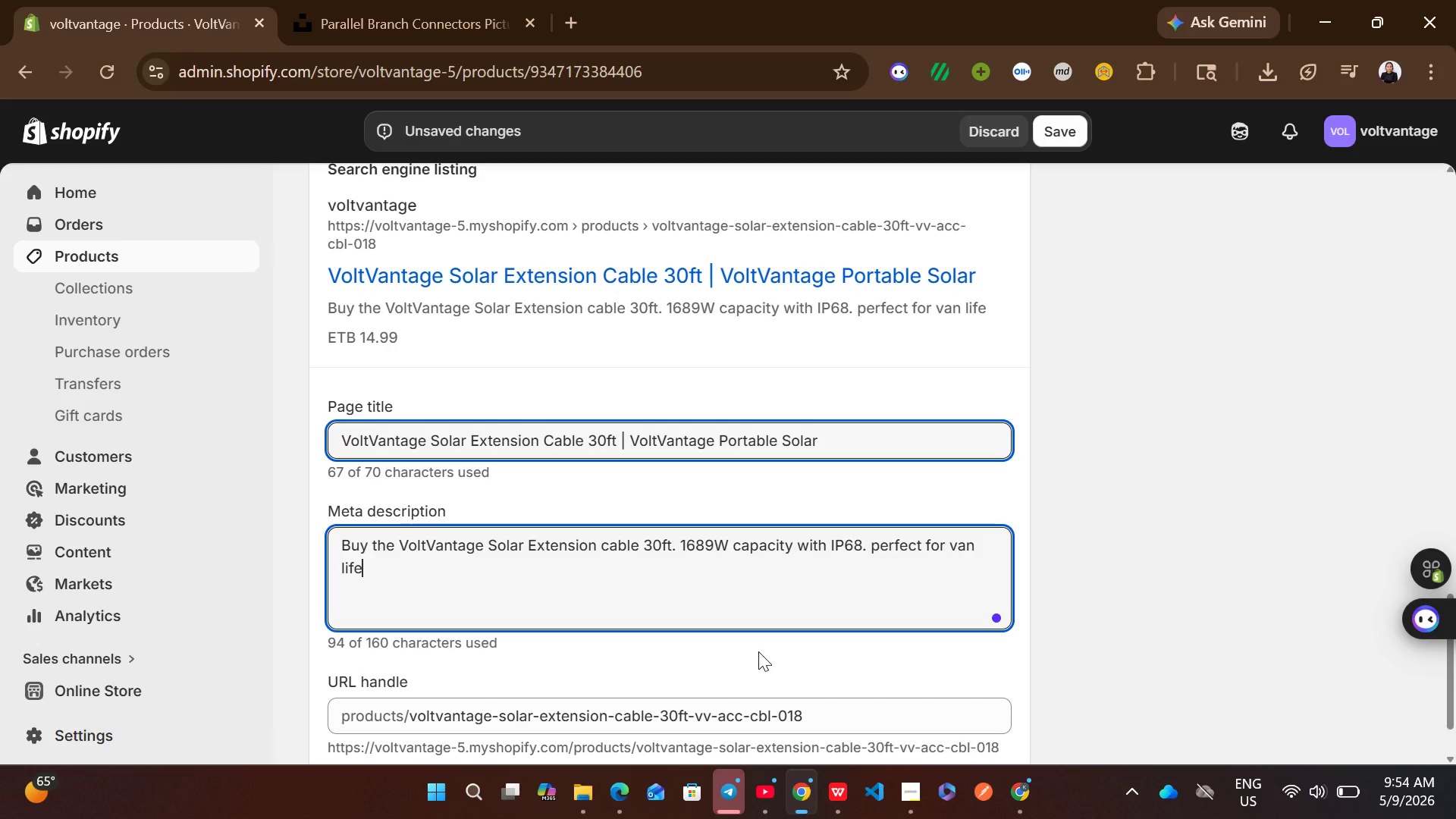 
key(Period)
 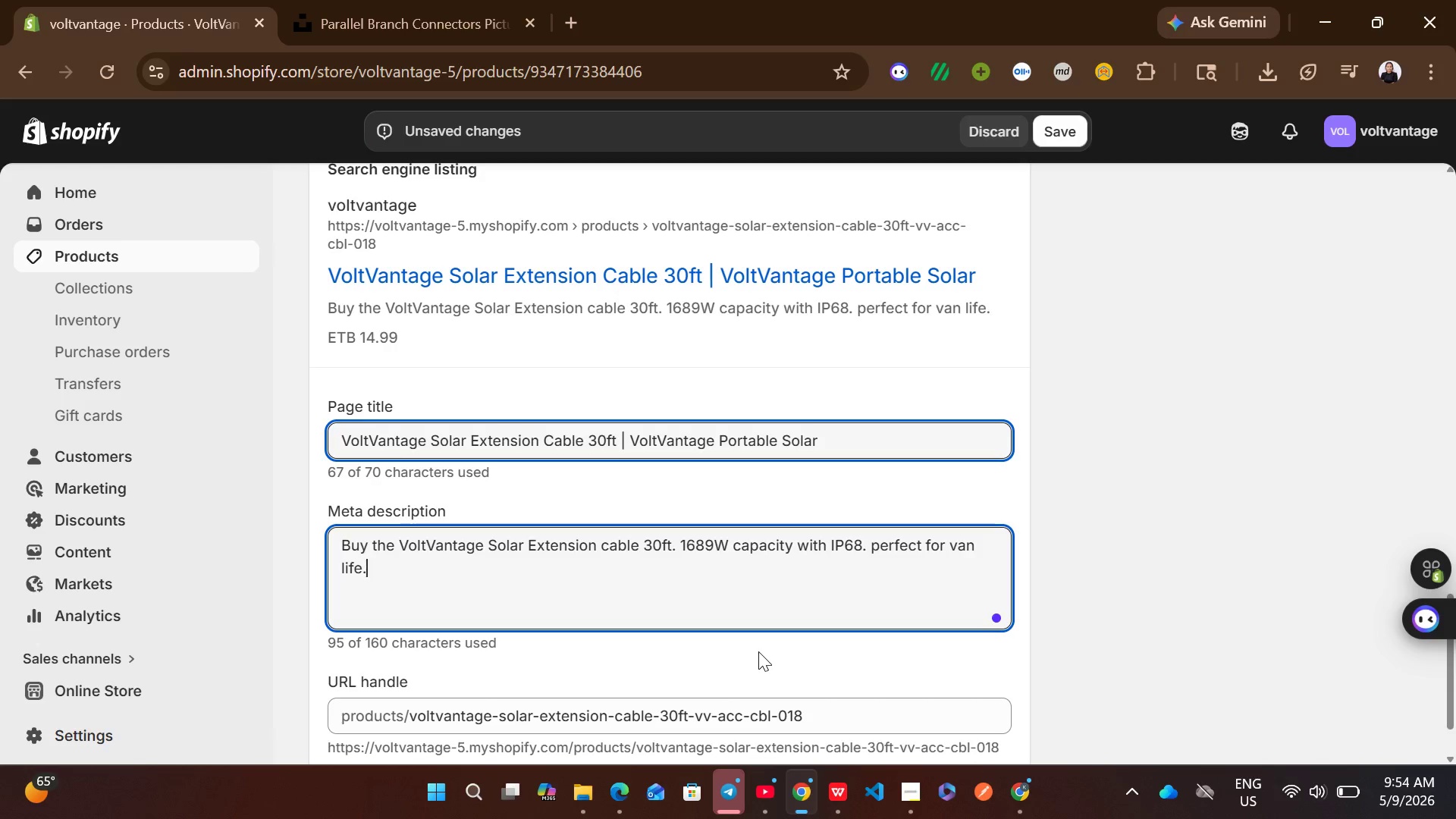 
key(Space)
 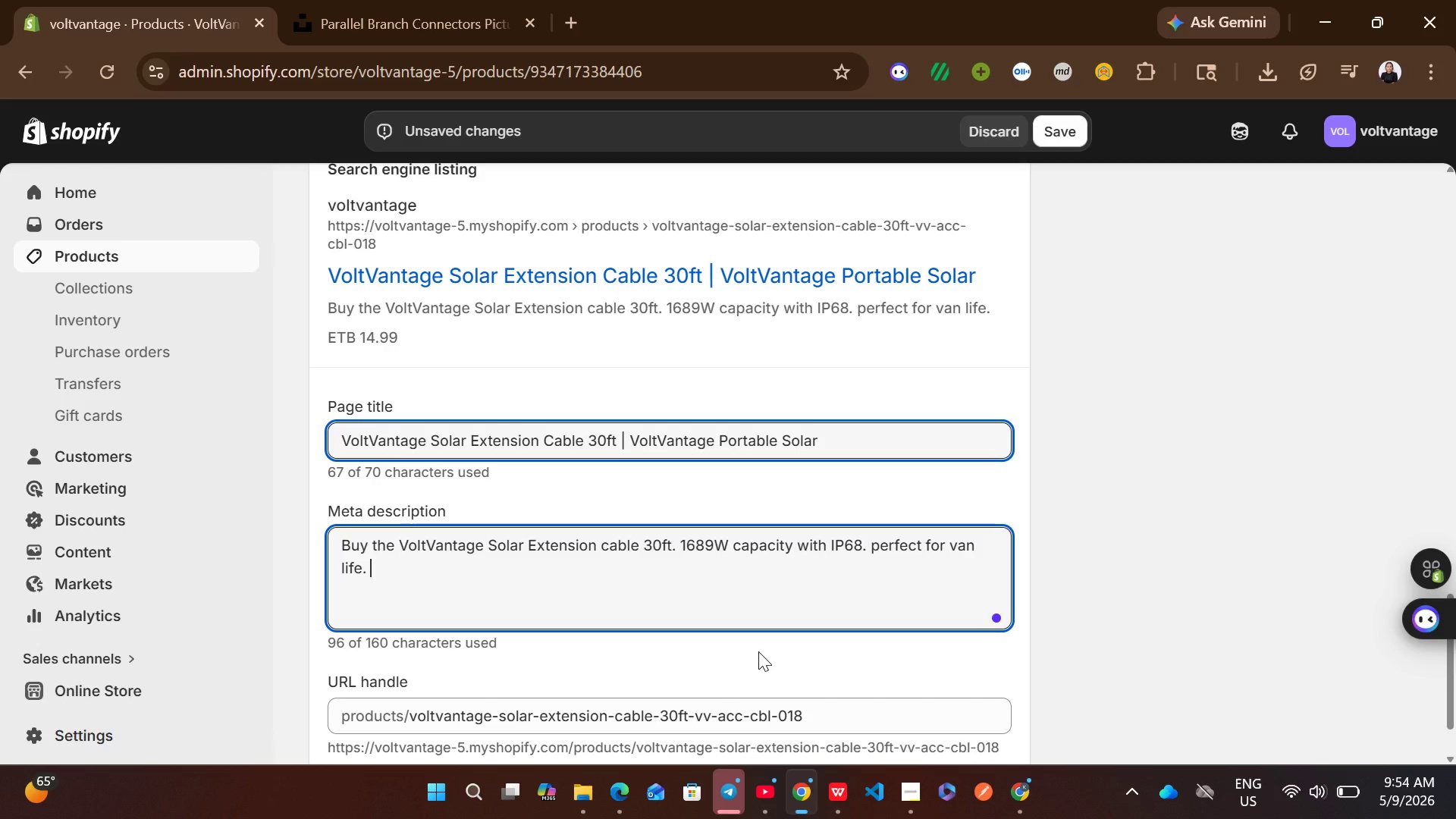 
type(emergency )
 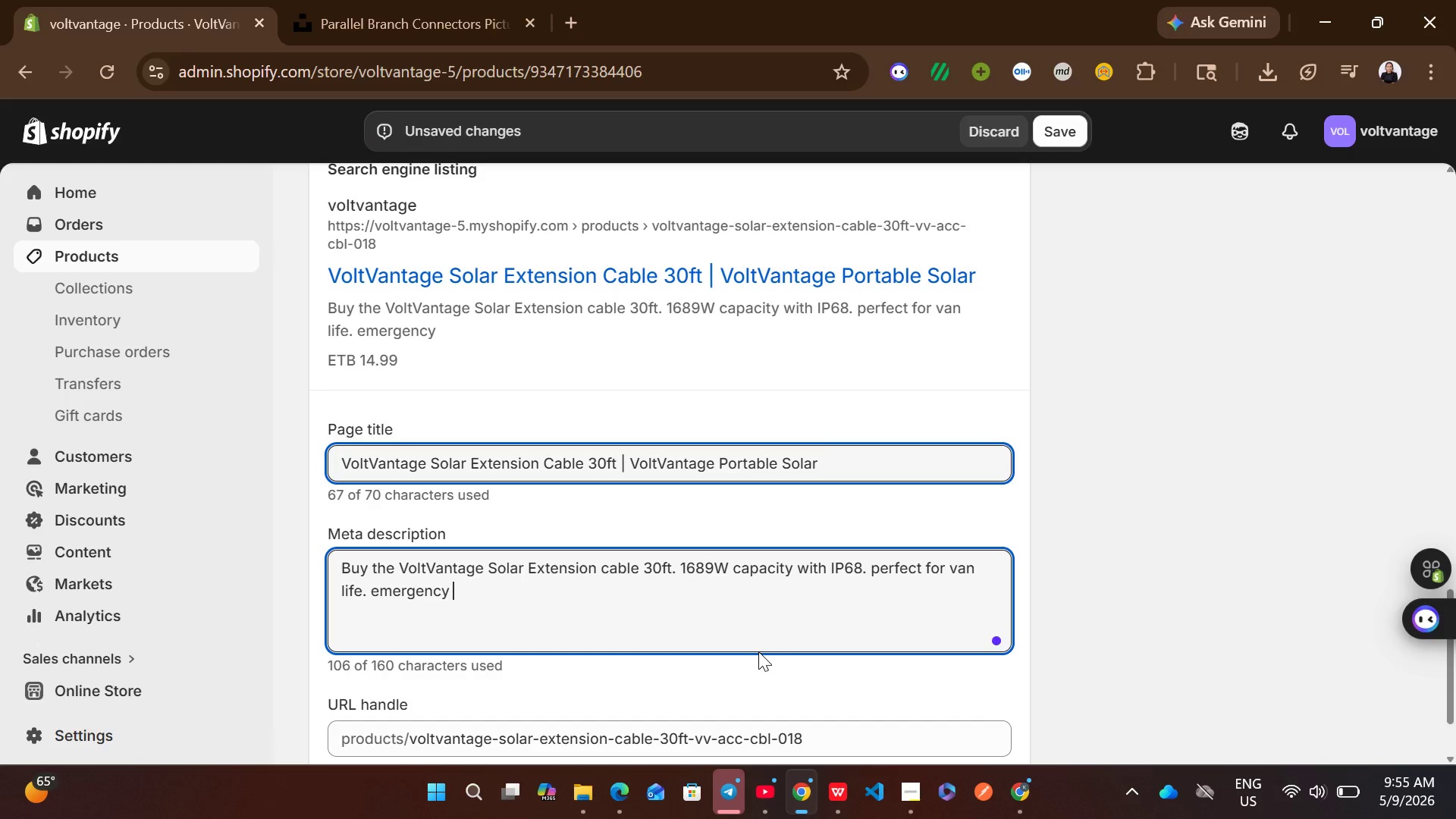 
type(EV backup )
 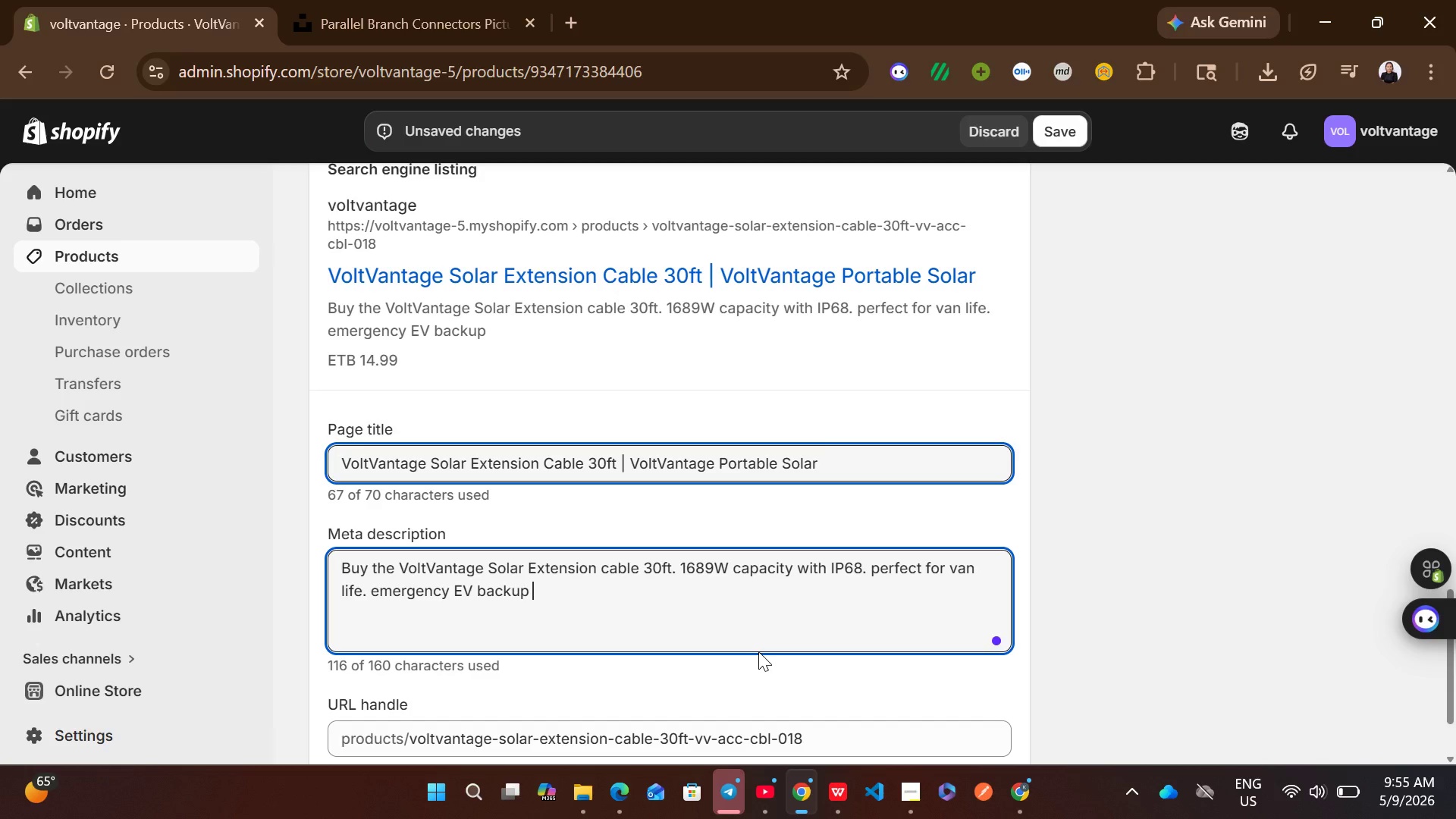 
key(Backspace)
type(, and off )
key(Backspace)
type(-grid )
 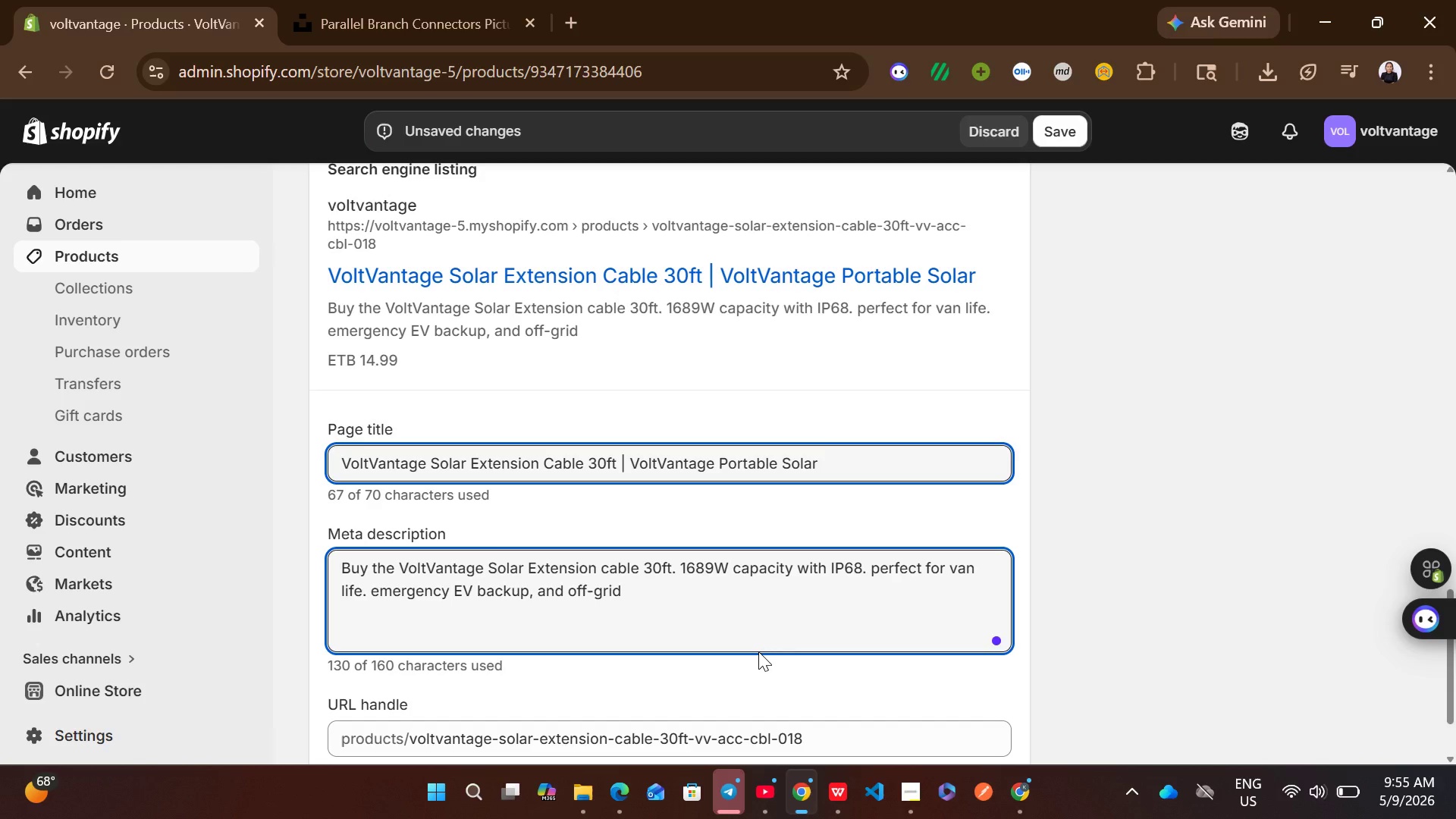 
wait(19.47)
 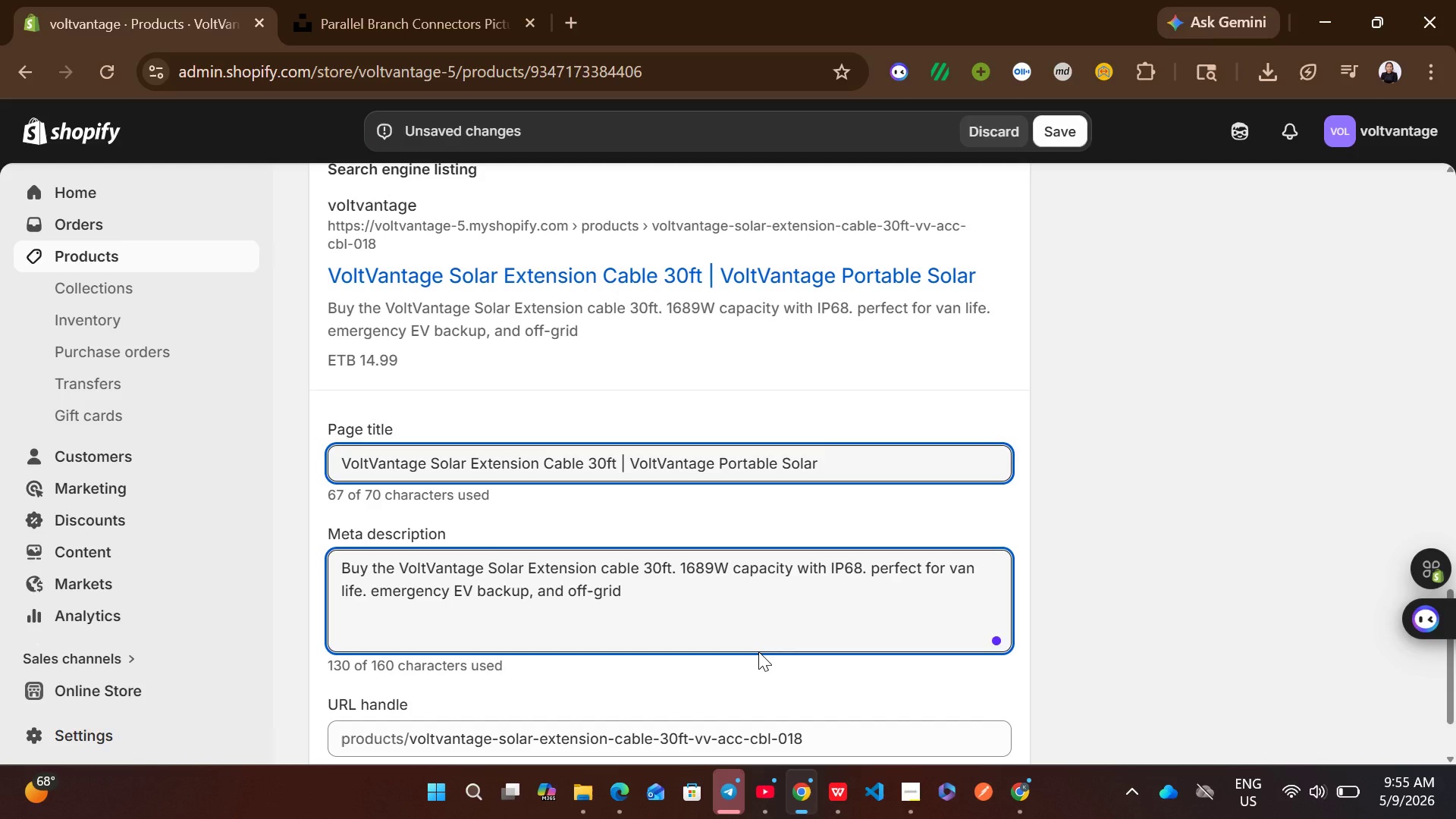 
key(Mute)
 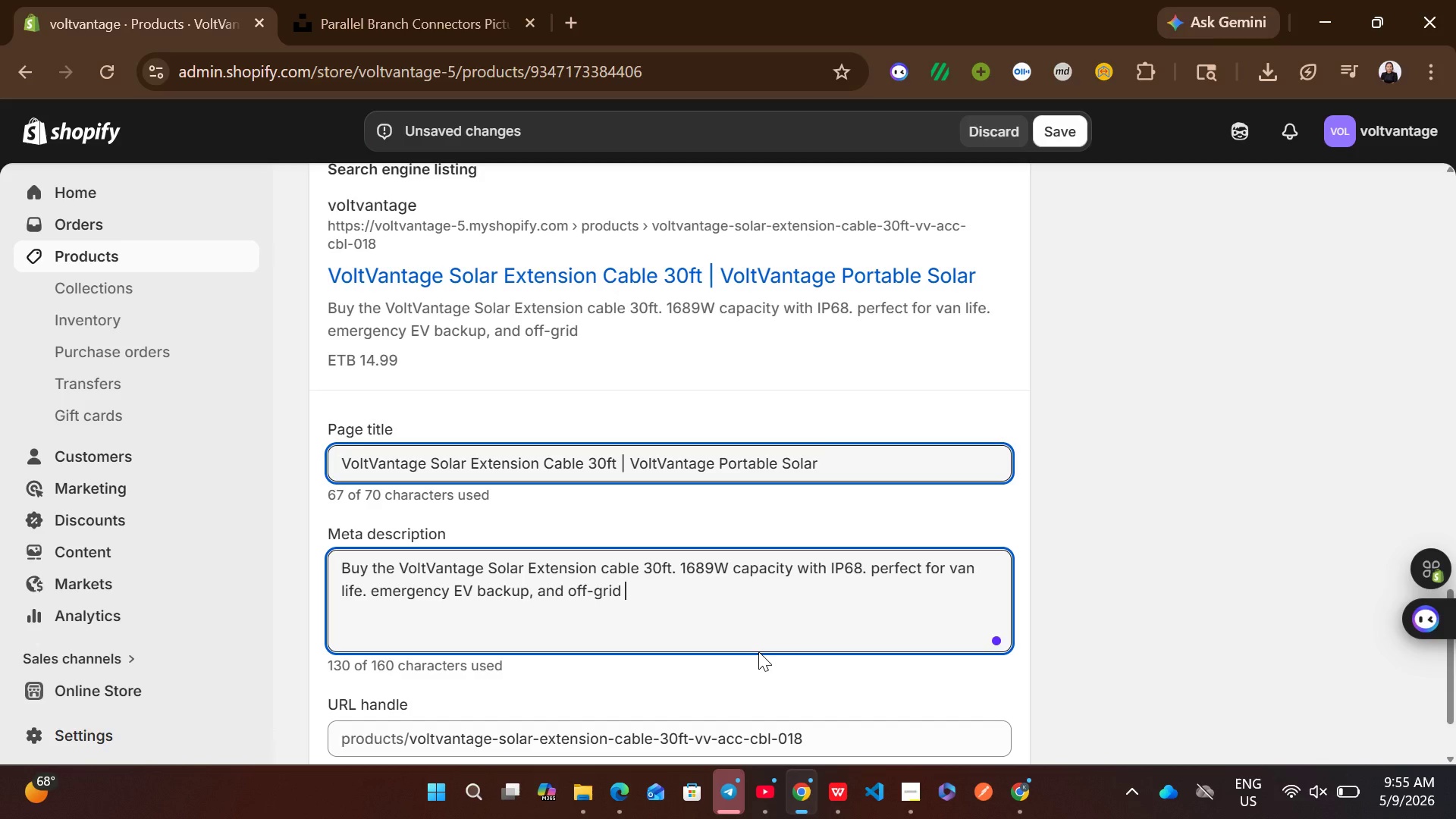 
wait(5.77)
 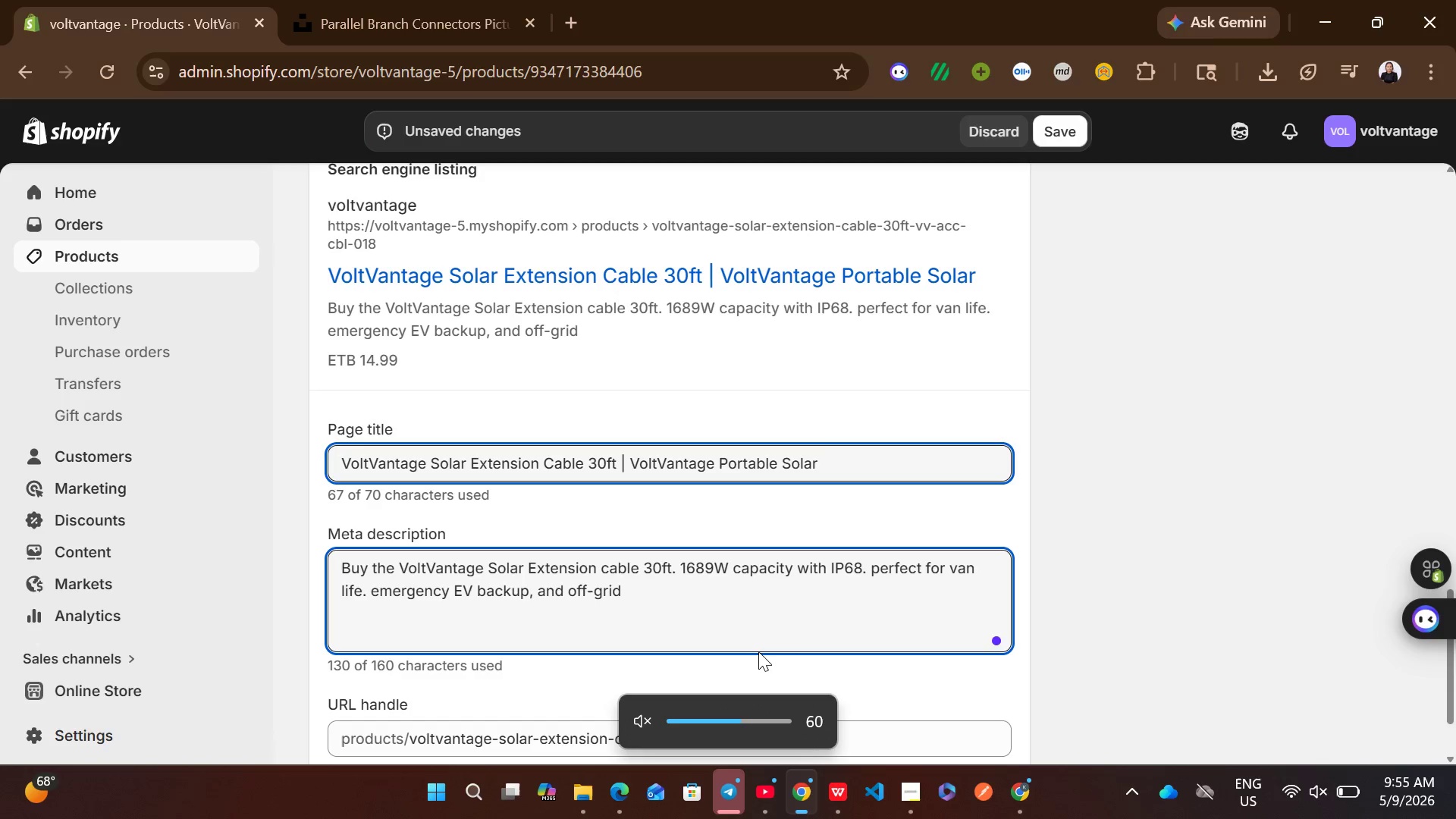 
key(Backspace)
 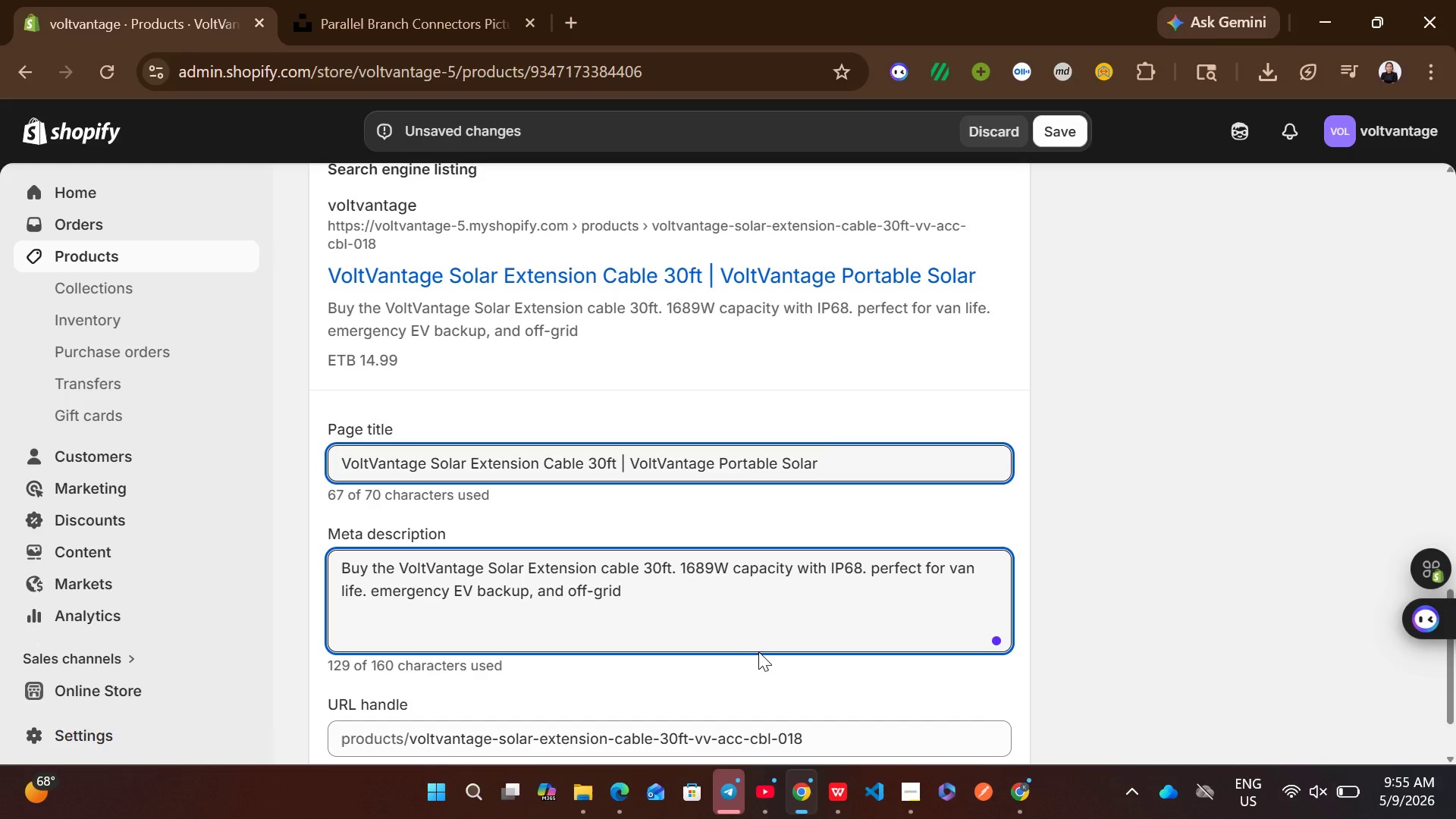 
key(Period)
 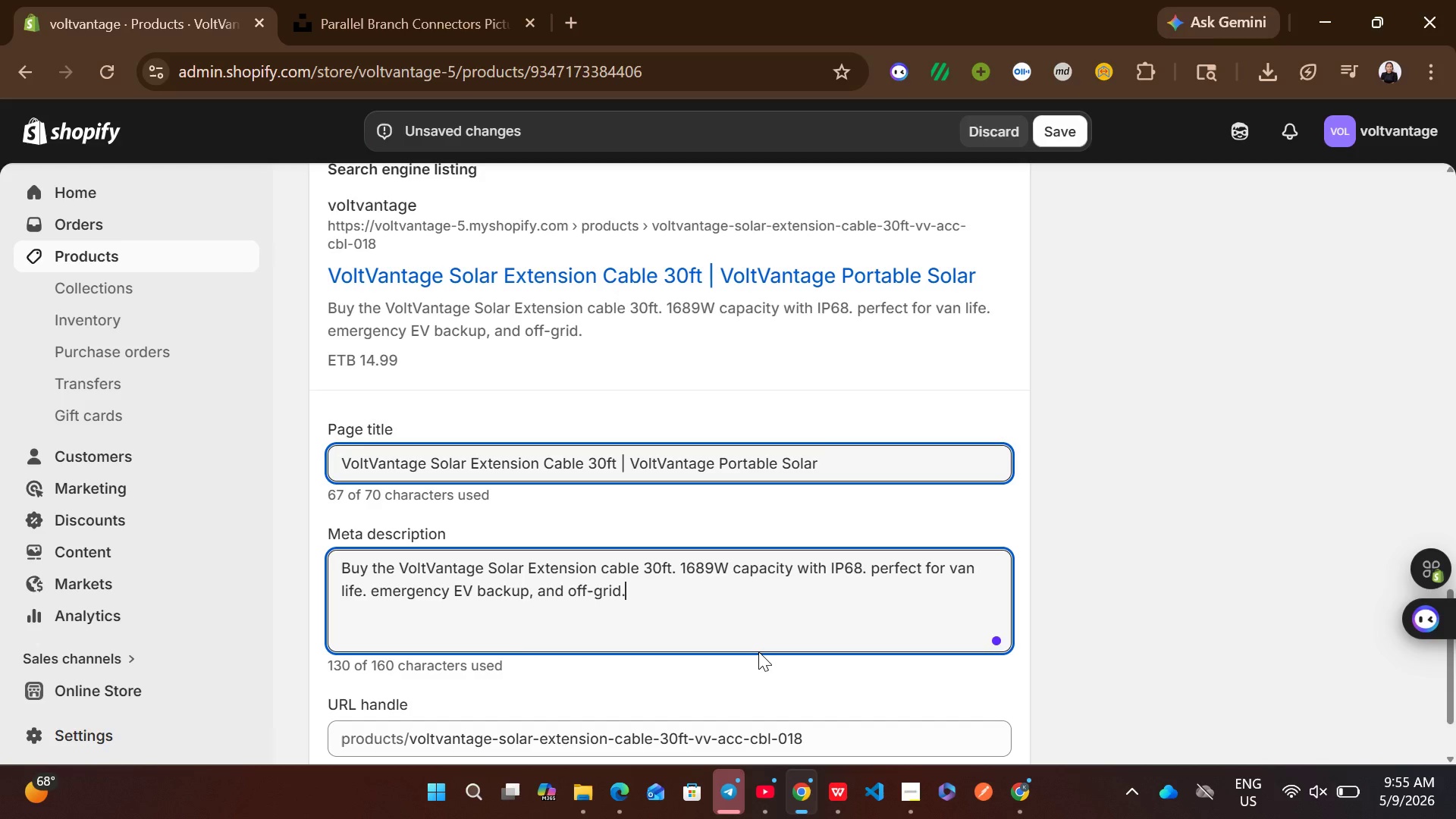 
key(Space)
 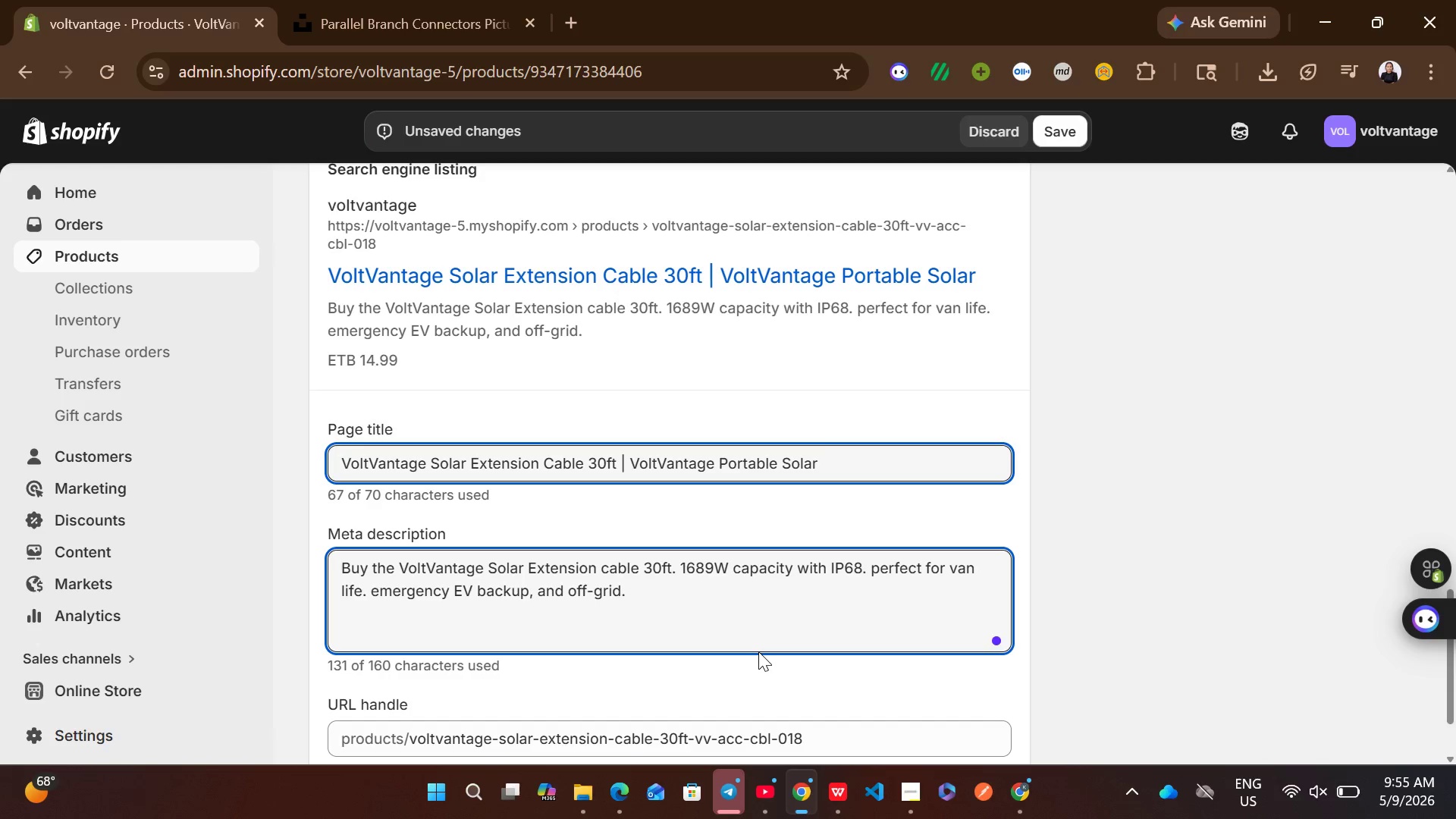 
wait(5.25)
 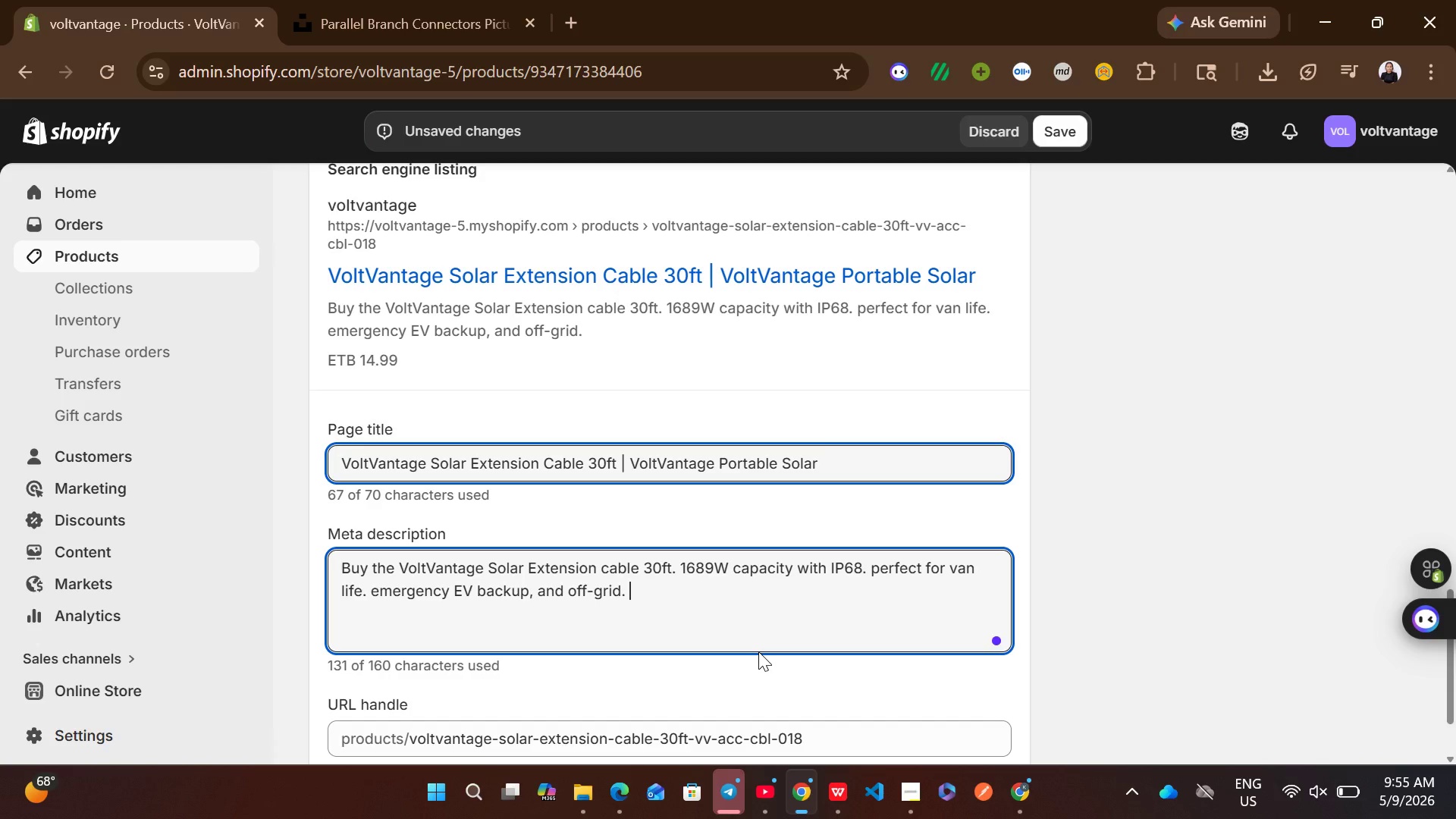 
key(Backspace)
key(Backspace)
key(Backspace)
type(d power. )
key(Backspace)
 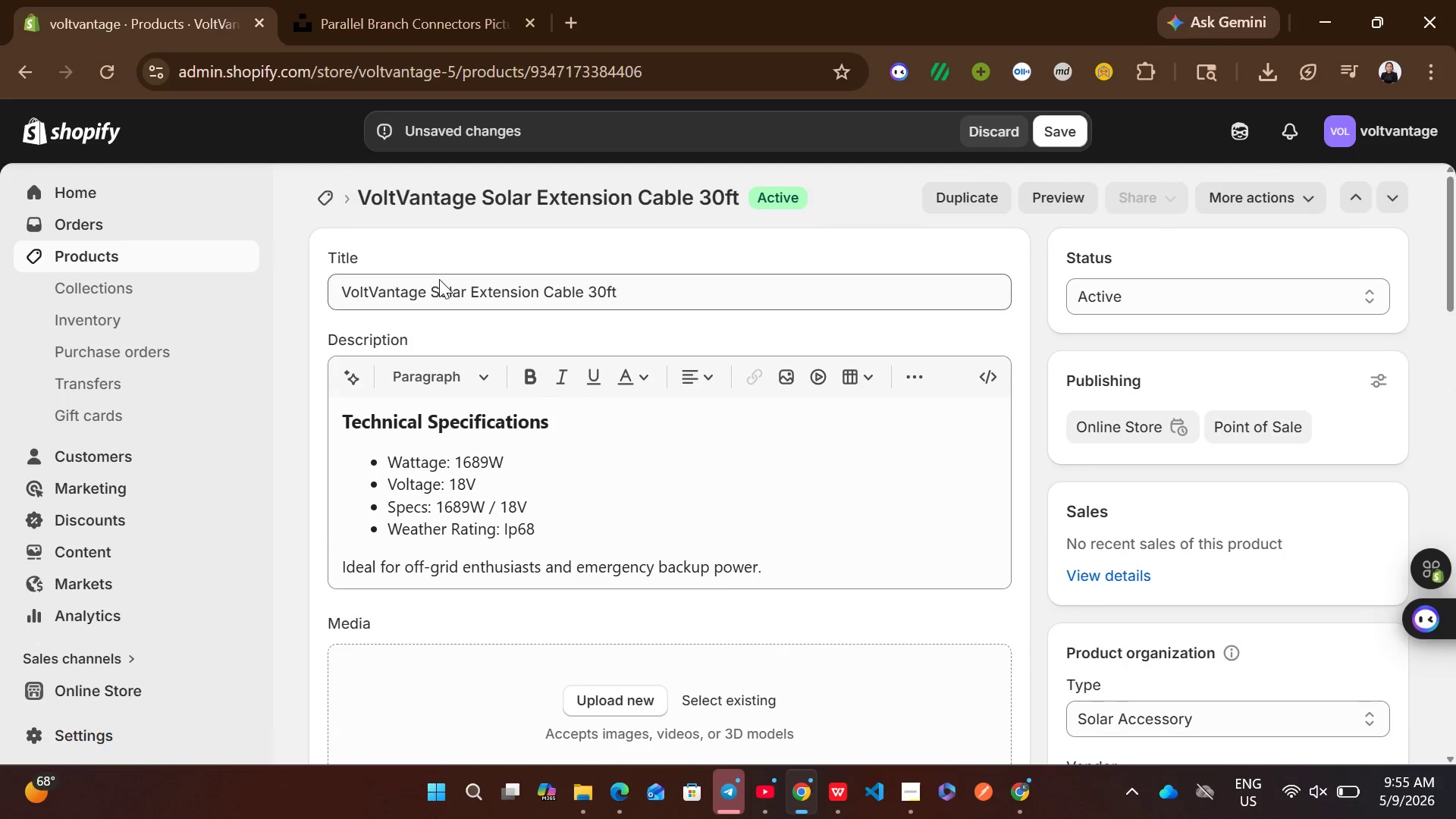 
left_click_drag(start_coordinate=[435, 290], to_coordinate=[580, 292])
 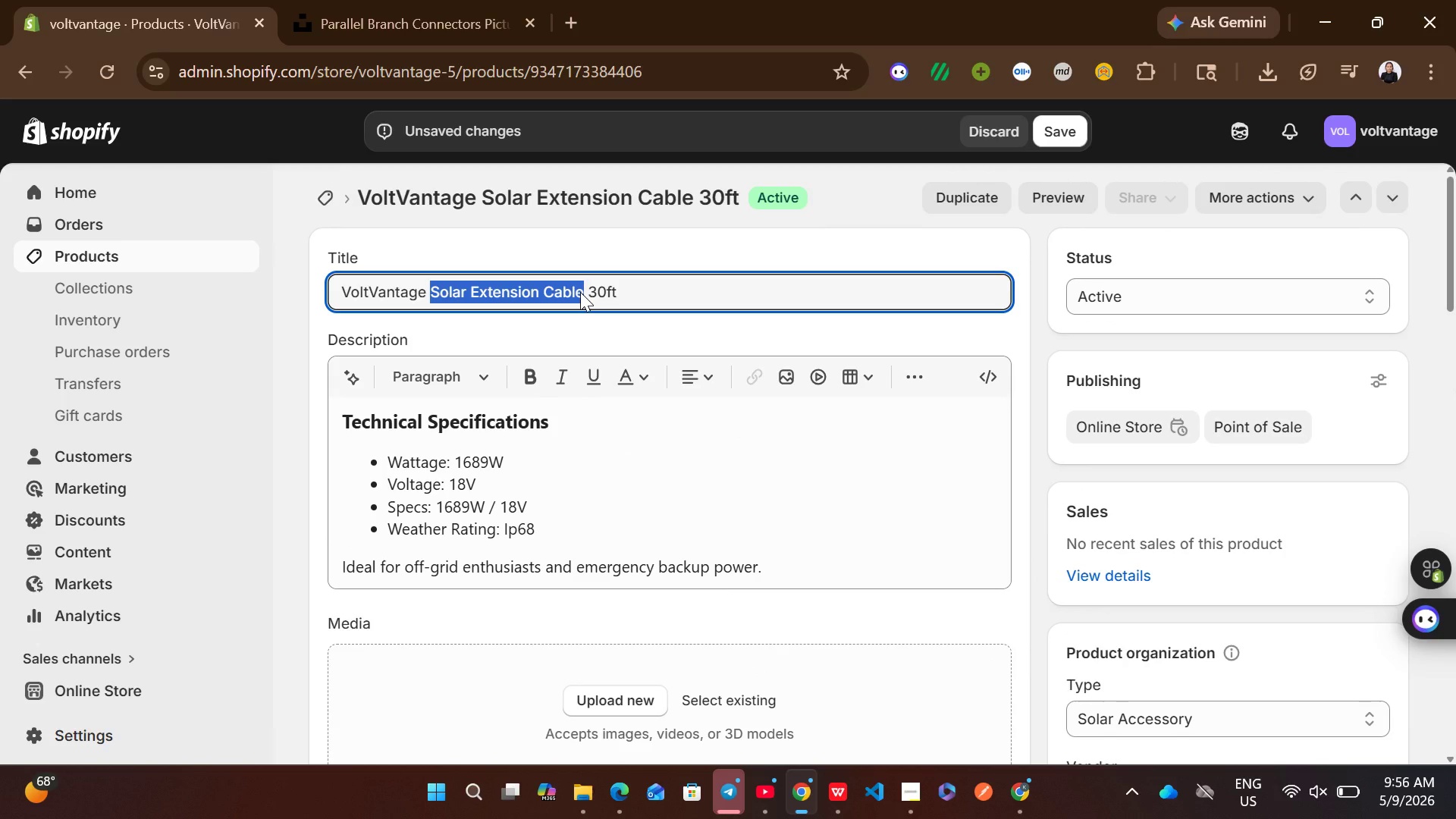 
key(Control+ControlLeft)
 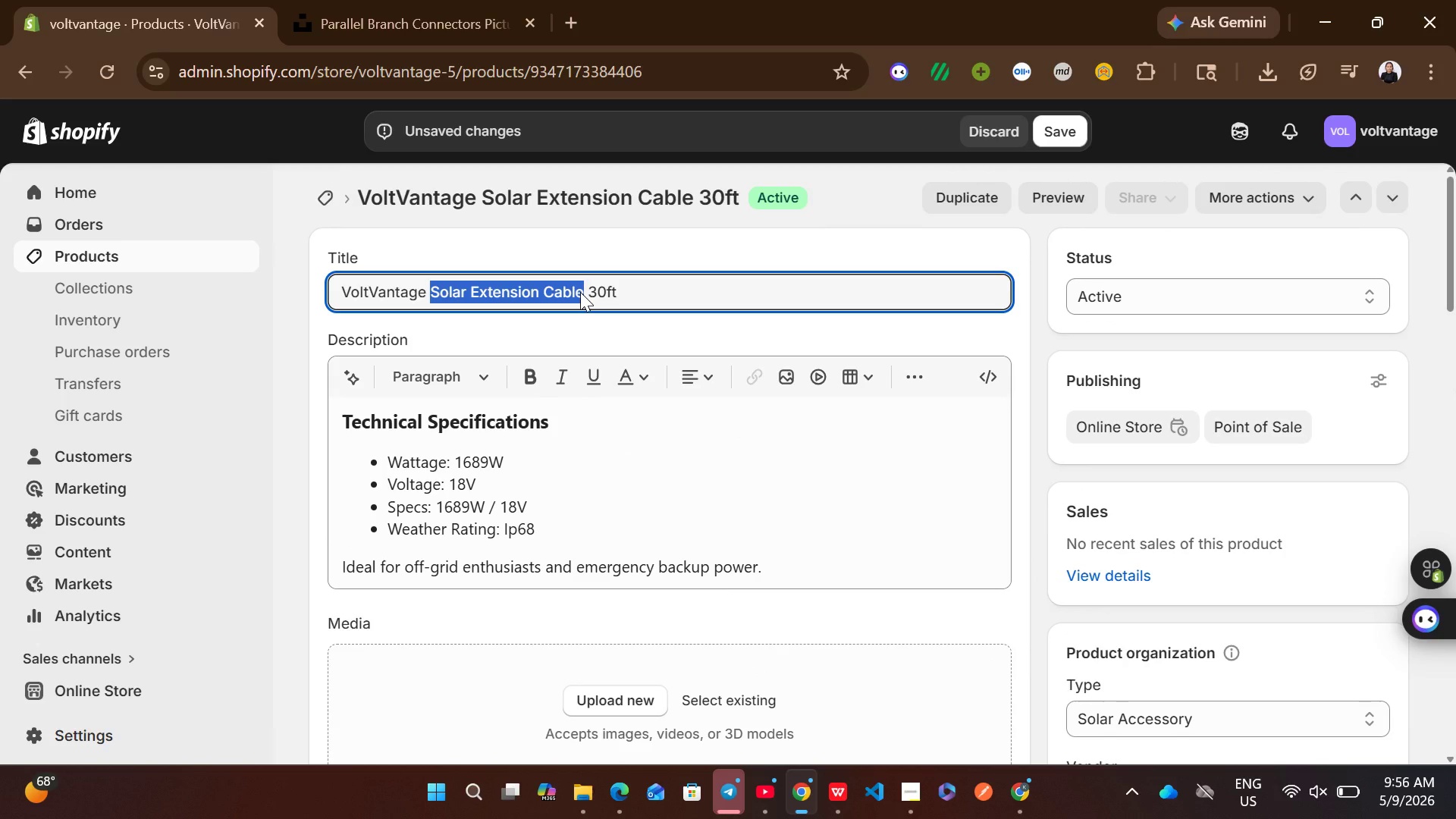 
key(Control+C)
 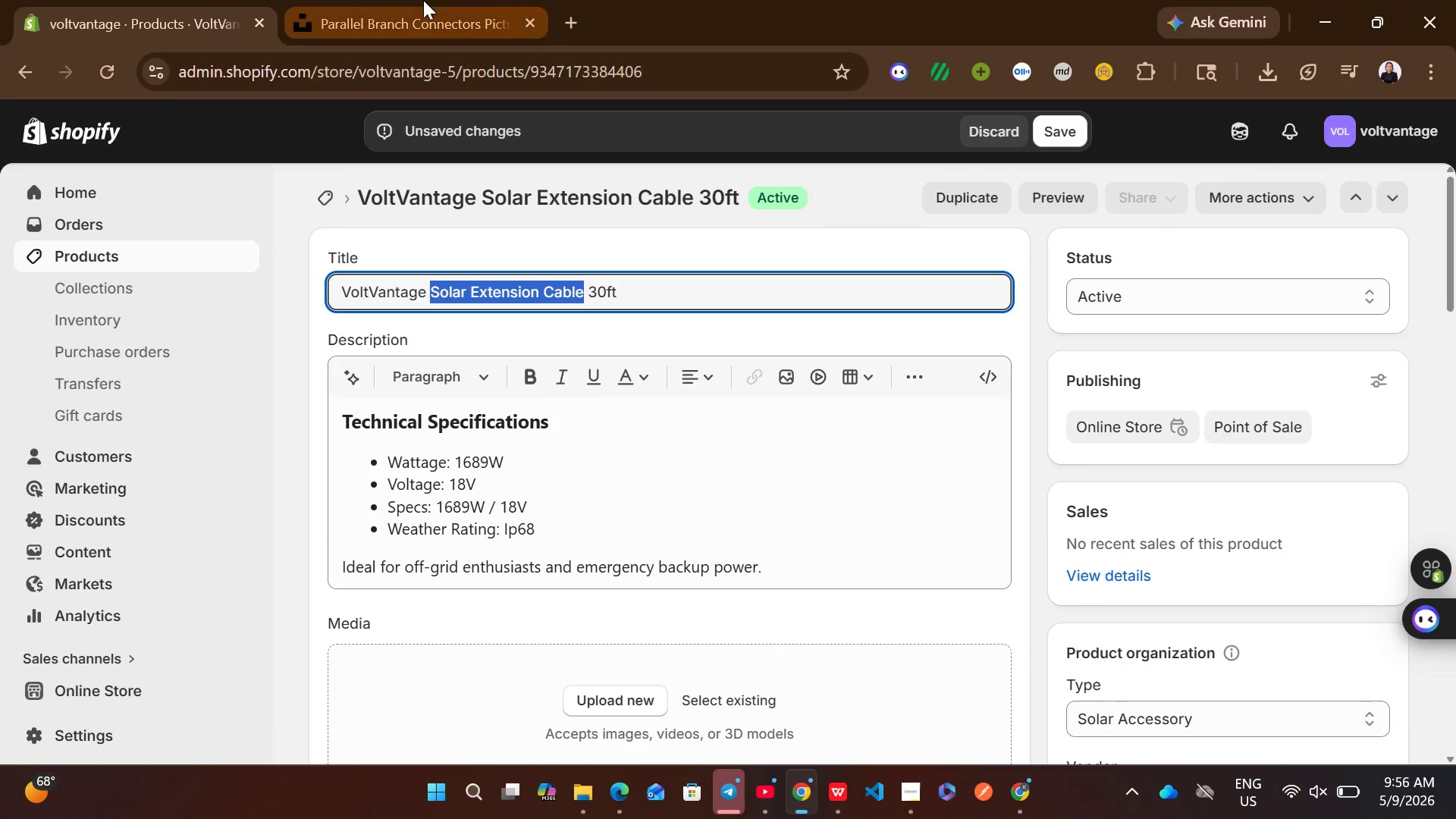 
left_click([423, 0])
 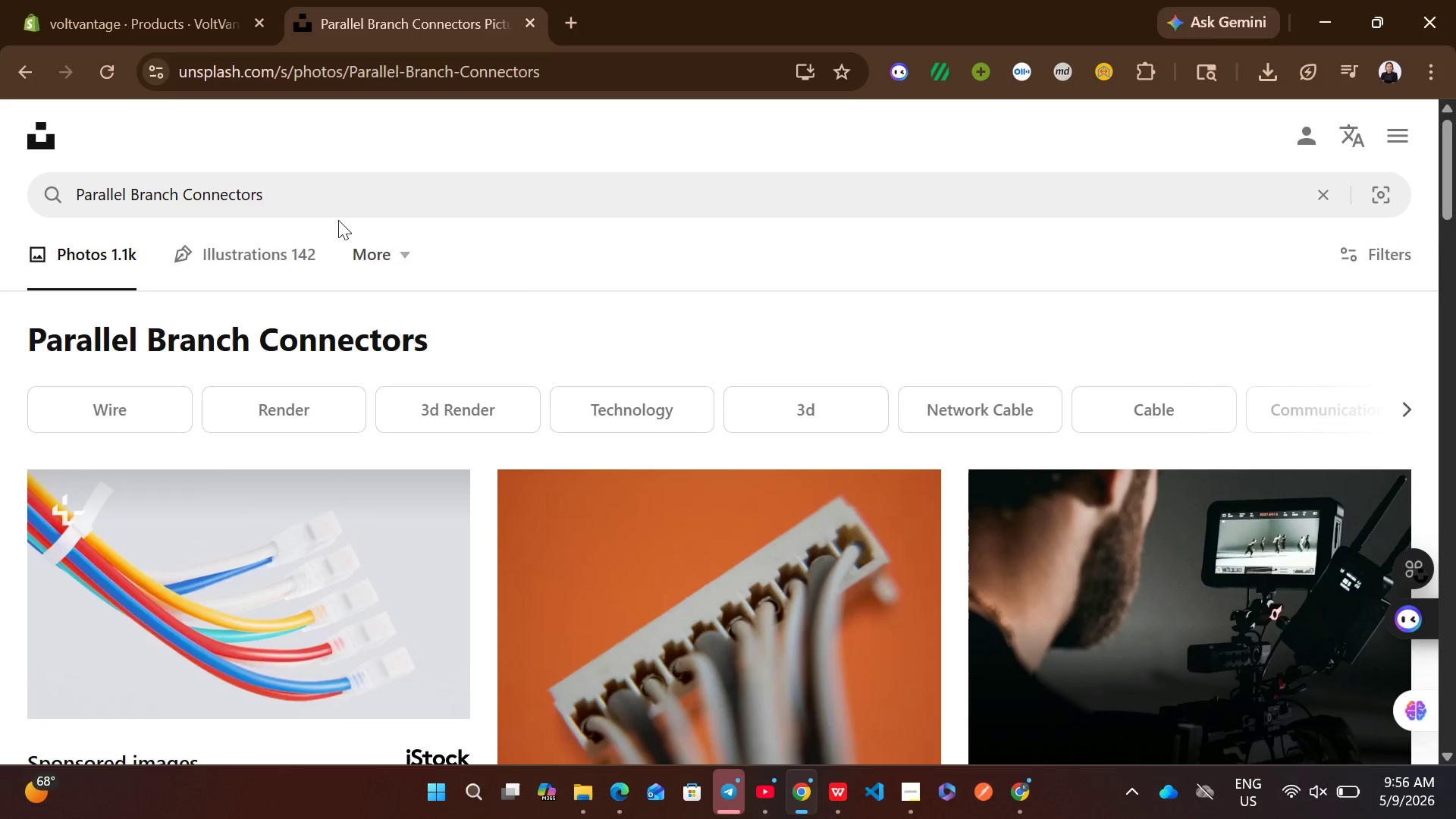 
left_click([285, 199])
 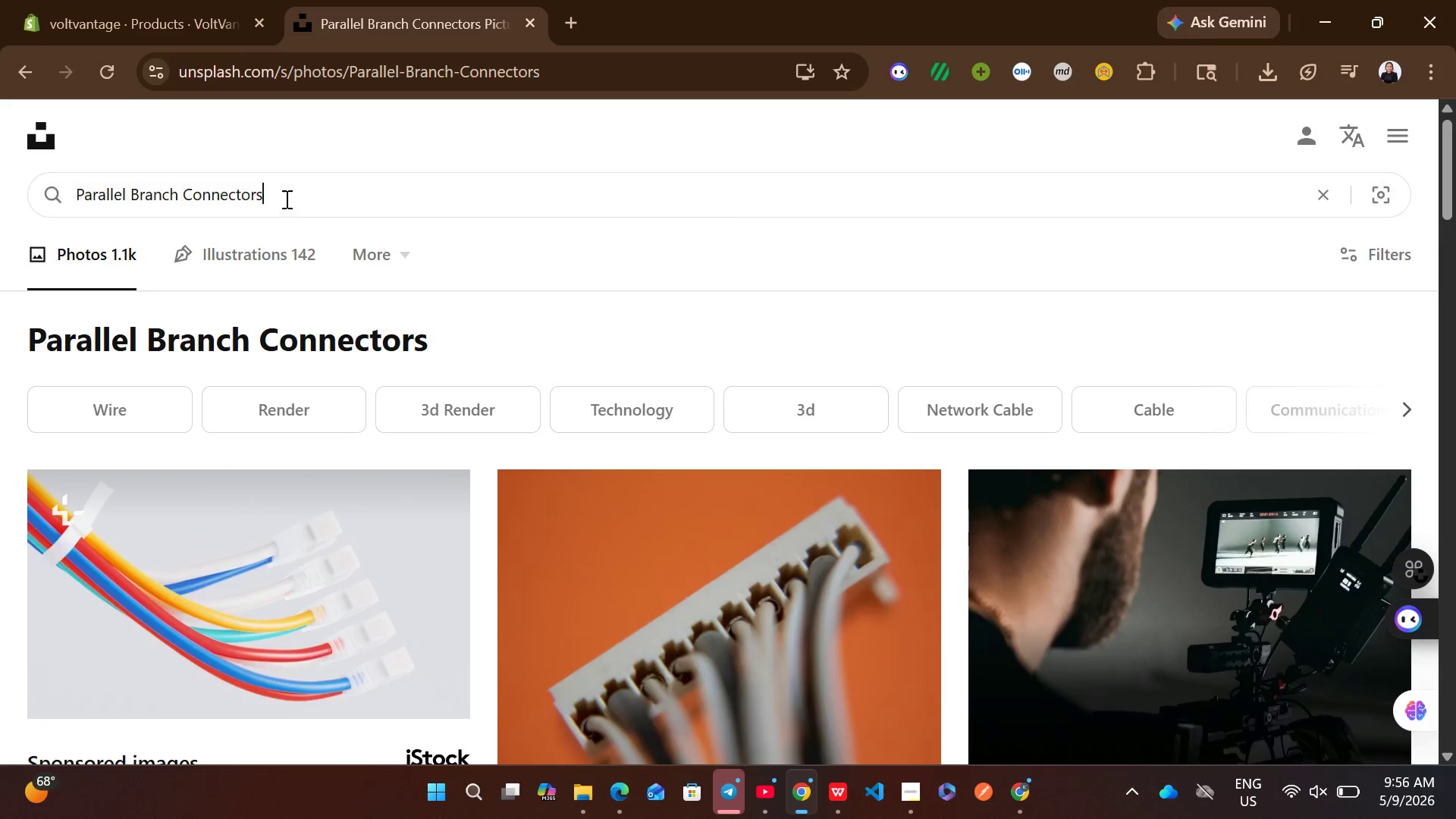 
key(Control+A)
 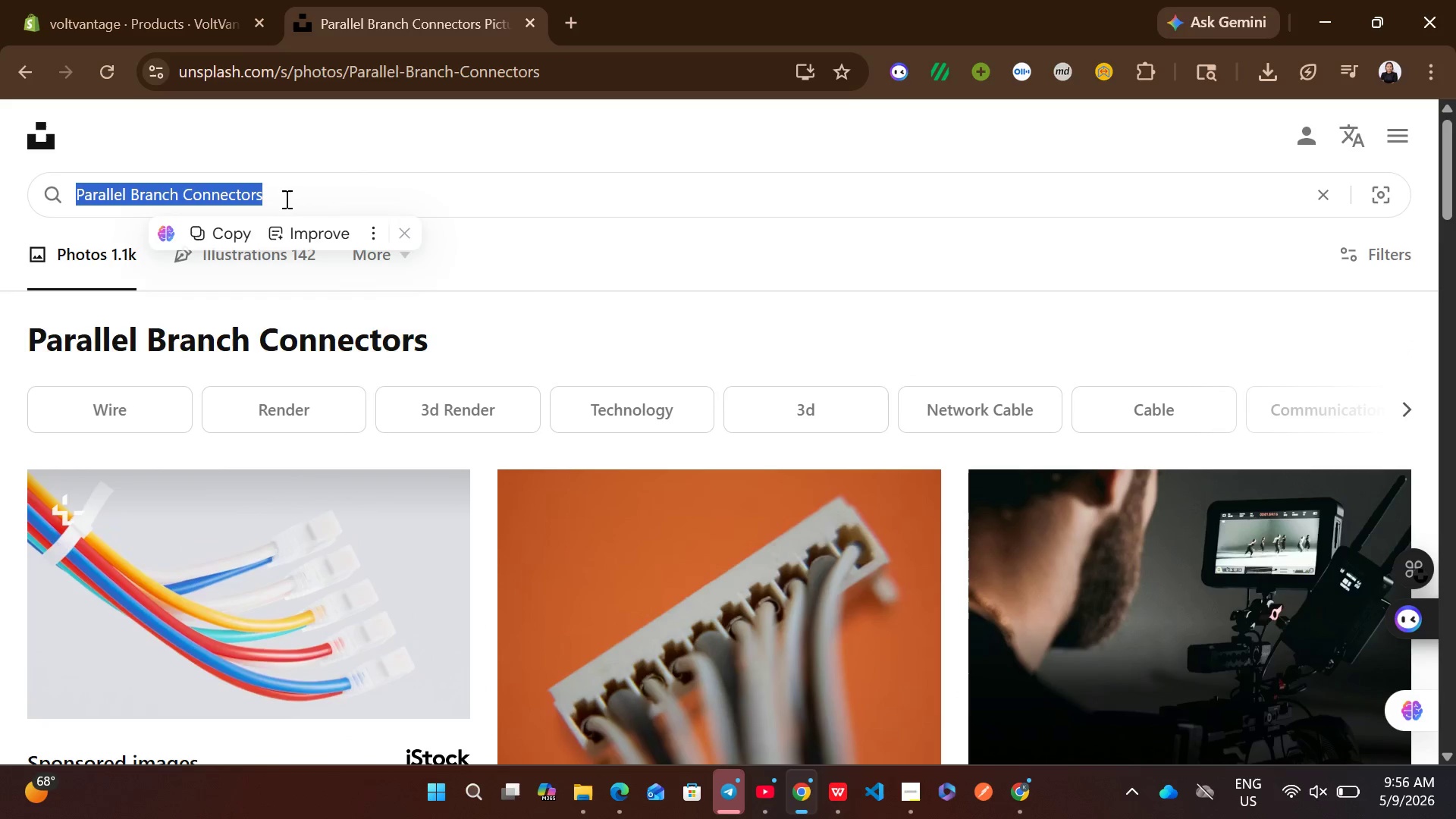 
key(Control+ControlLeft)
 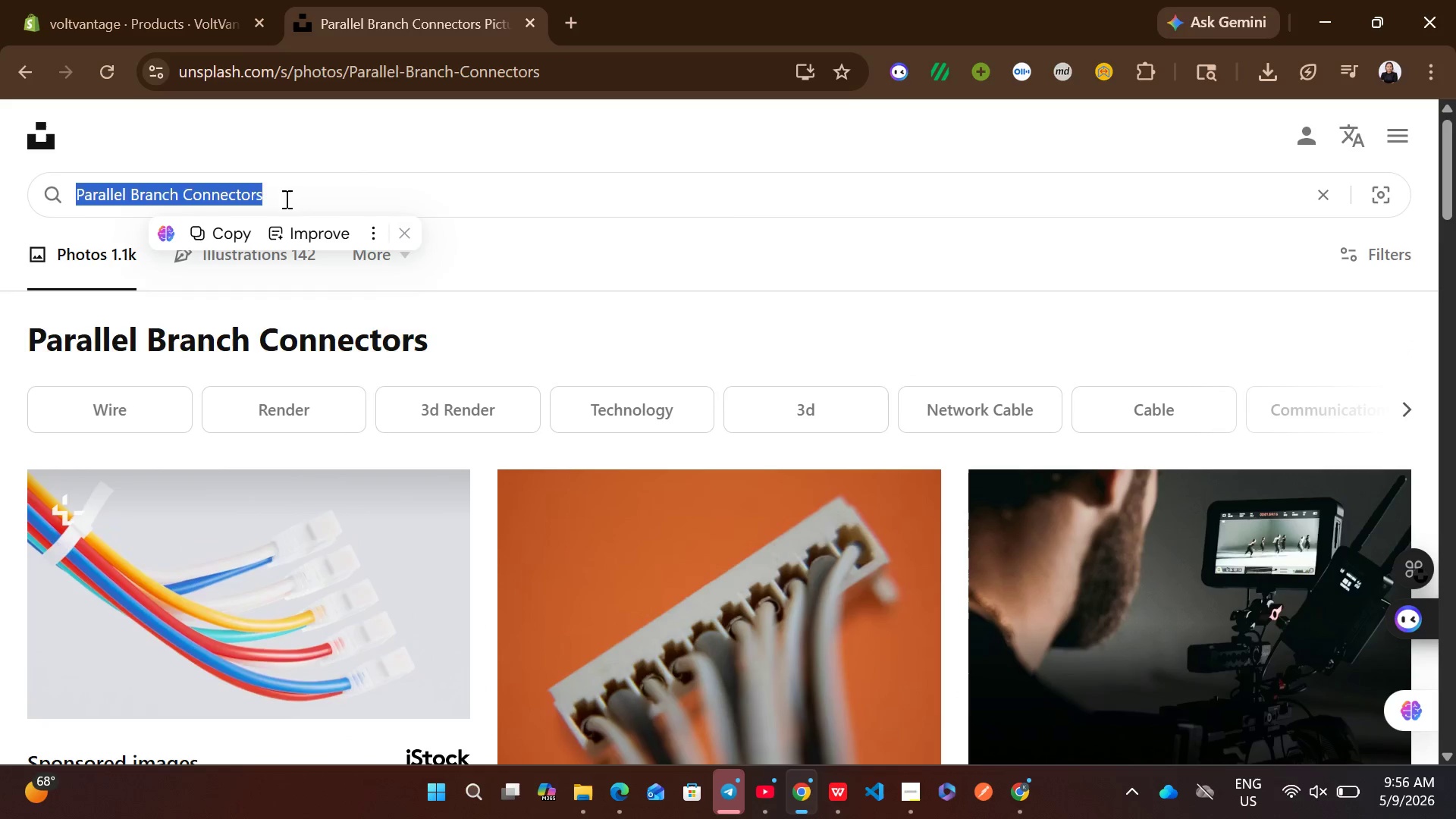 
key(Control+V)
 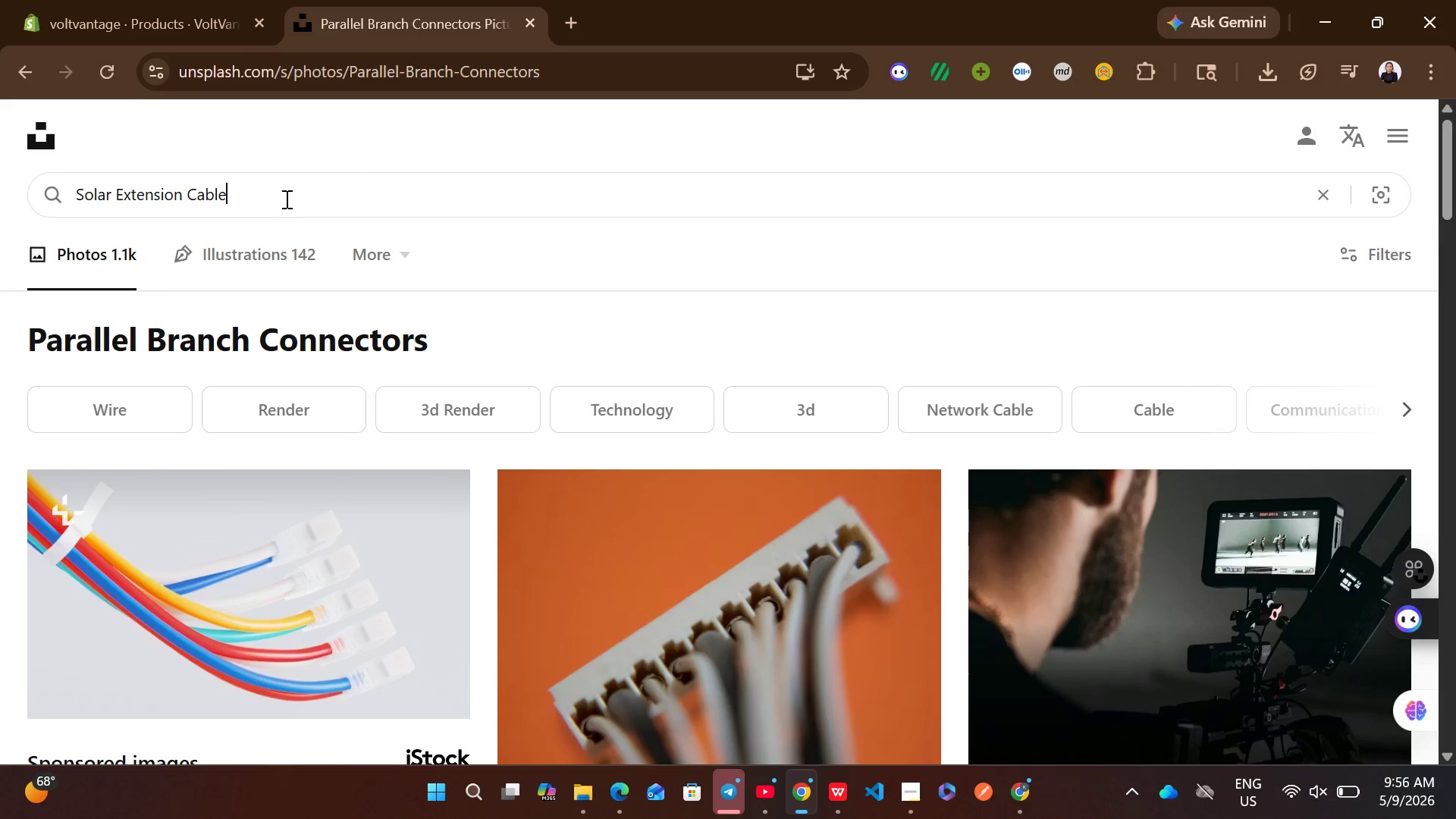 
key(Enter)
 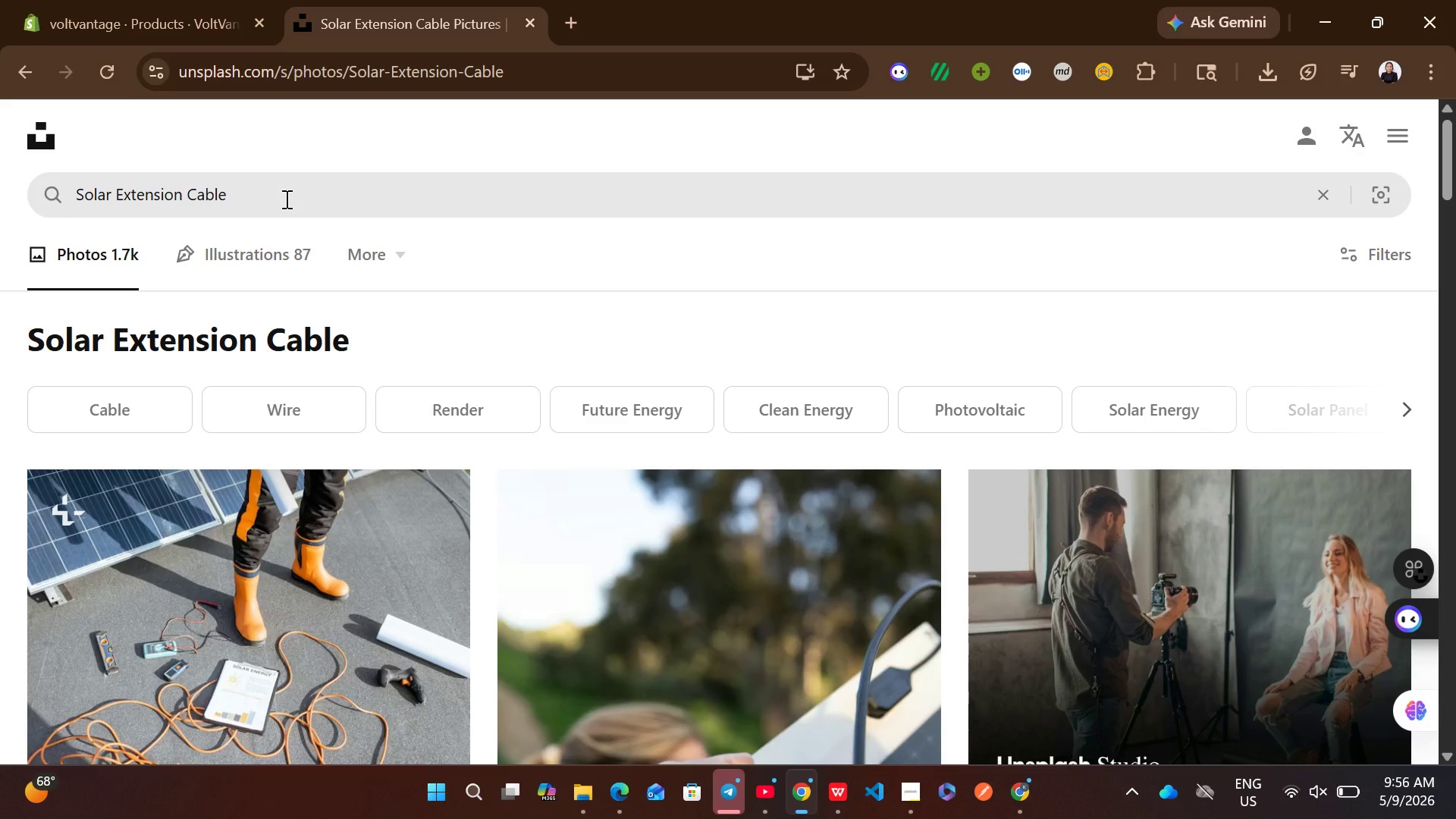 
wait(8.16)
 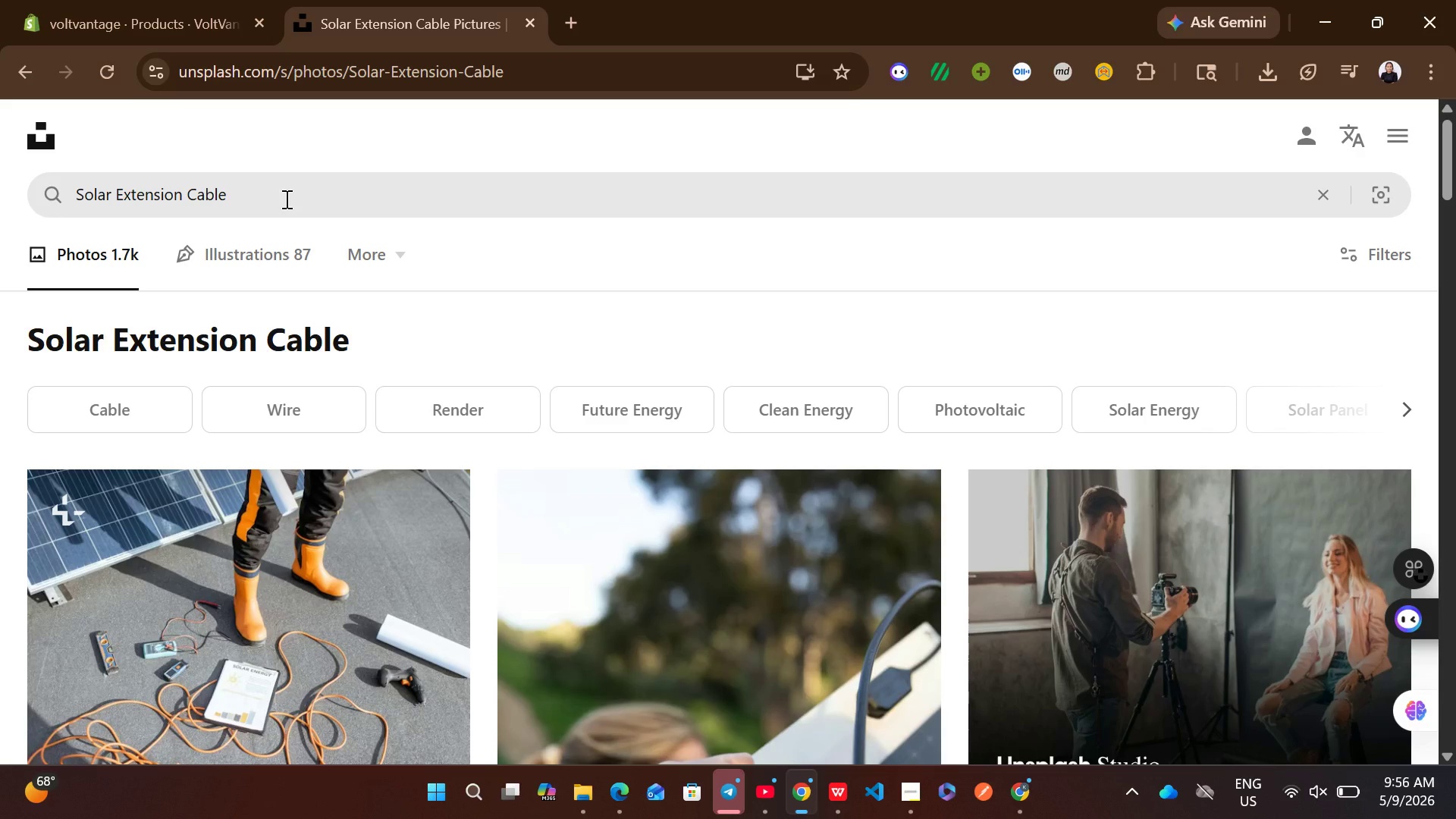 
left_click([910, 539])
 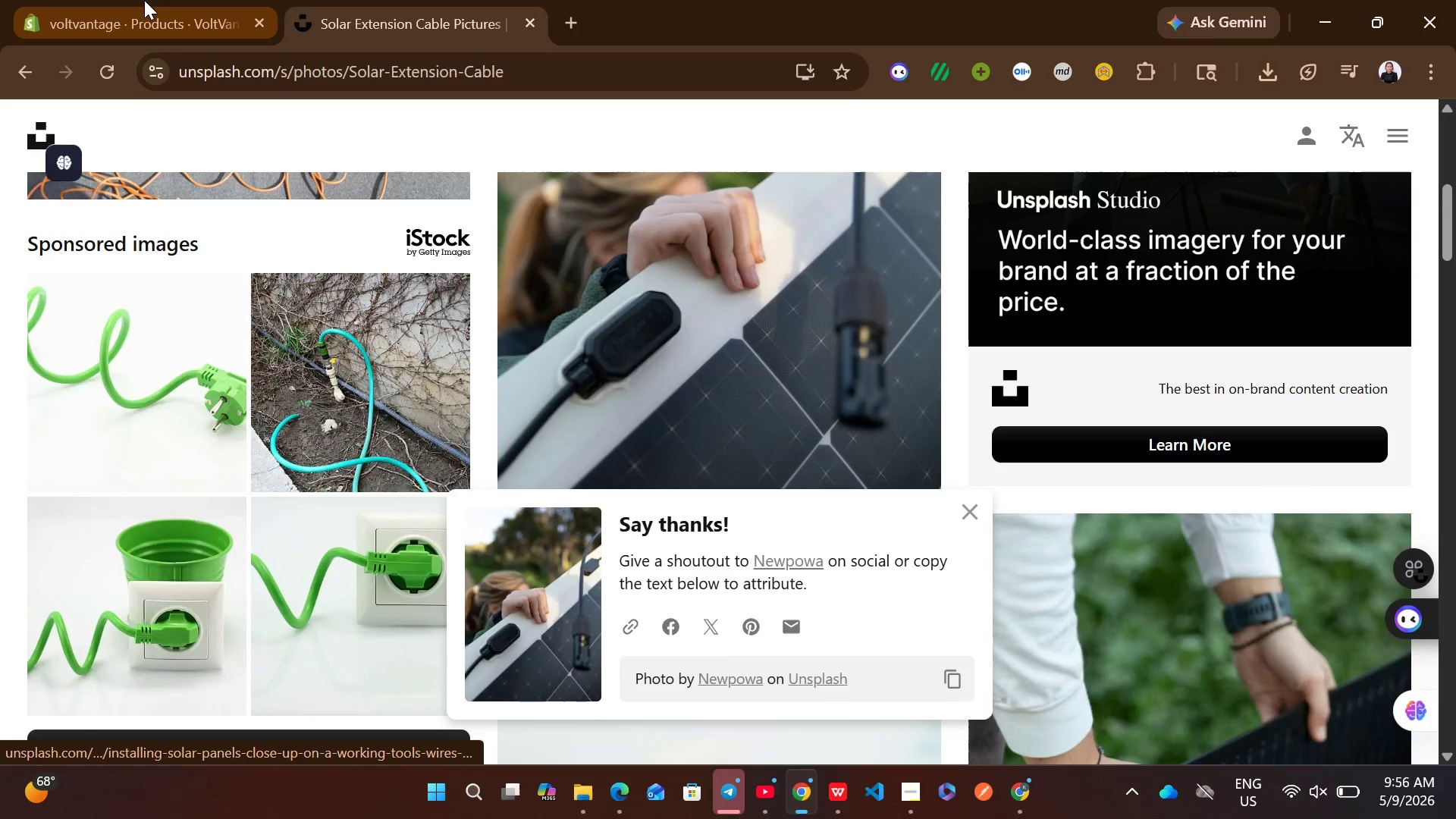 
left_click([144, 0])
 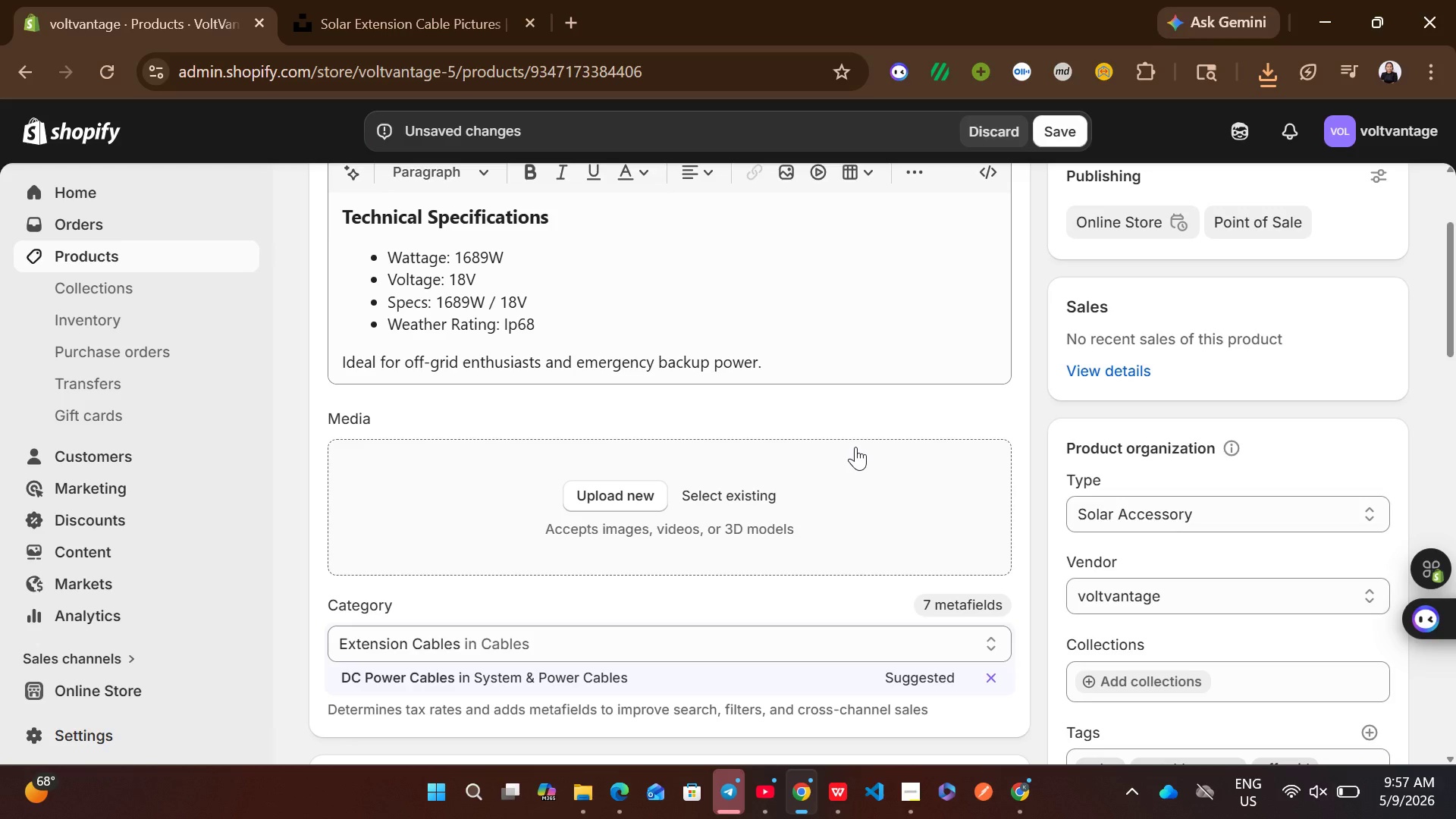 
wait(51.24)
 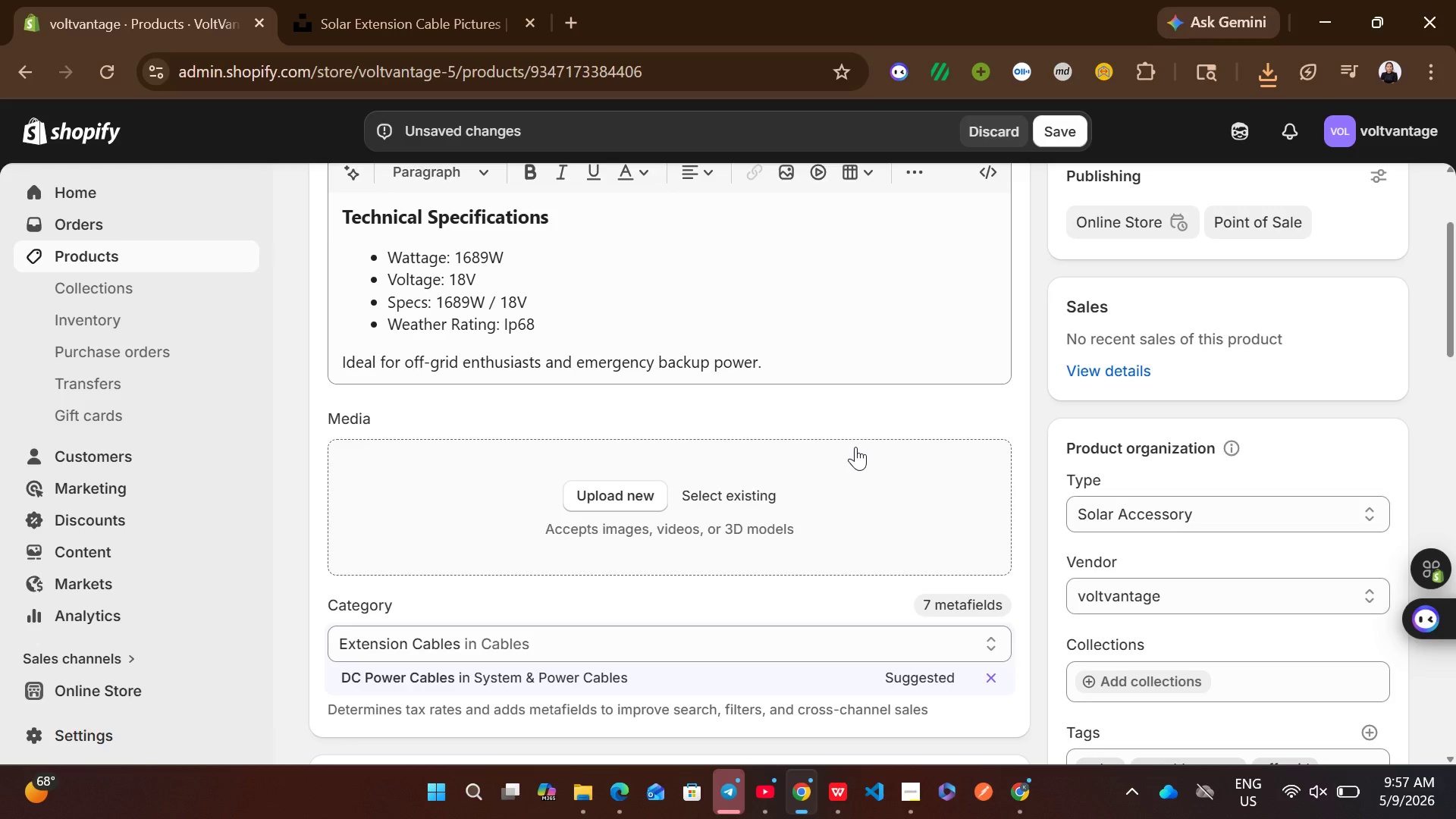 
left_click([1301, 74])
 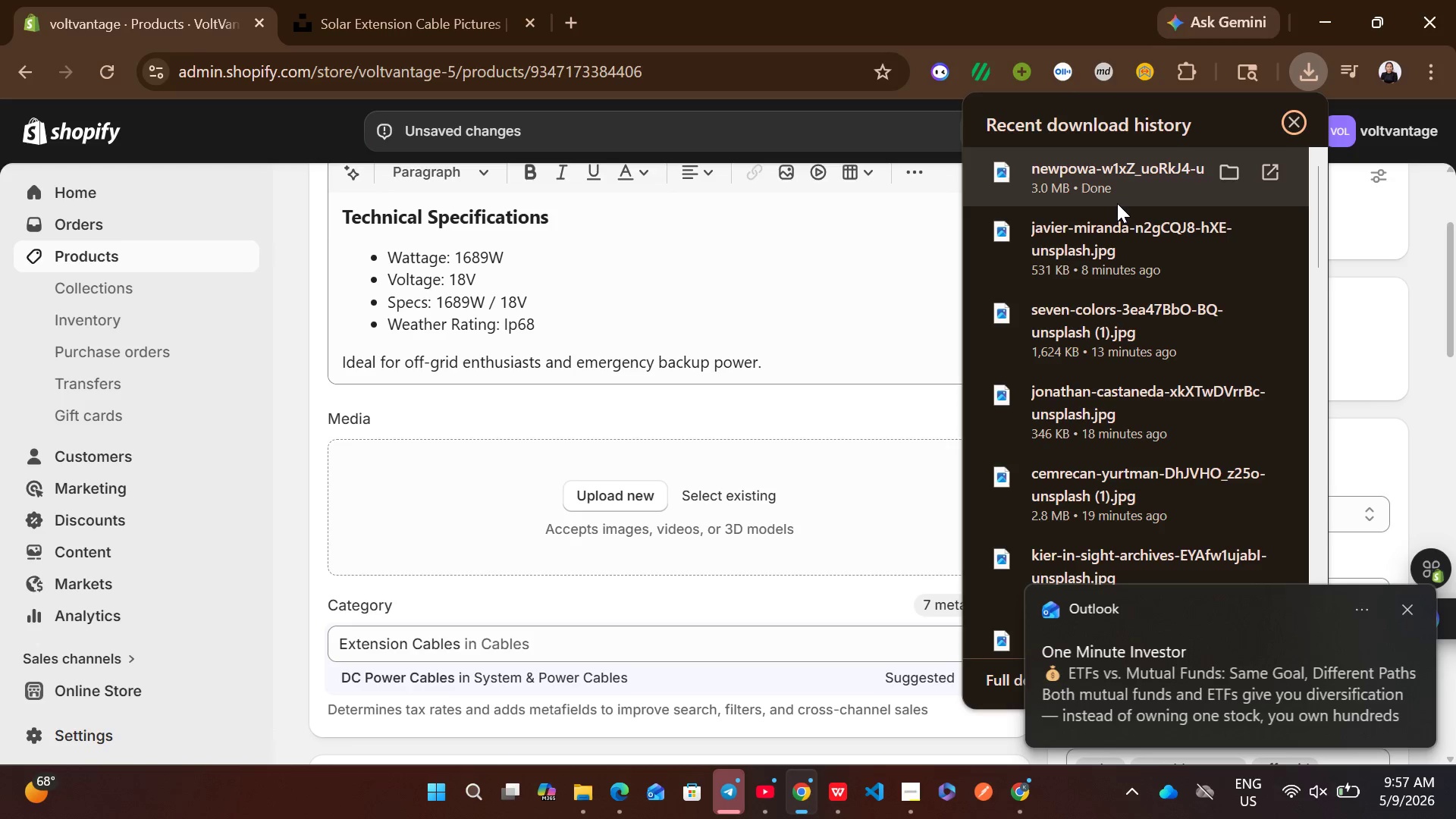 
left_click_drag(start_coordinate=[1117, 203], to_coordinate=[785, 485])
 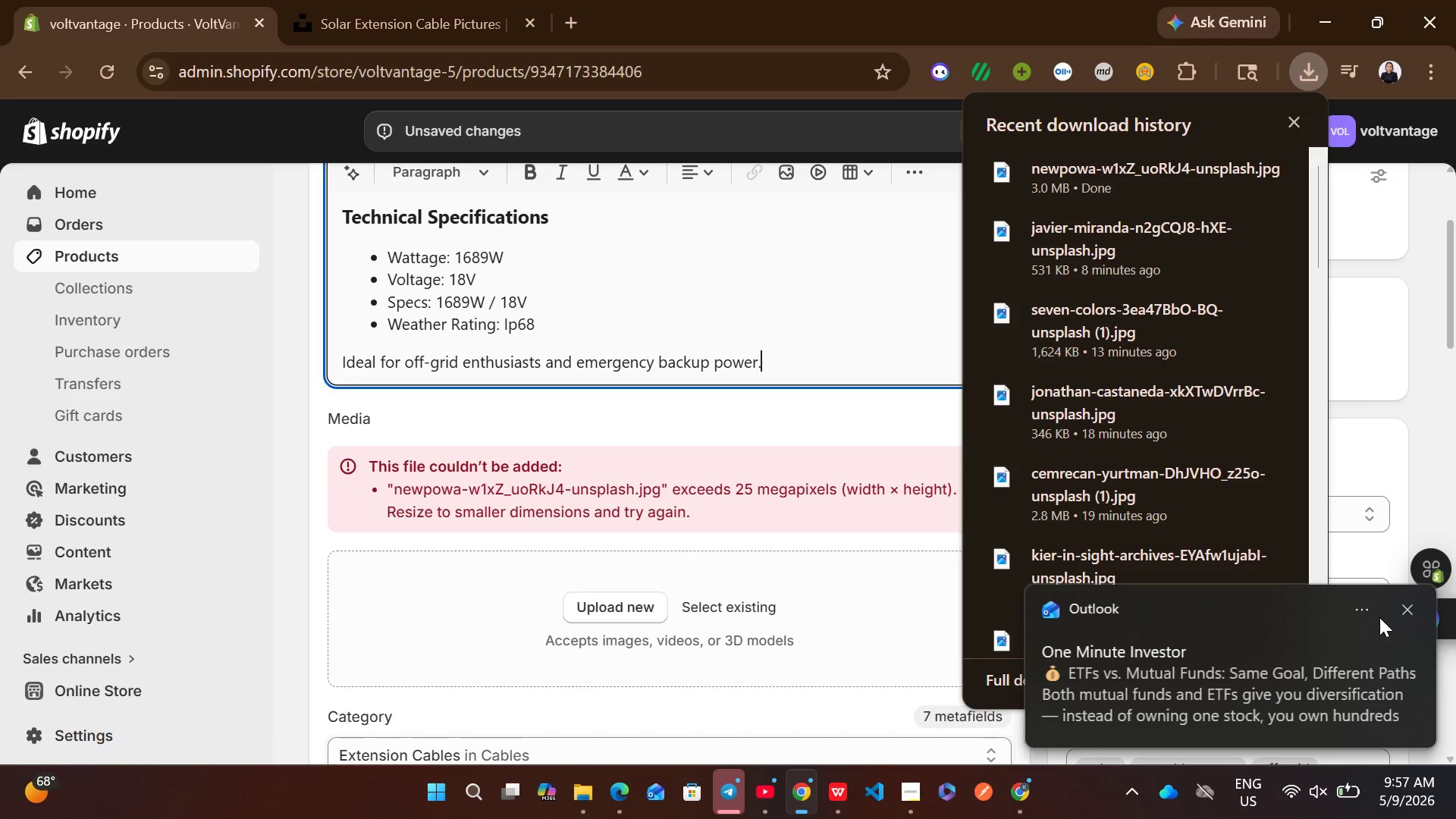 
left_click([1415, 604])
 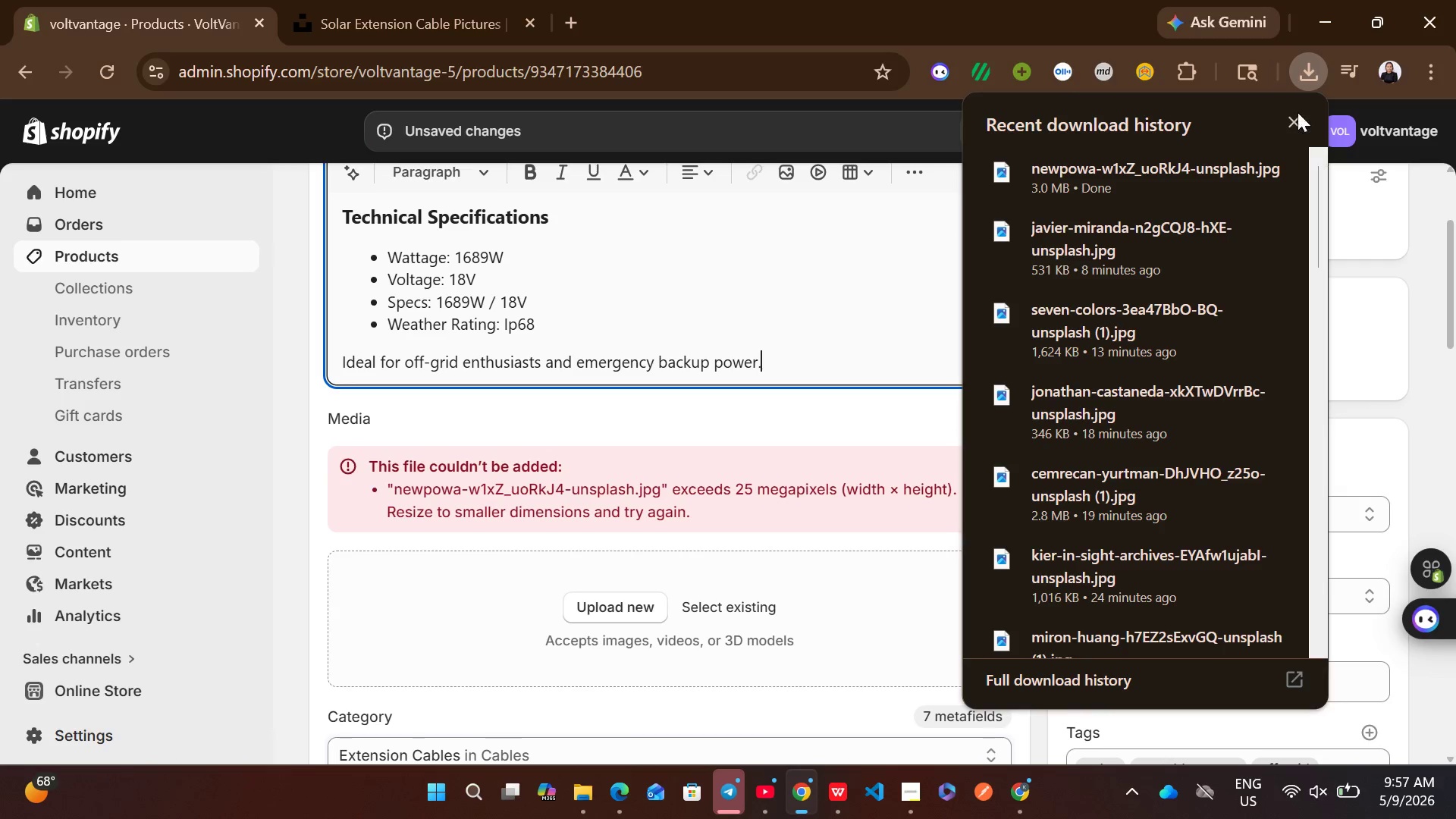 
left_click([1301, 120])
 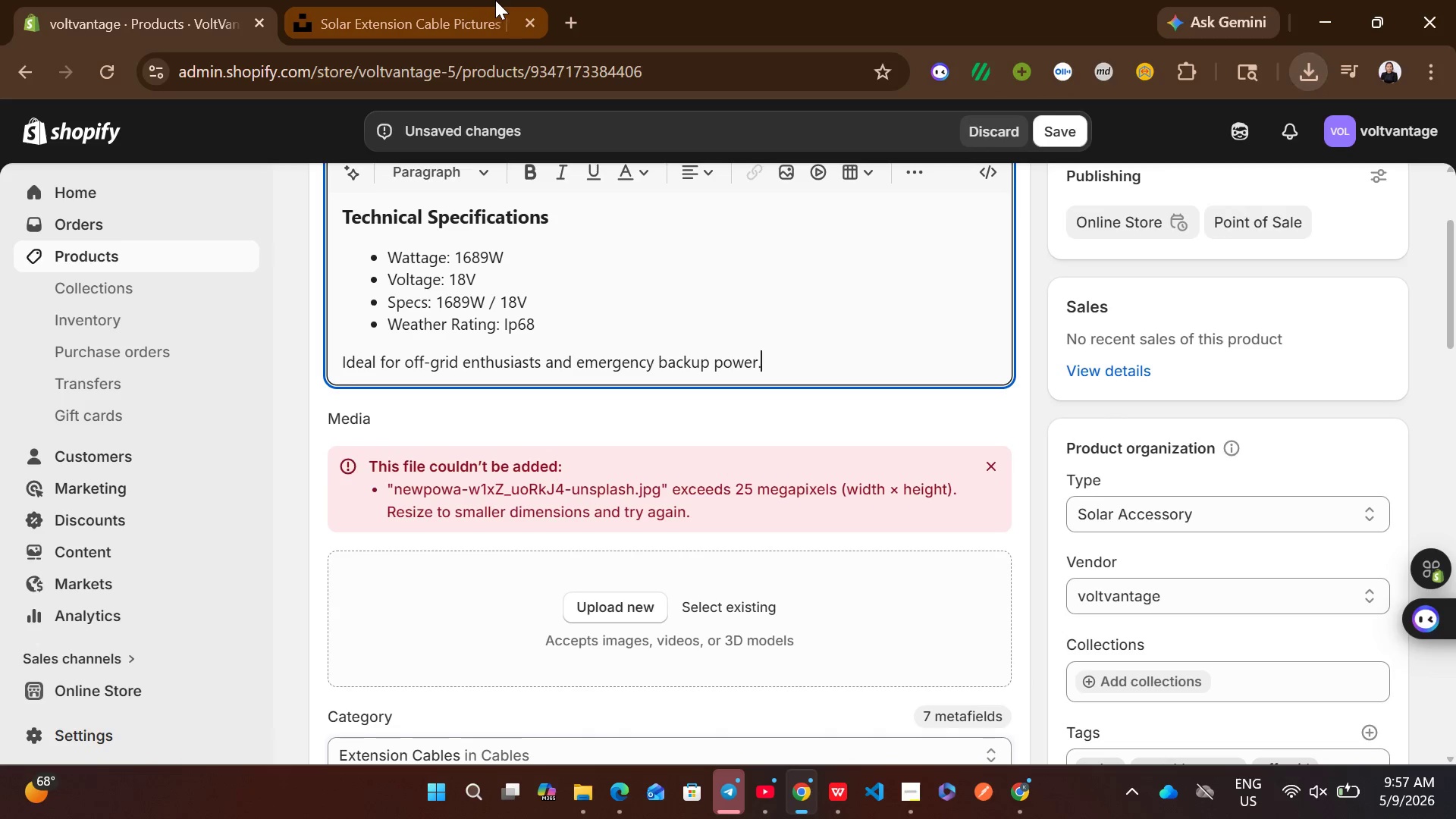 
left_click([495, 0])
 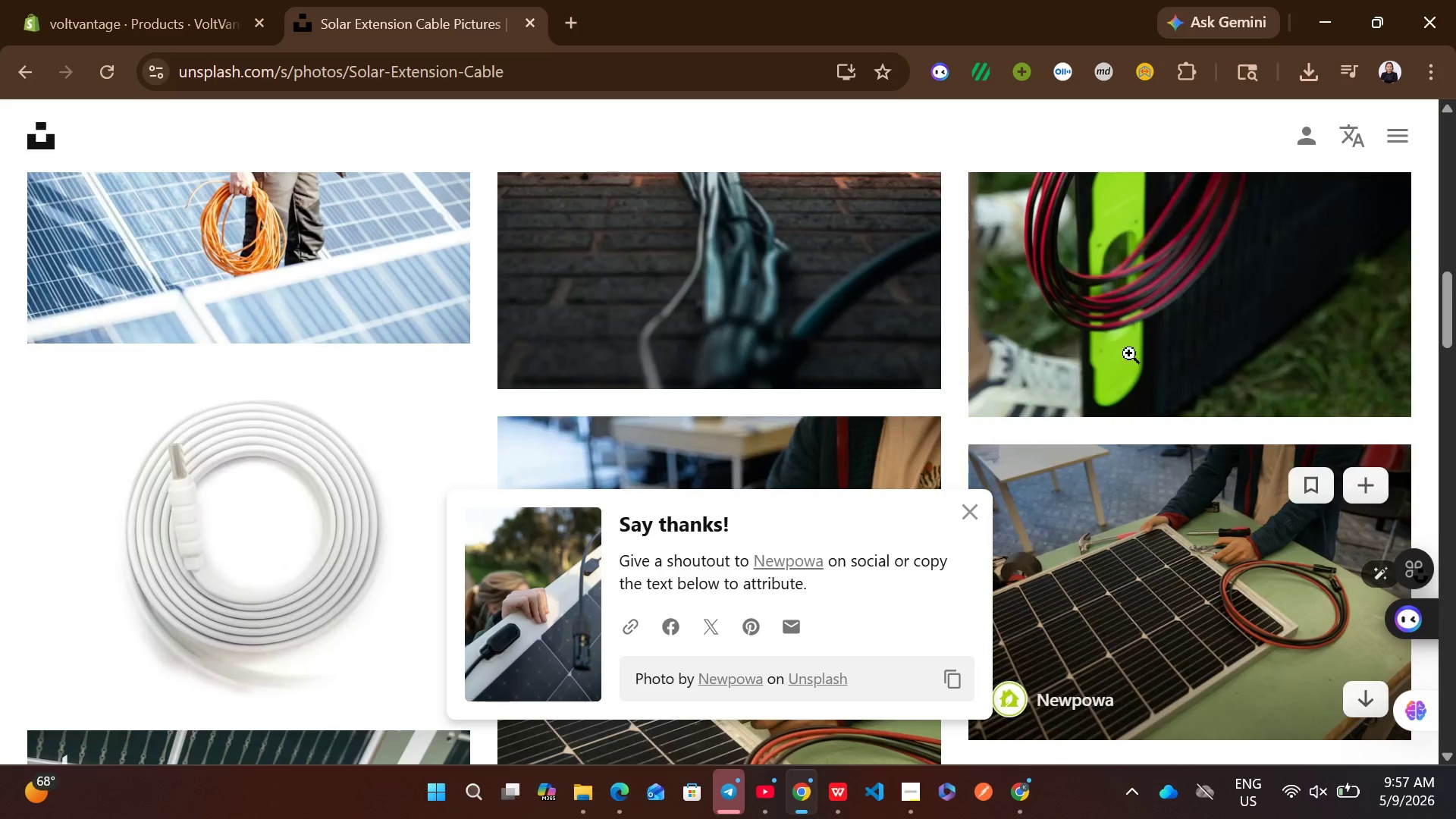 
mouse_move([1298, 517])
 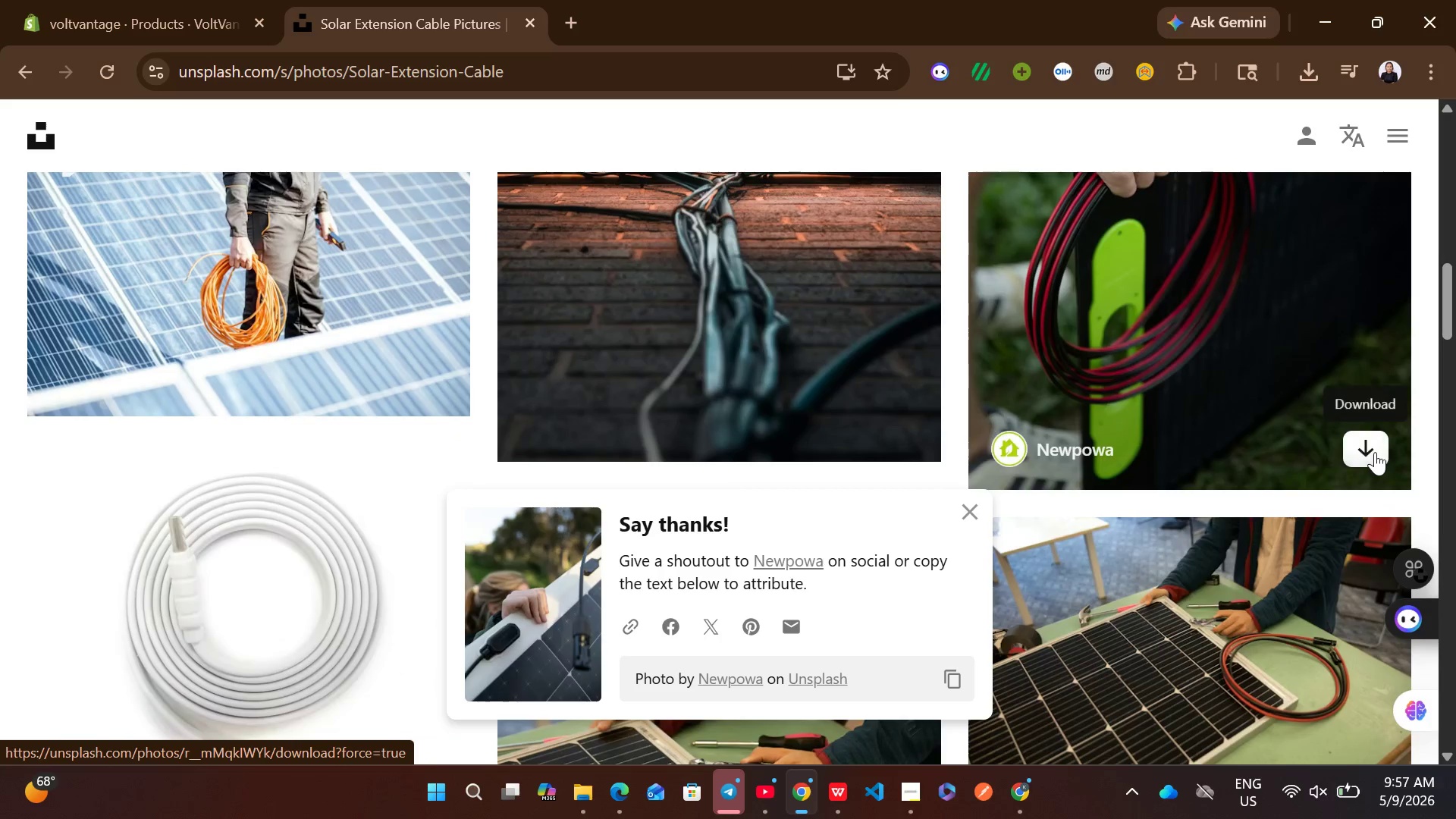 
left_click([1375, 452])
 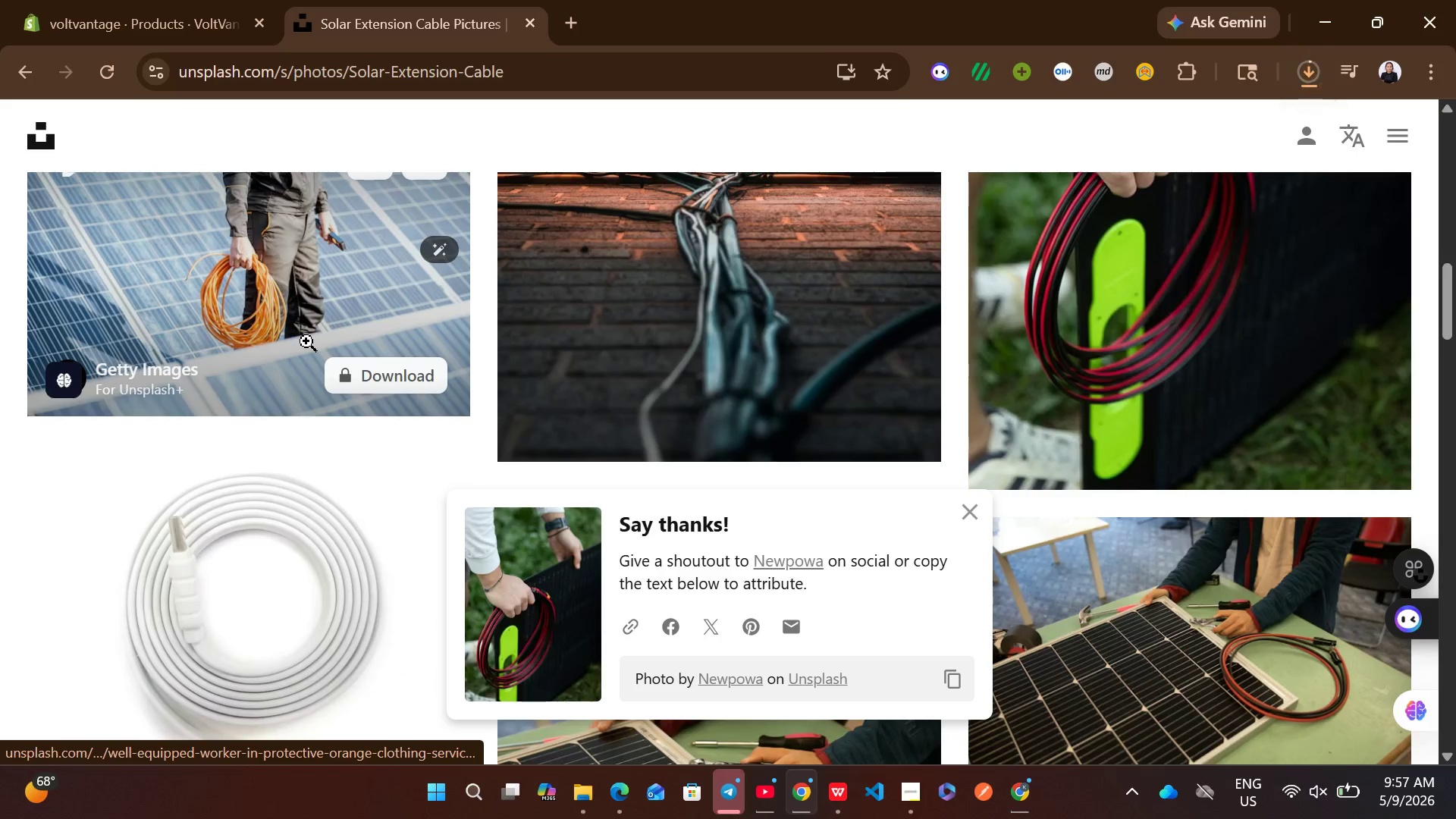 
left_click([150, 31])
 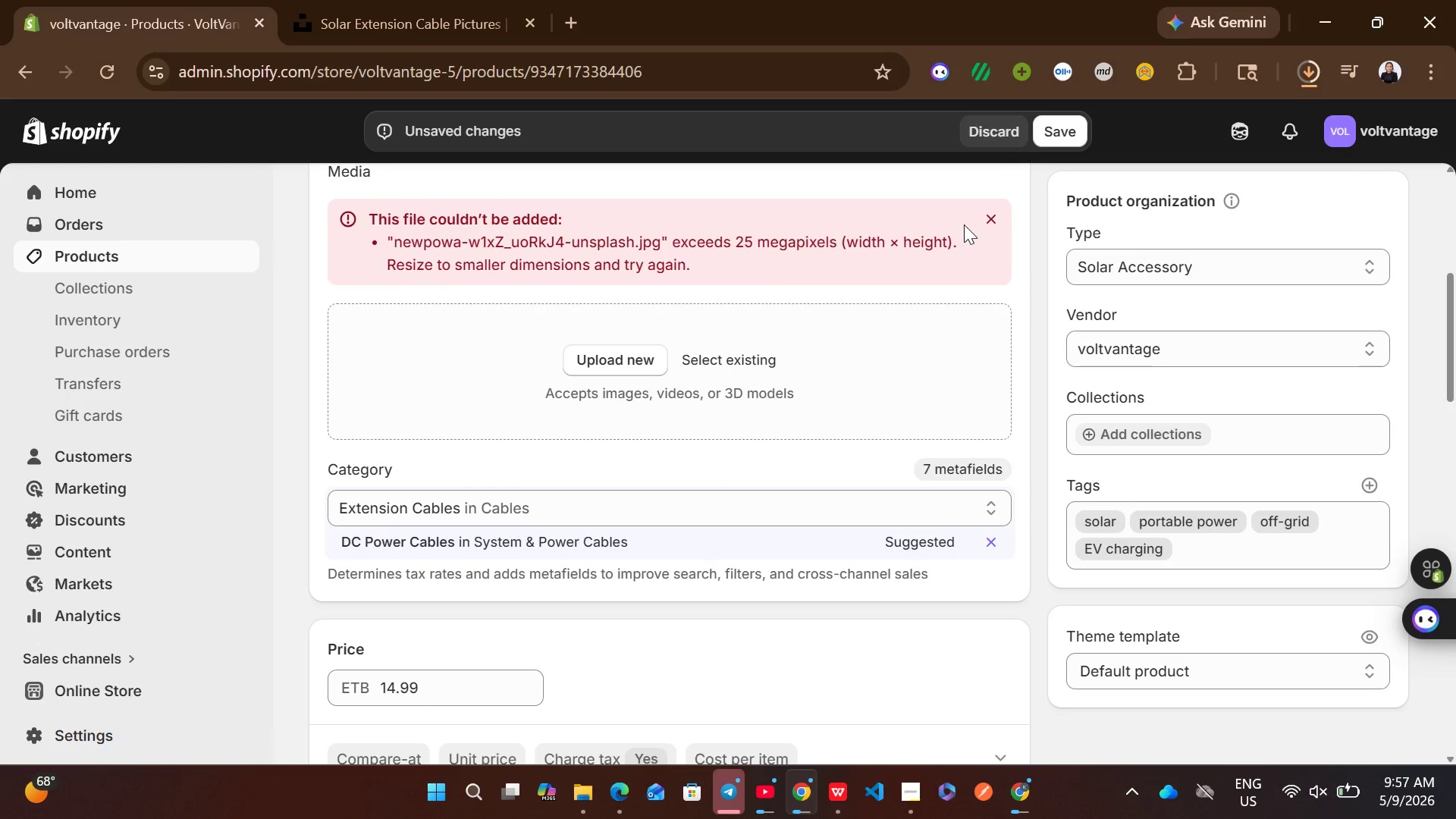 
left_click([981, 221])
 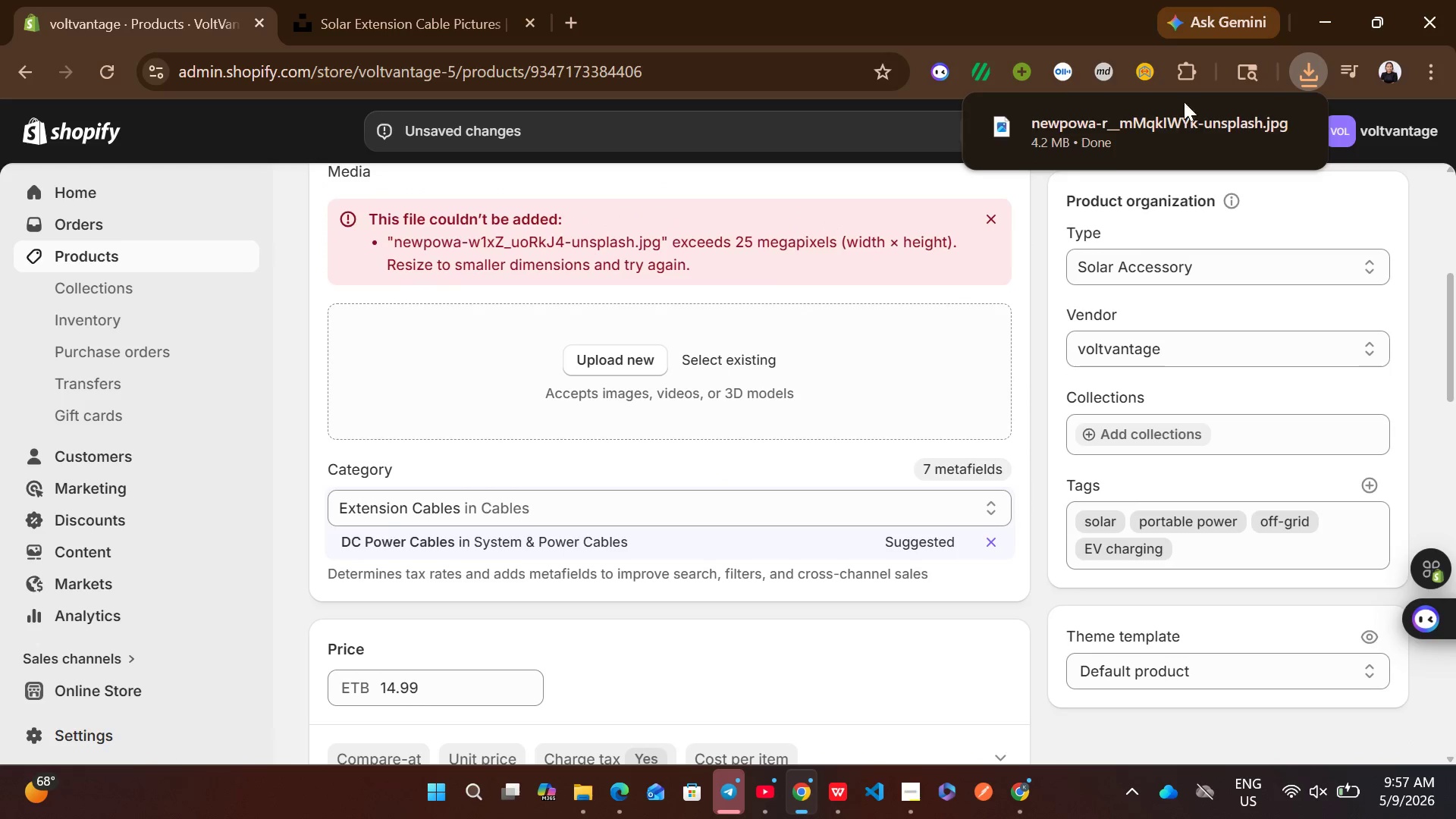 
left_click_drag(start_coordinate=[1103, 130], to_coordinate=[811, 423])
 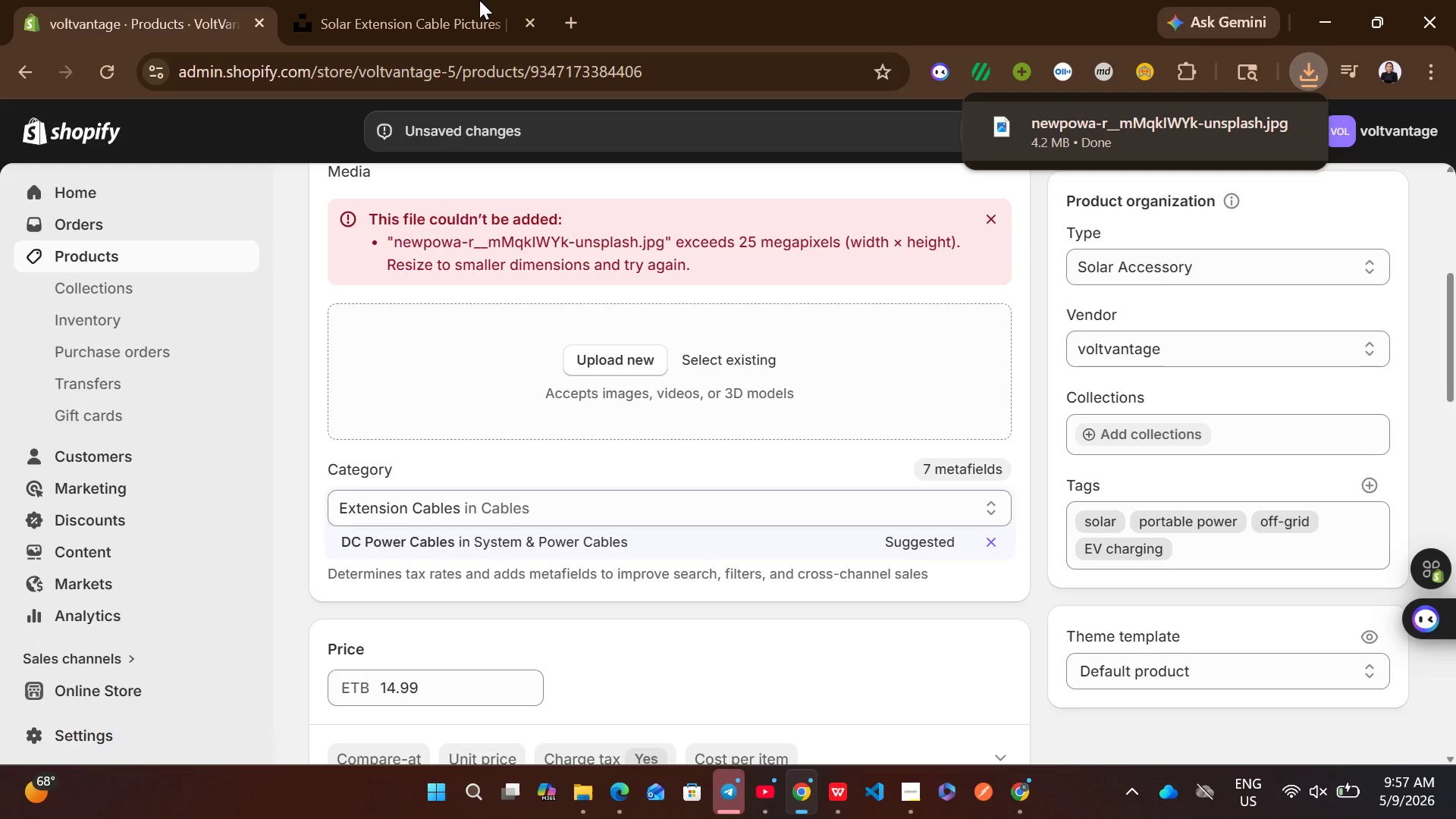 
left_click([467, 0])
 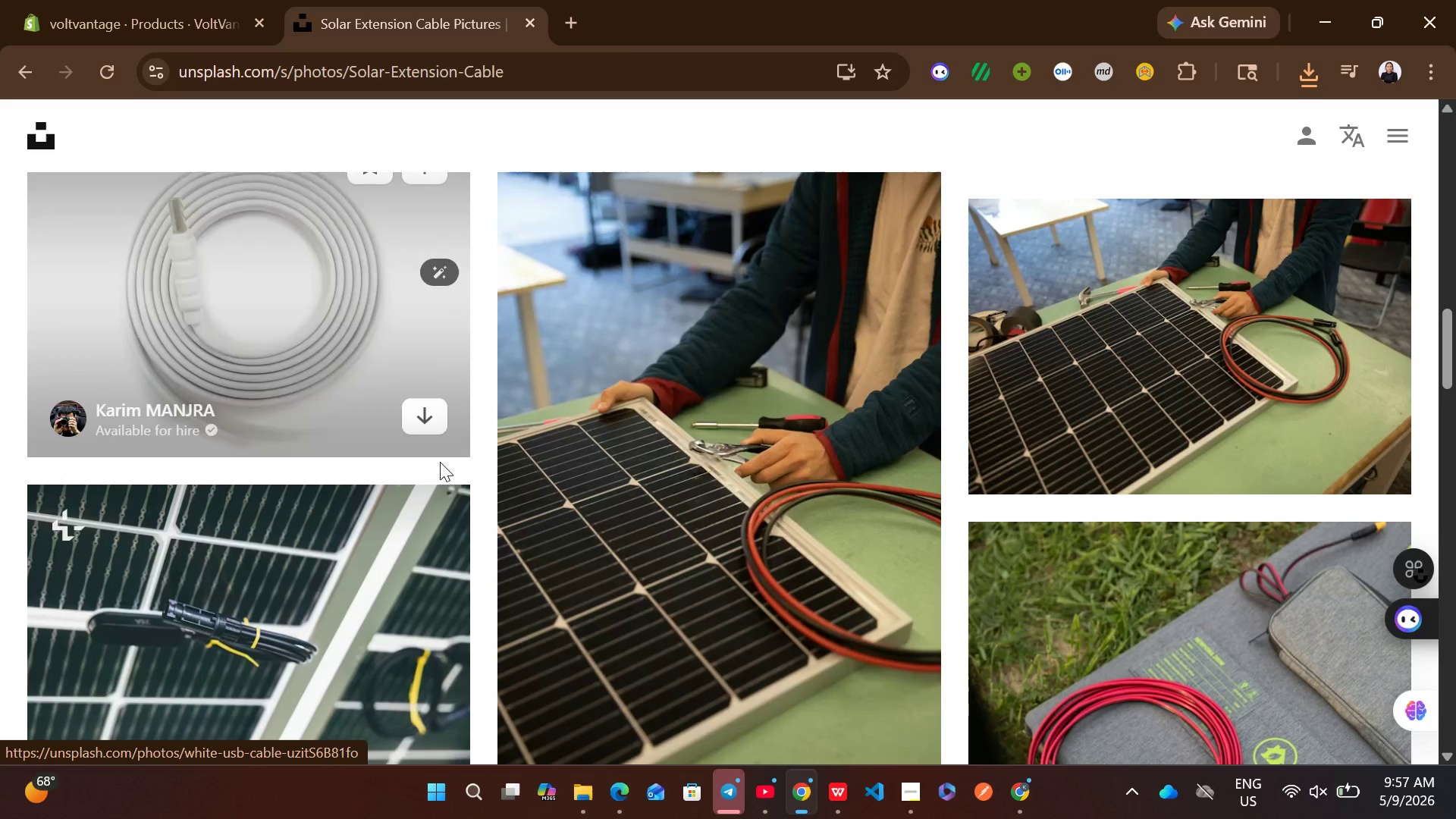 
left_click([428, 434])
 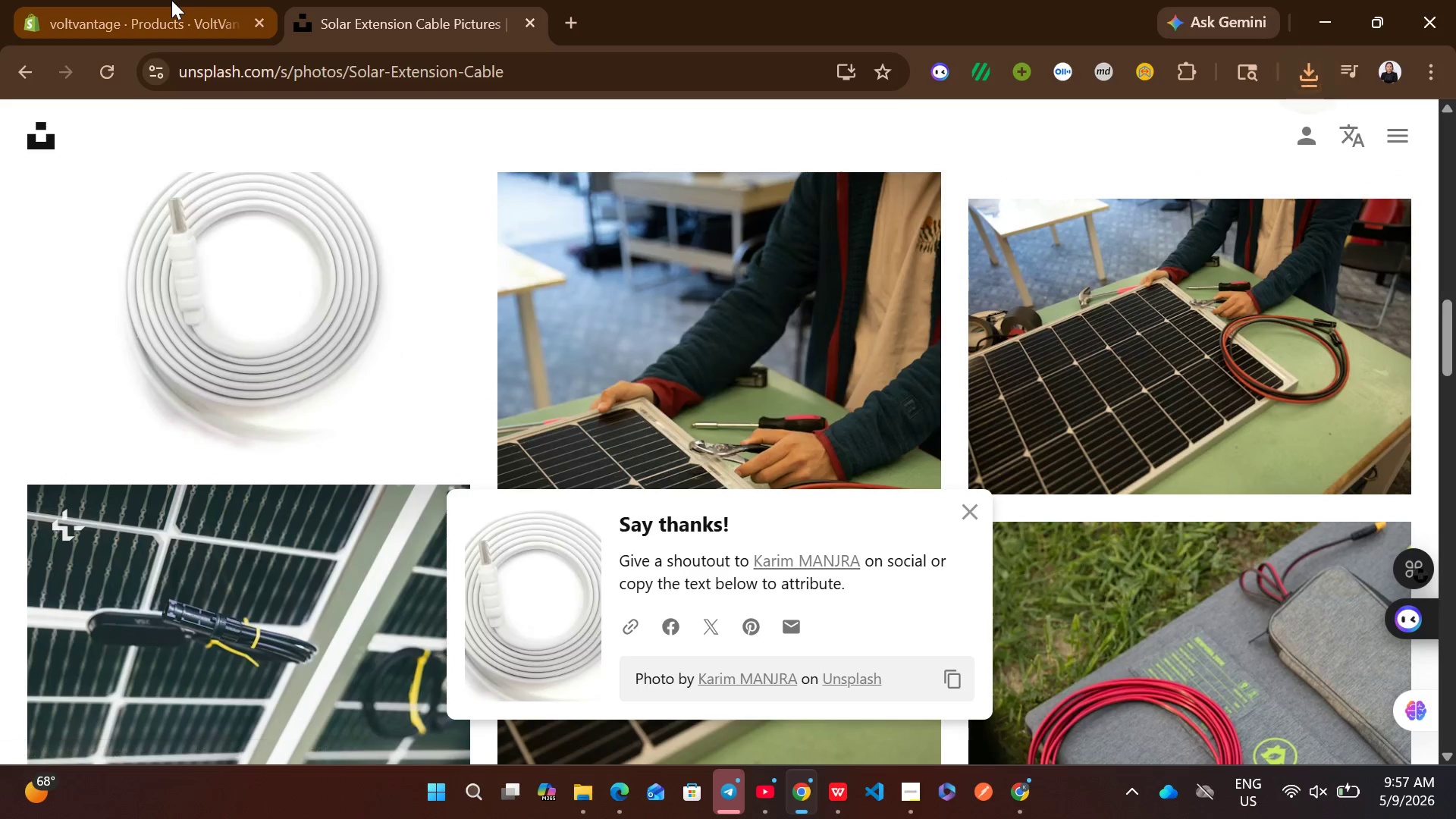 
left_click([171, 0])
 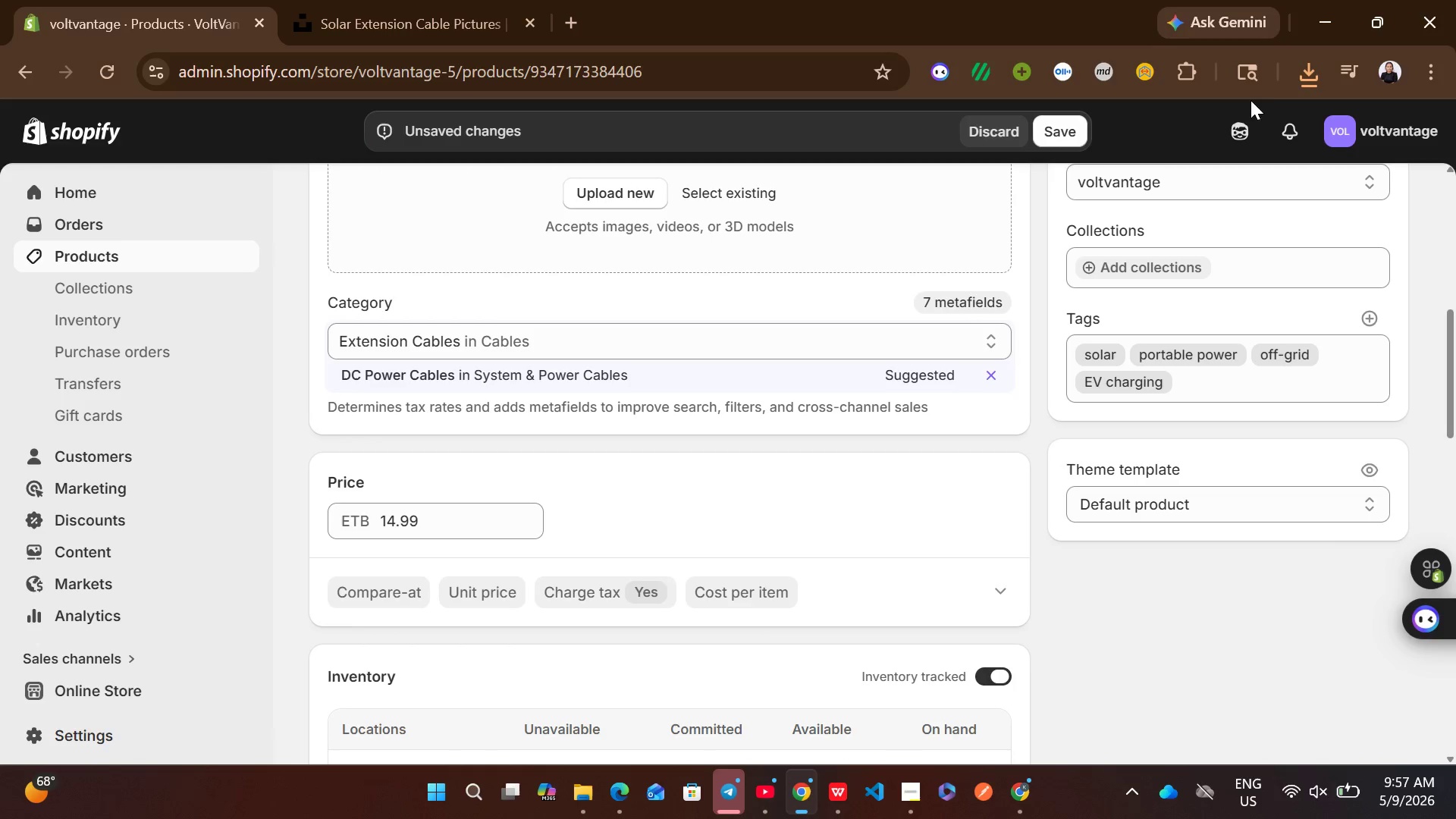 
left_click([1313, 67])
 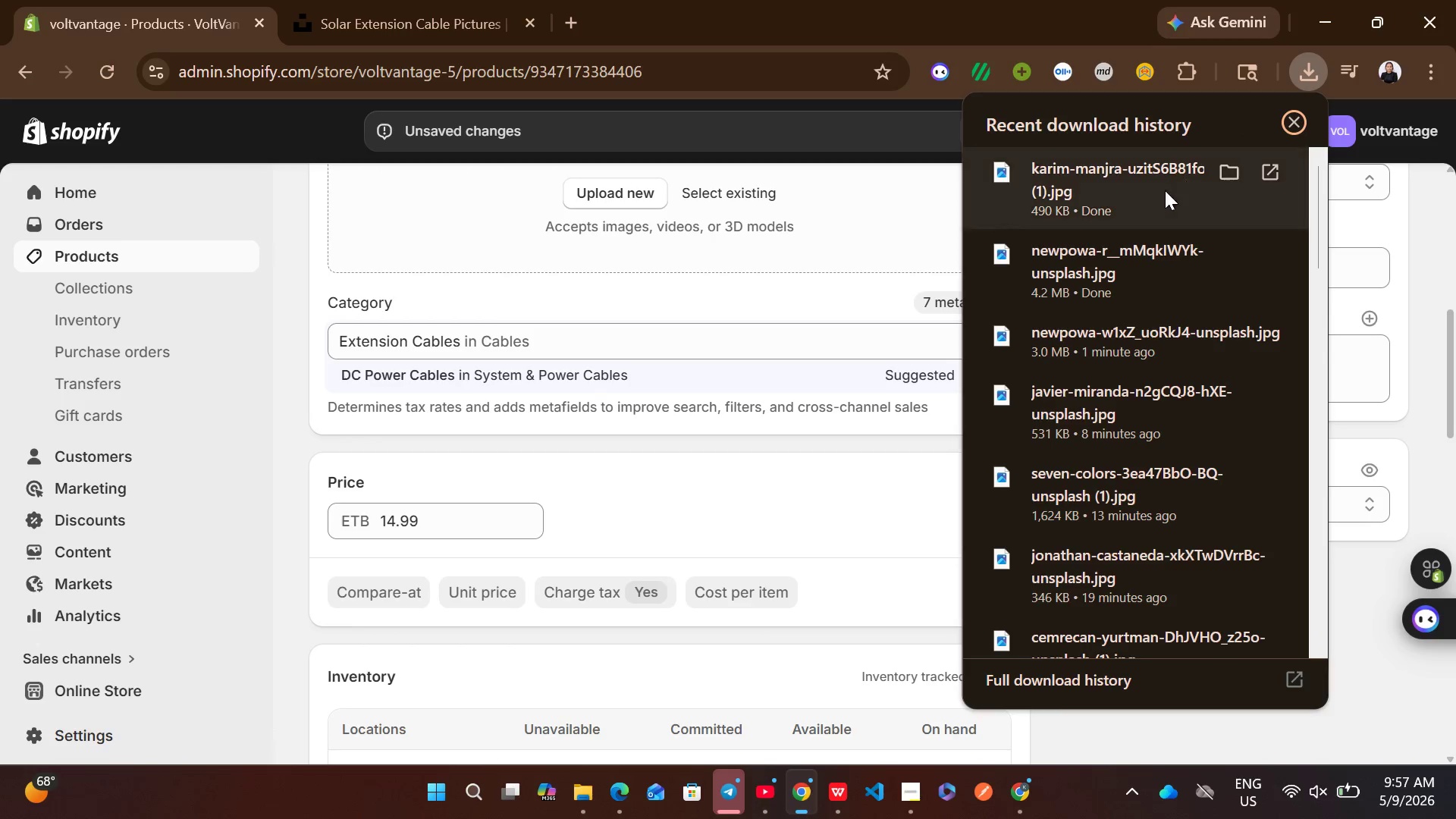 
left_click_drag(start_coordinate=[1165, 190], to_coordinate=[778, 253])
 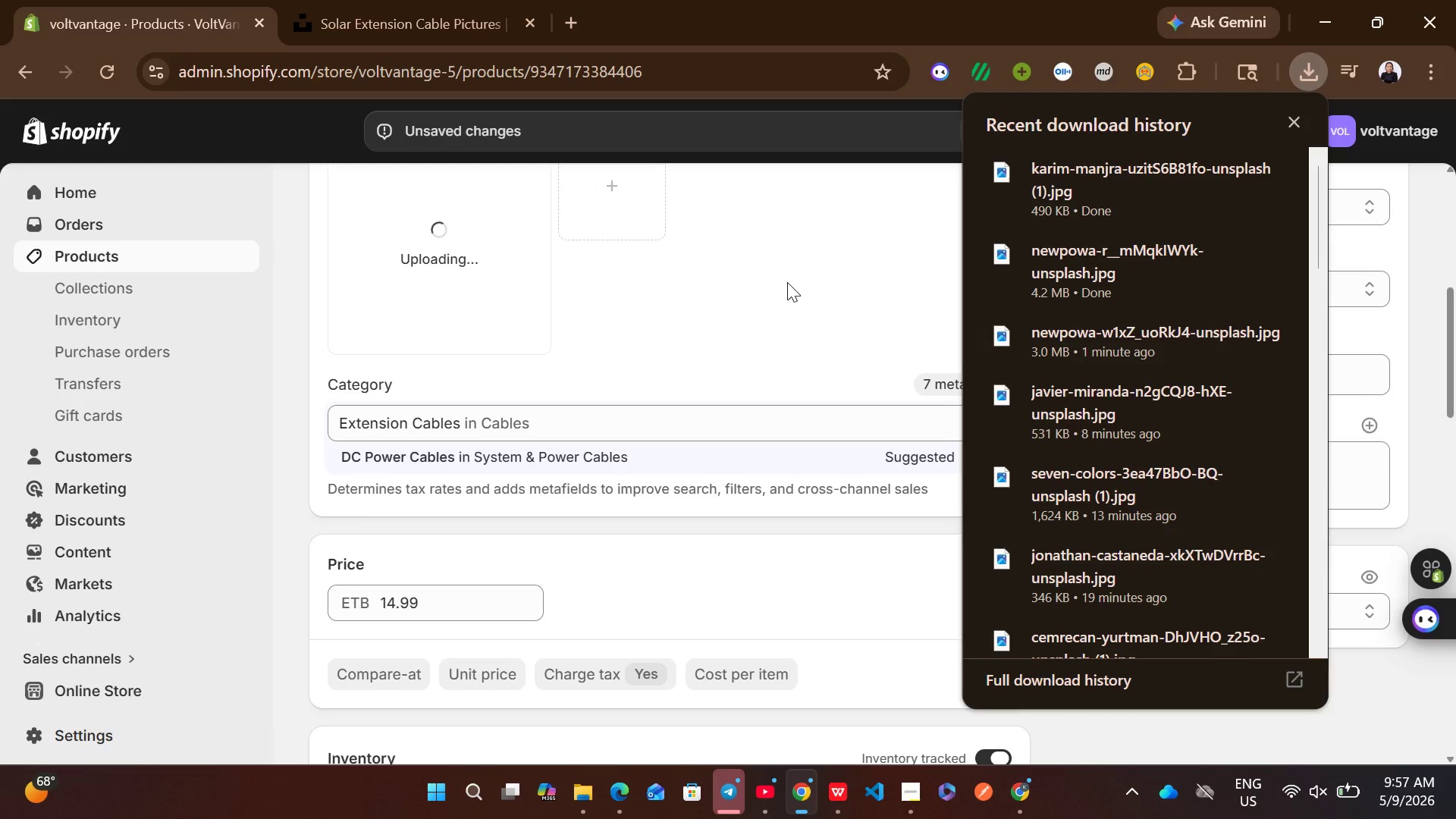 
left_click([787, 282])
 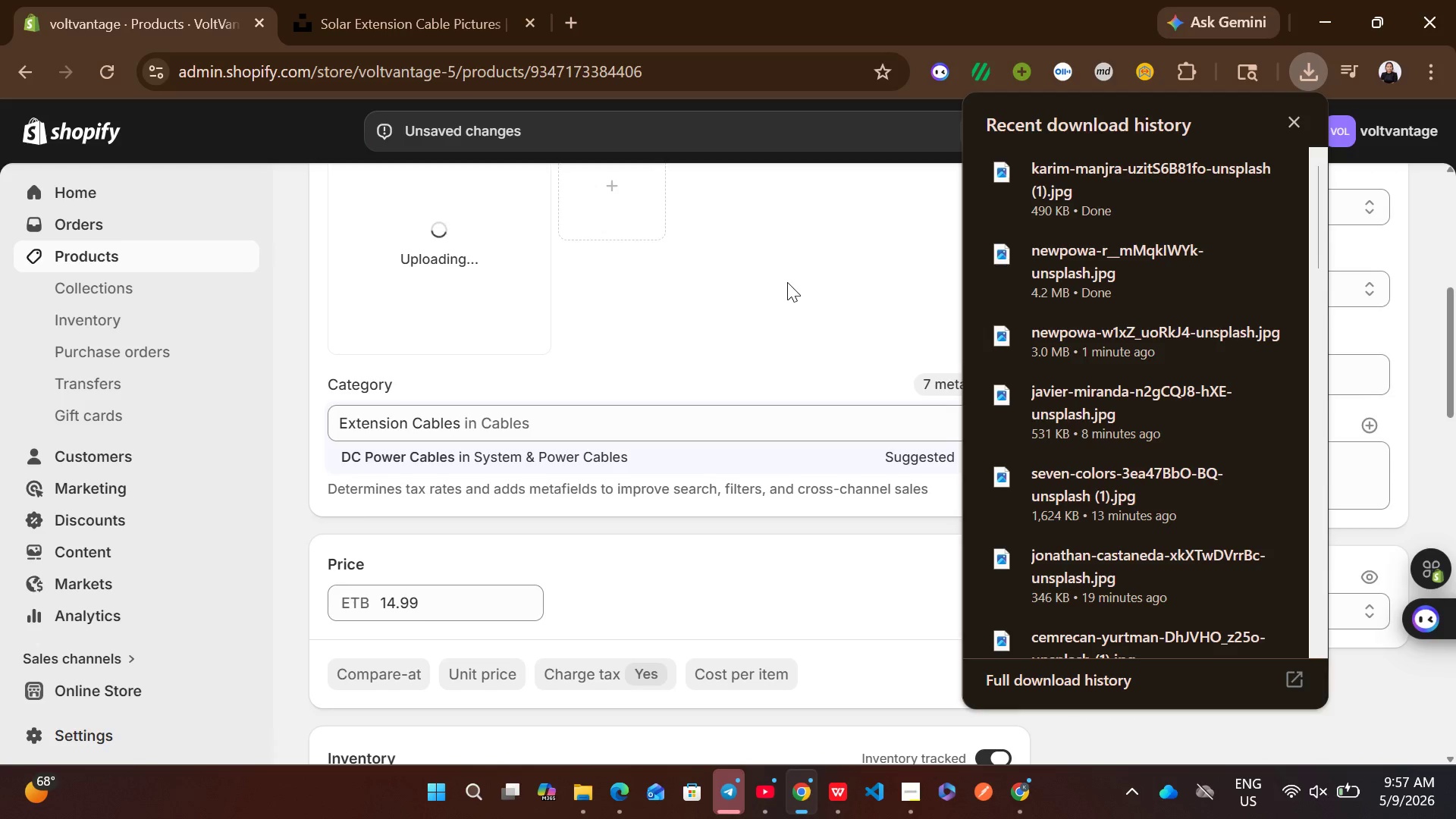 
left_click([787, 282])
 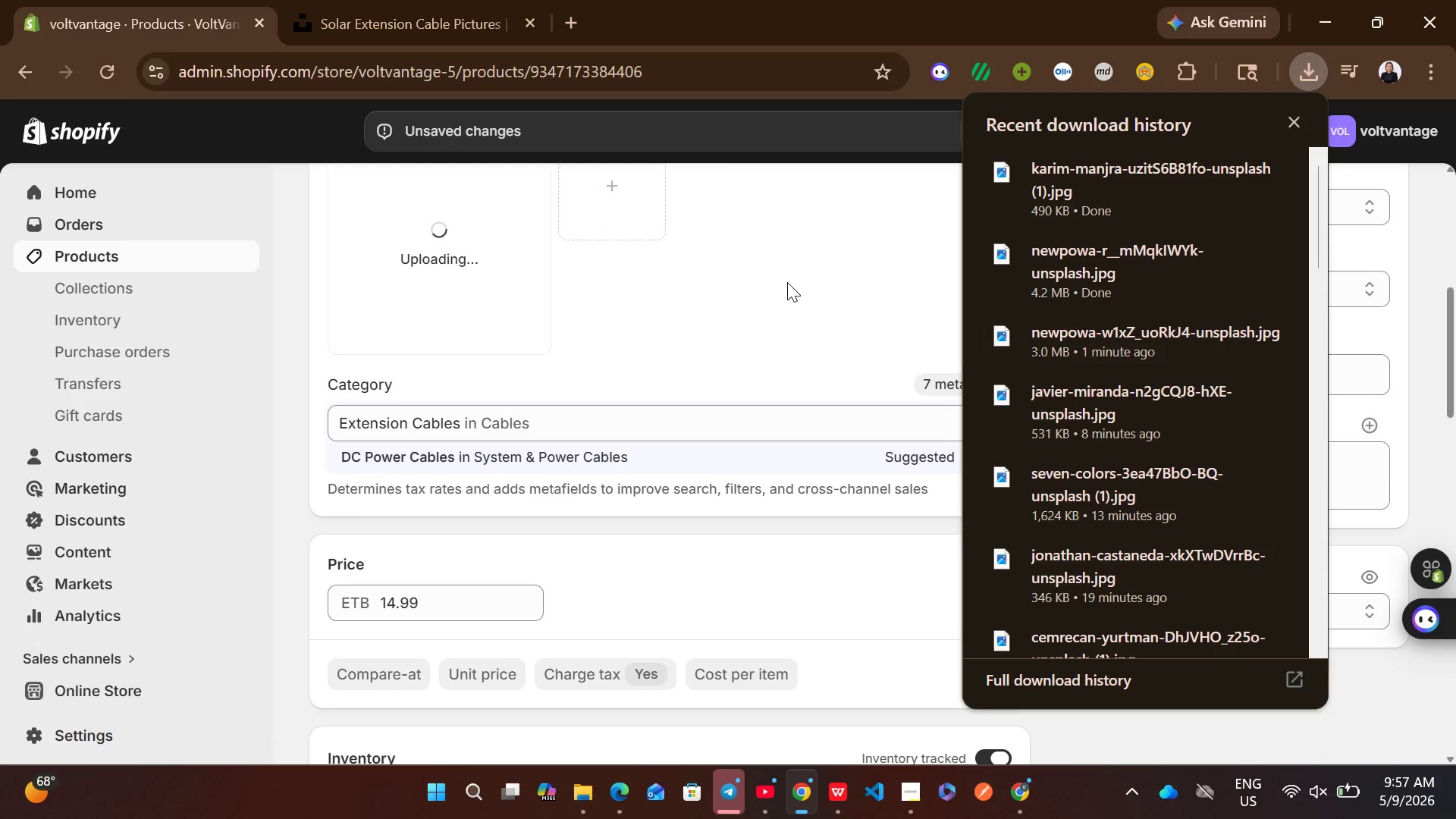 
left_click([787, 282])
 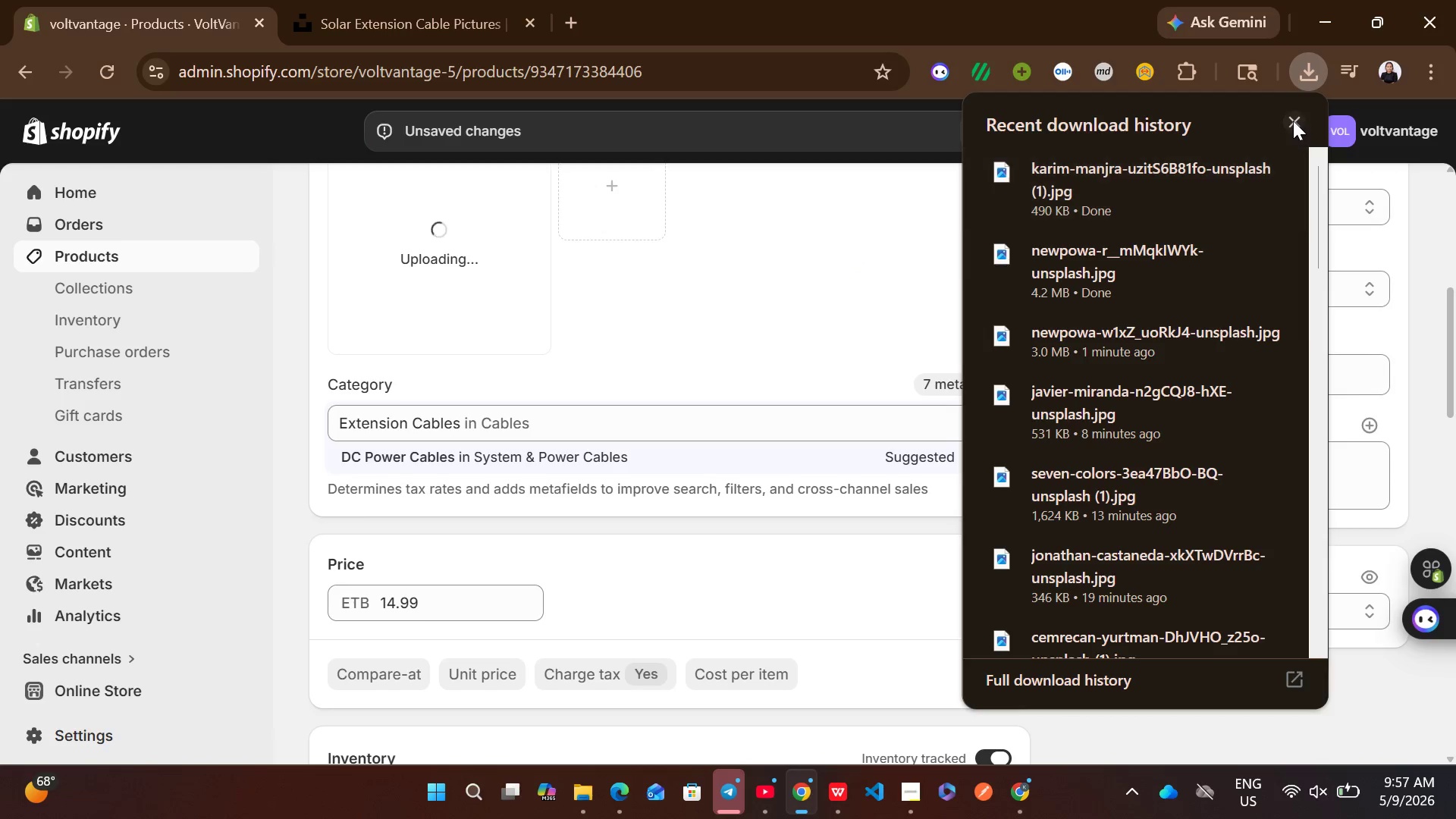 
left_click([1292, 119])
 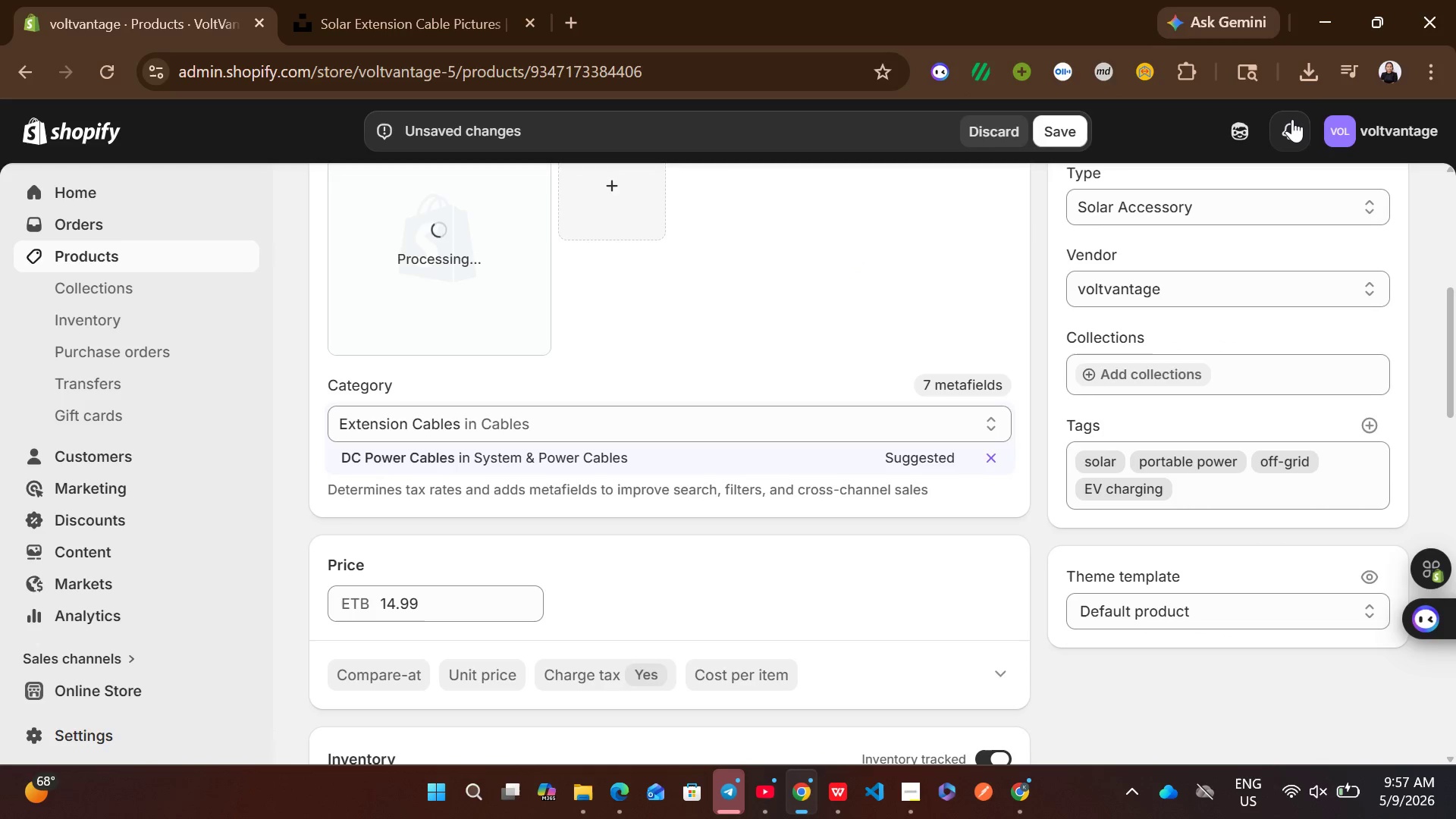 
wait(9.23)
 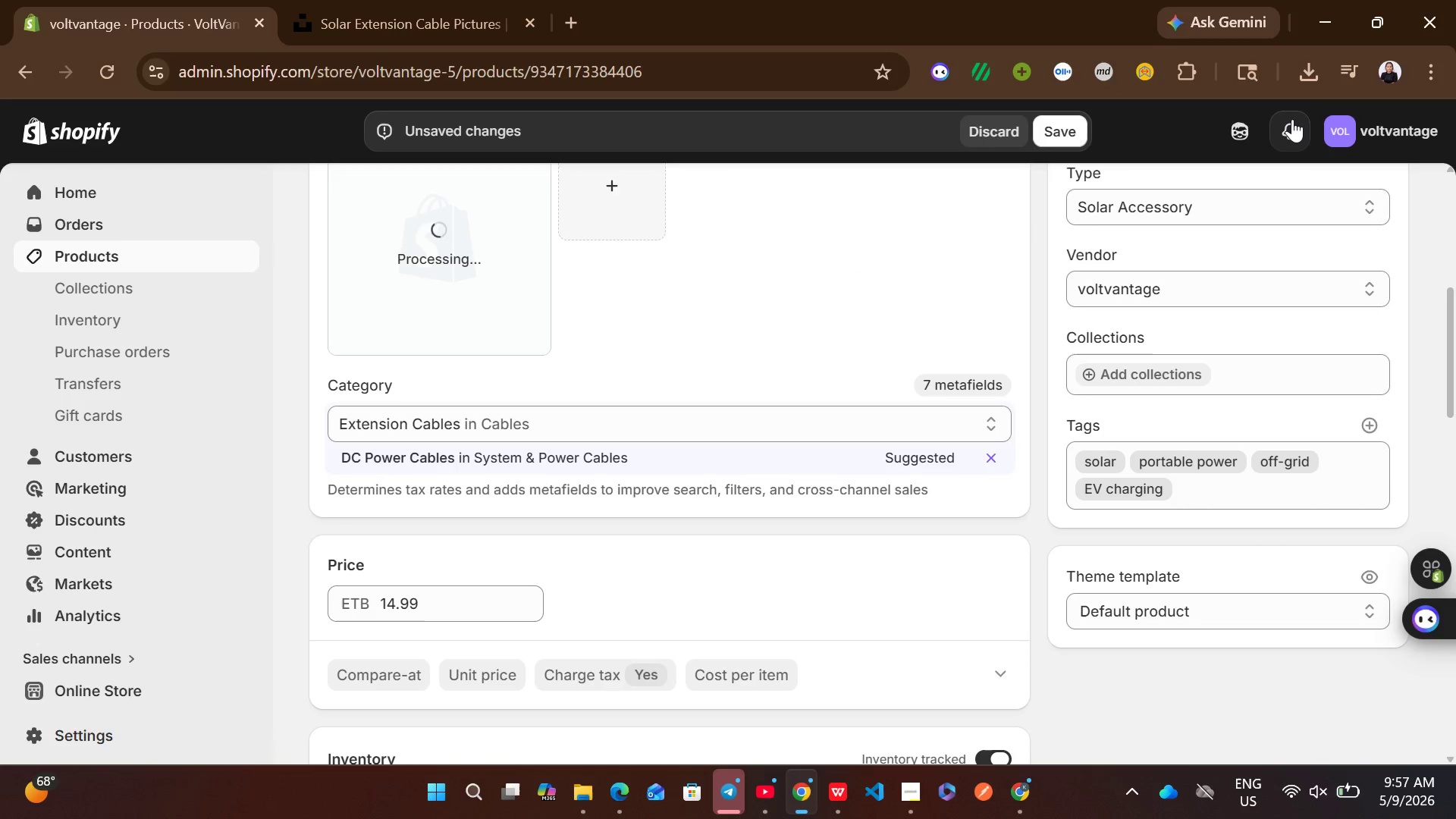 
left_click([562, 287])
 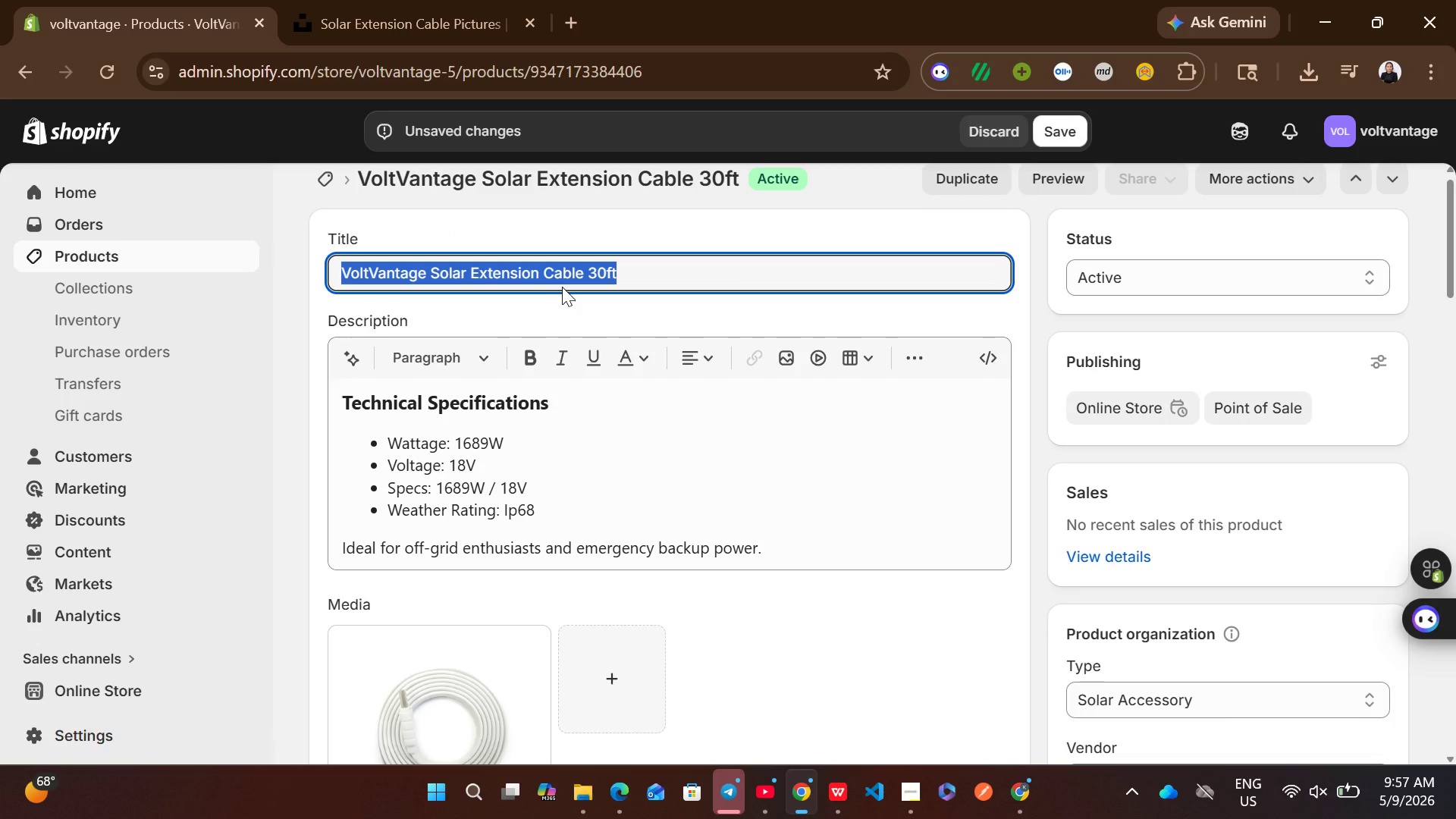 
key(Control+C)
 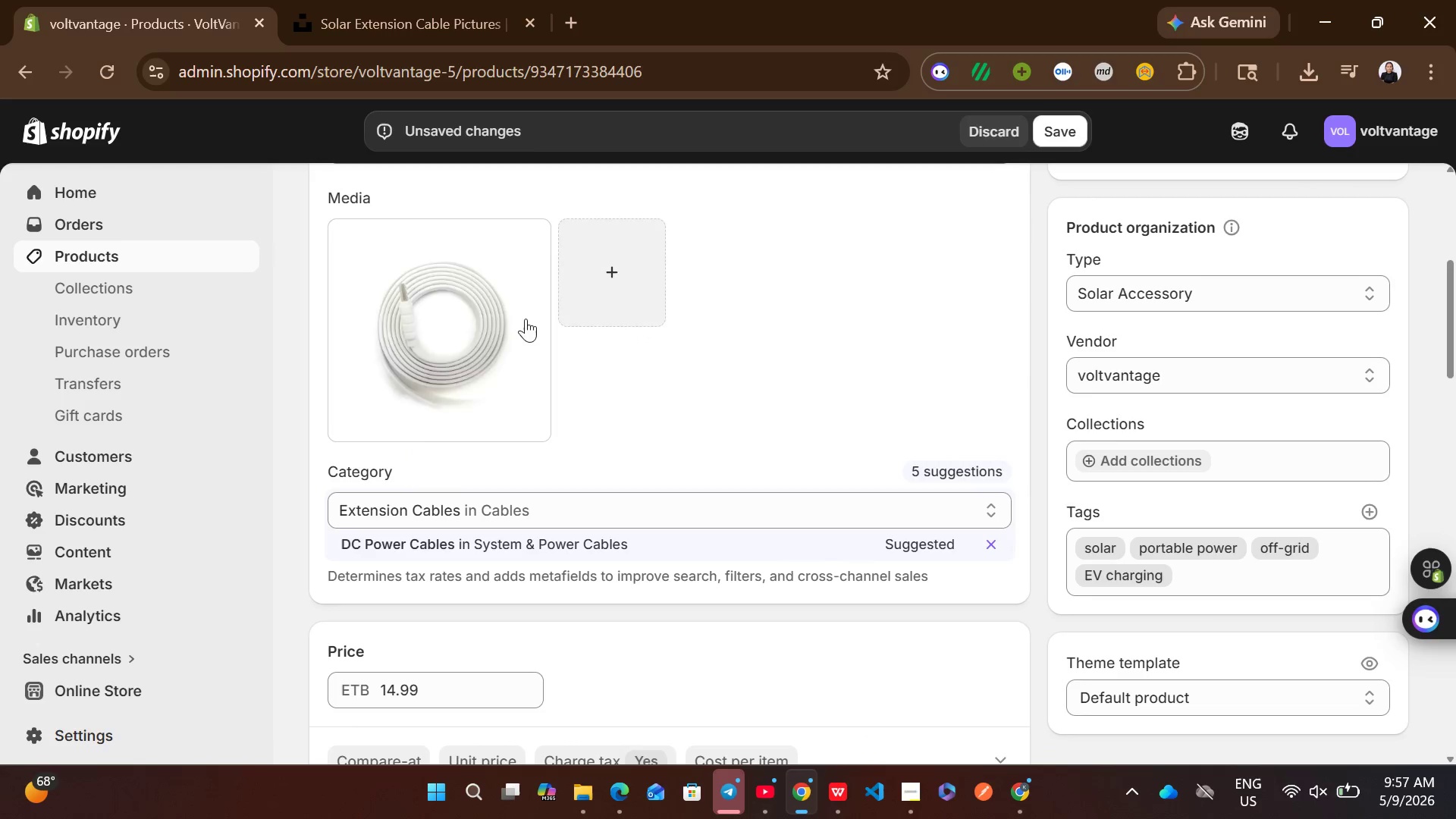 
left_click([476, 347])
 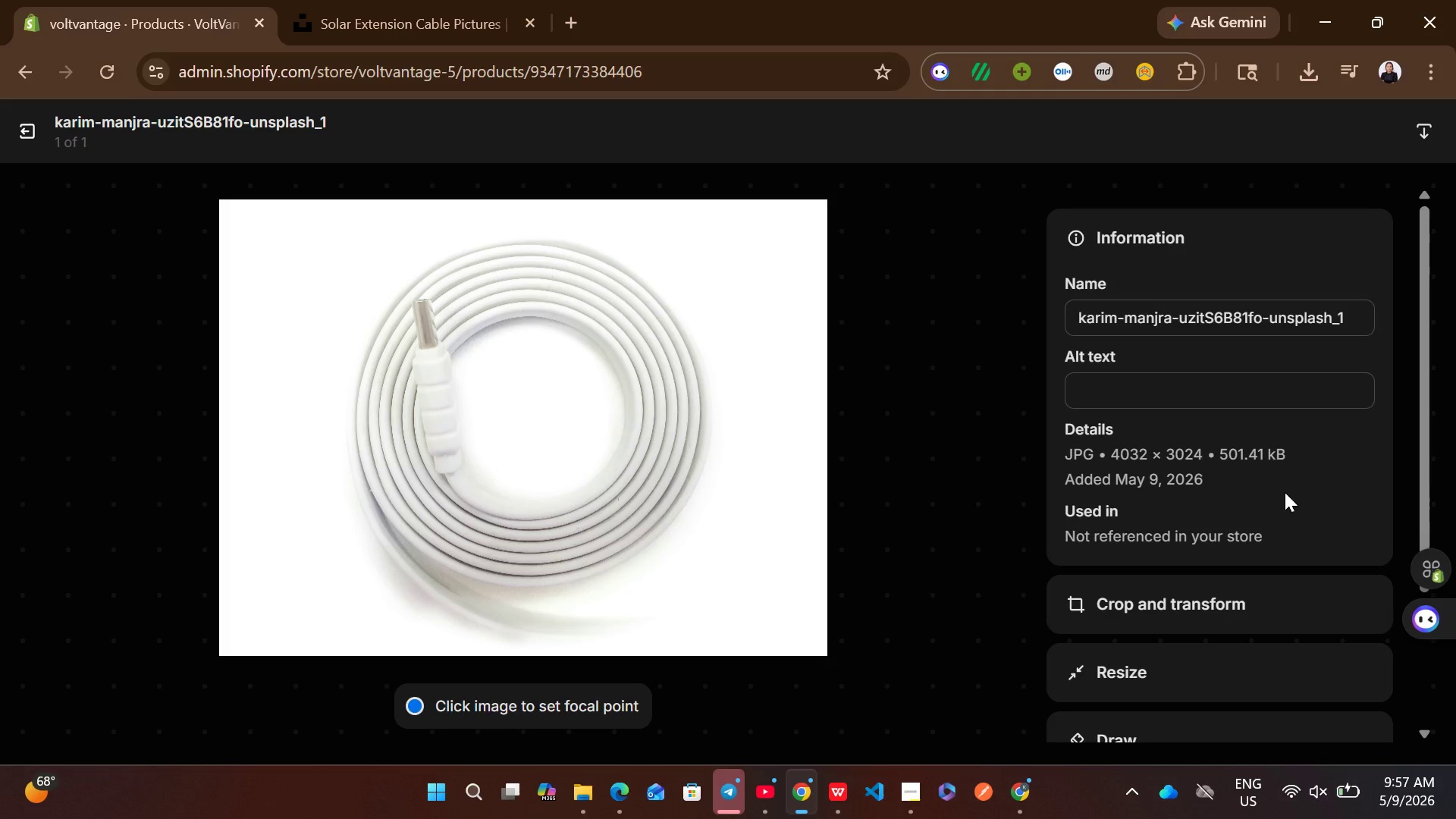 
wait(5.06)
 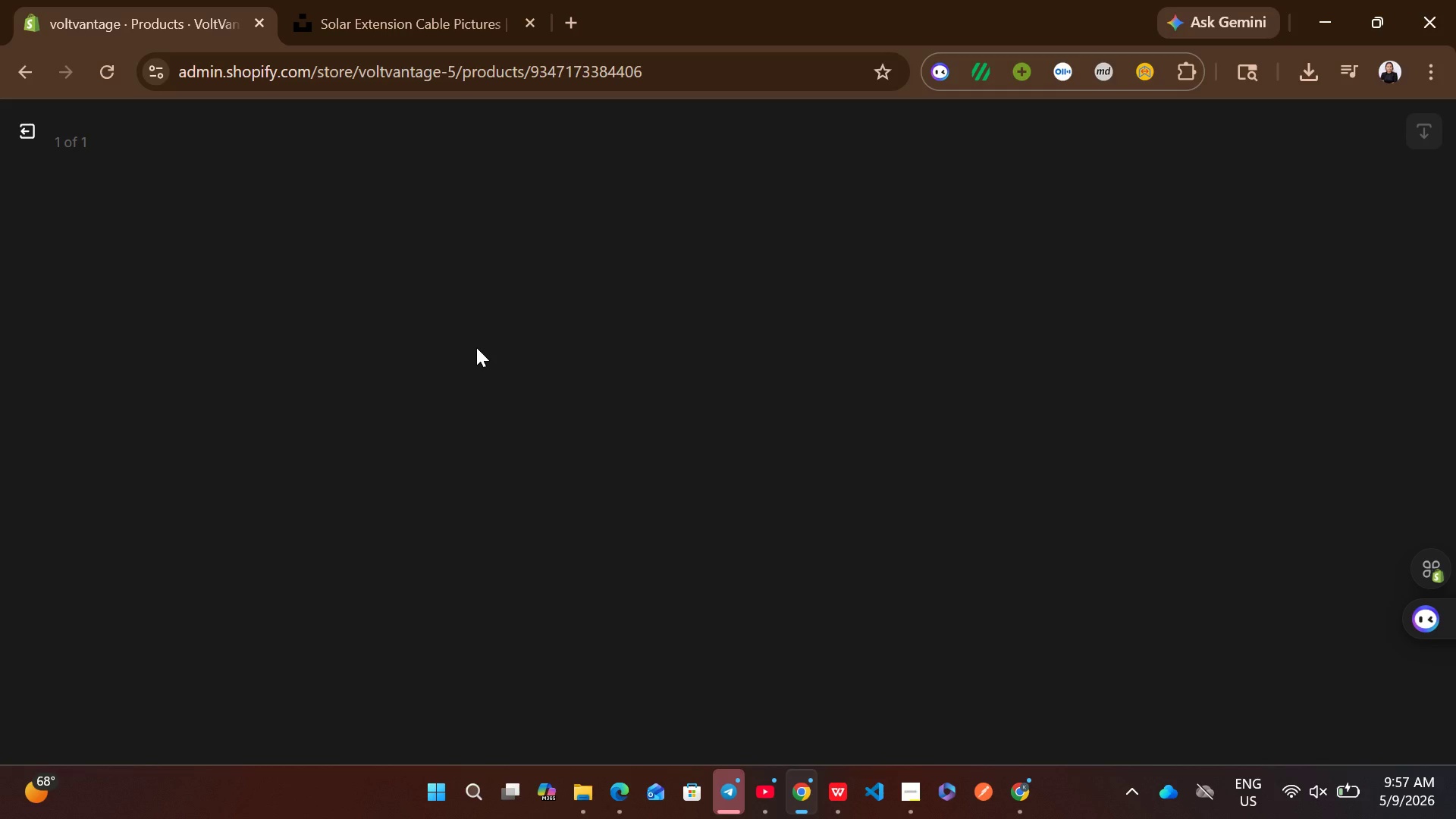 
left_click([1107, 394])
 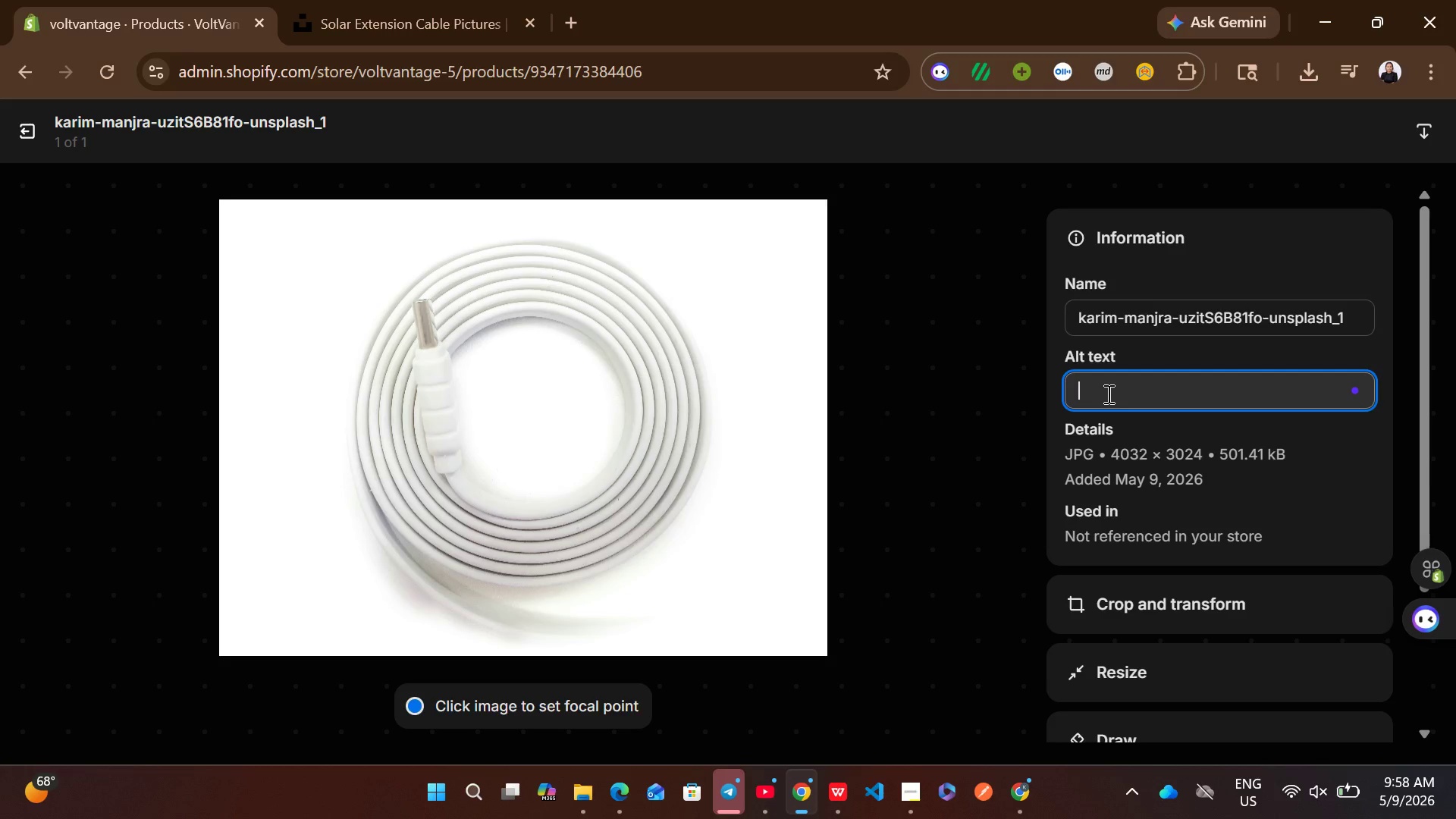 
key(Control+V)
 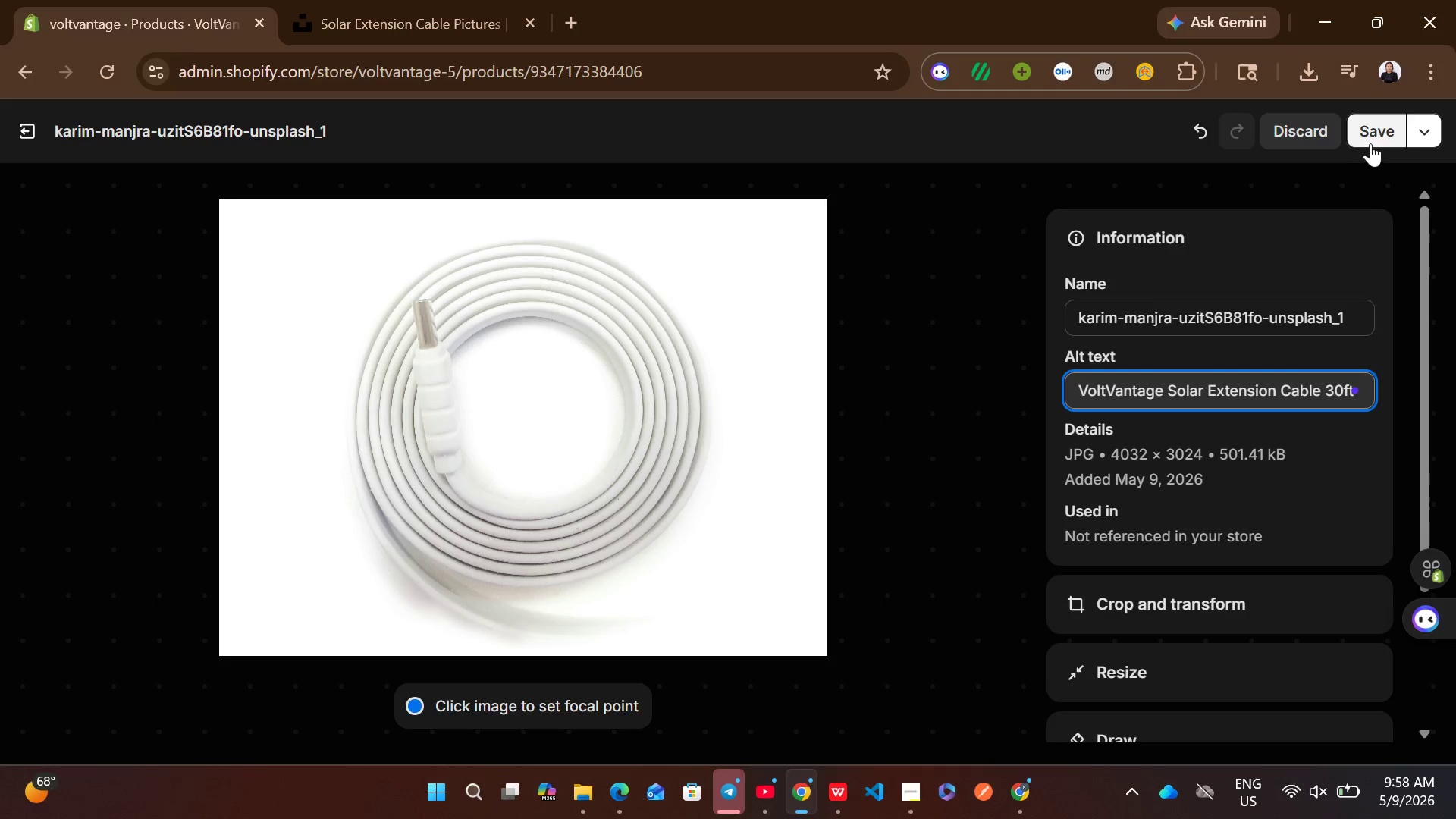 
left_click([1380, 137])
 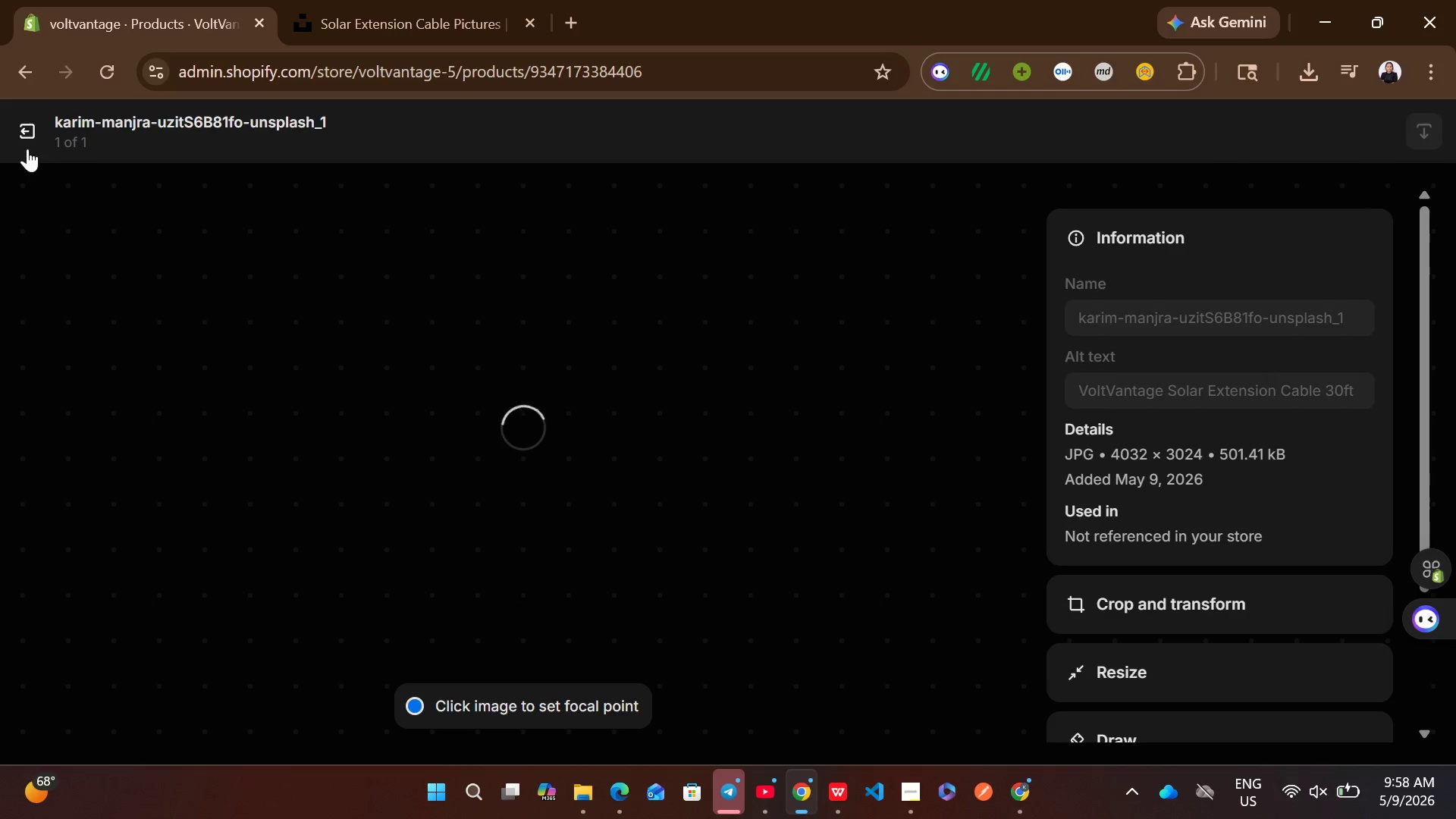 
left_click([33, 136])
 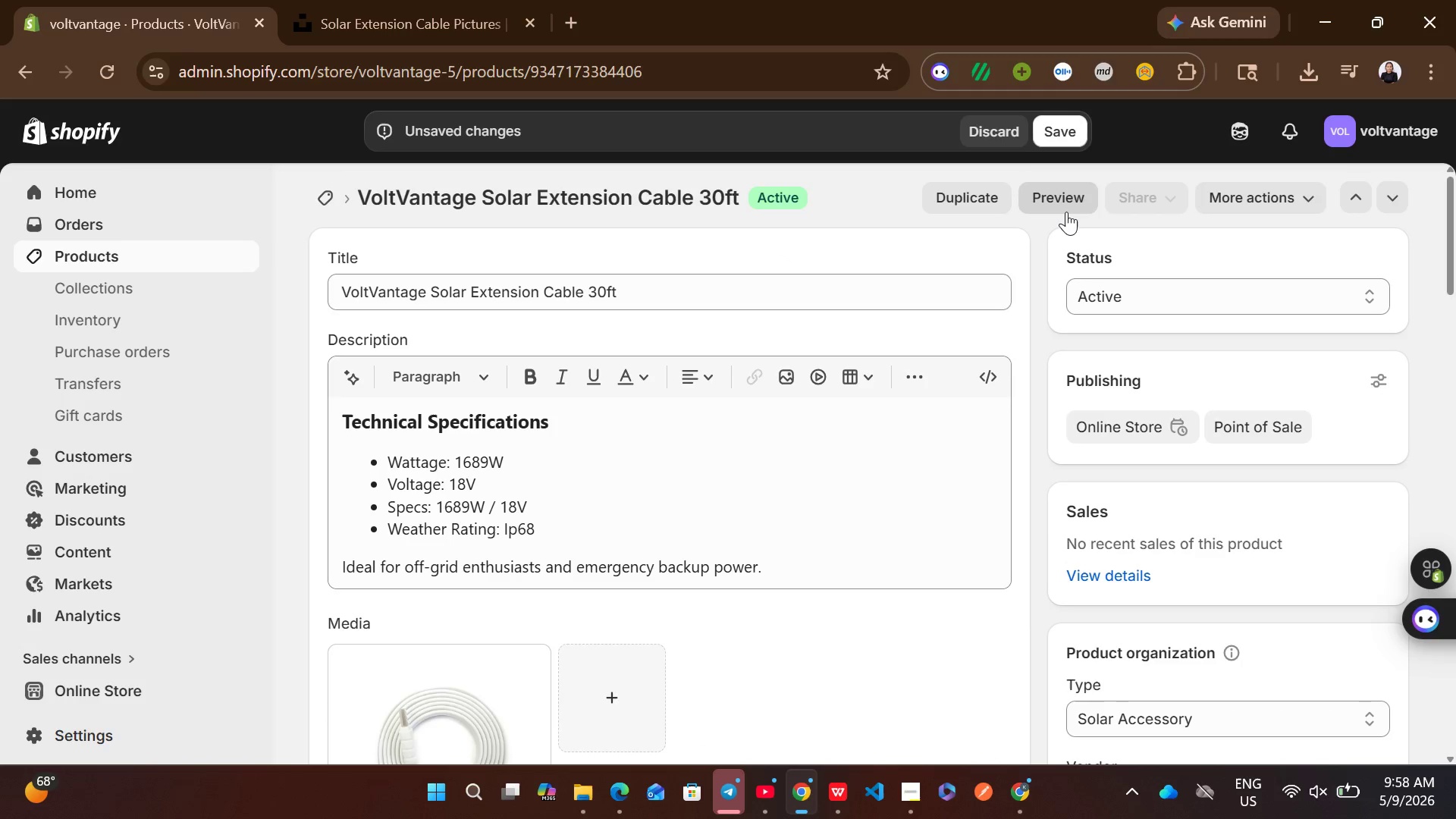 
left_click([1053, 145])
 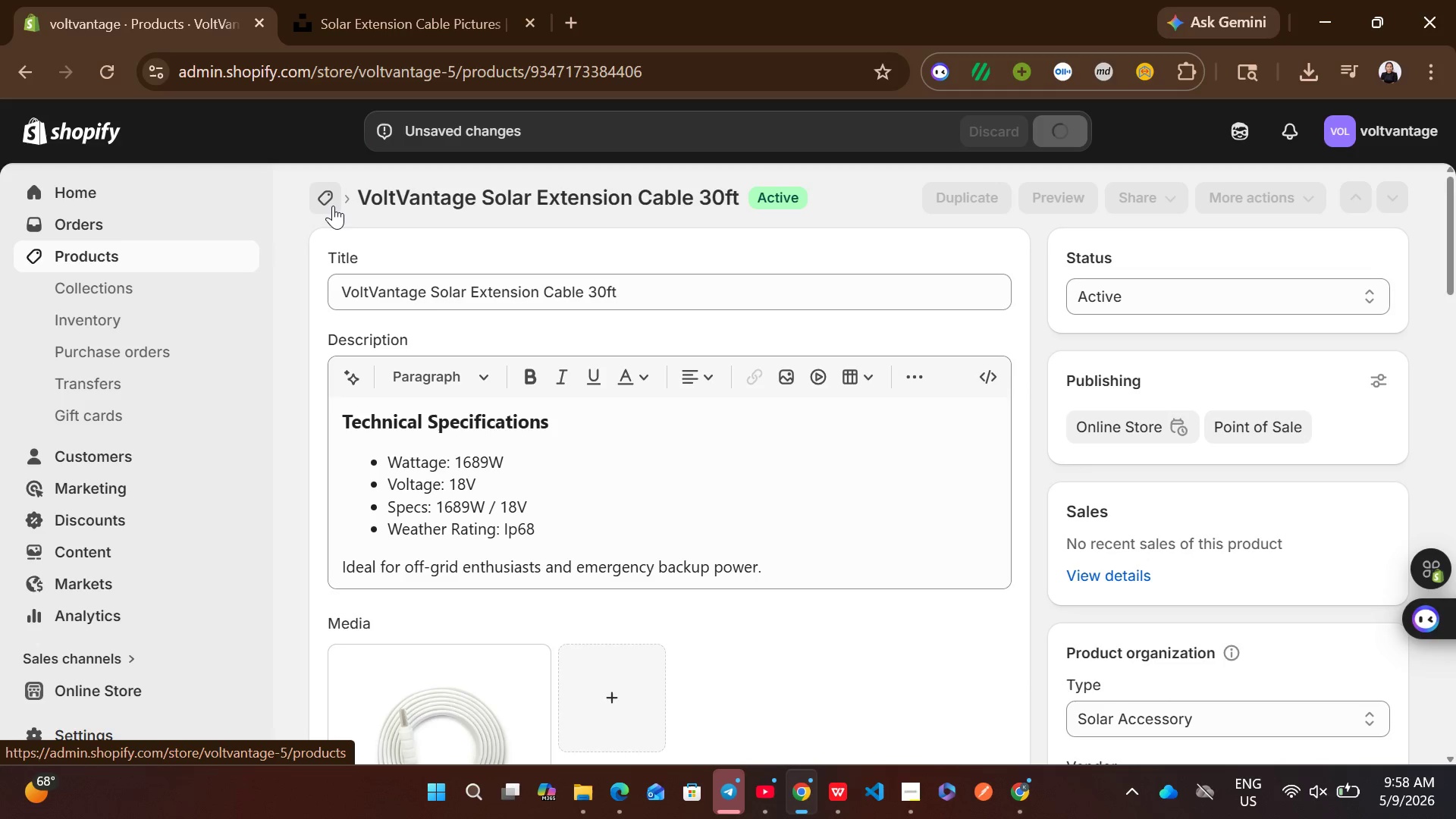 
wait(6.03)
 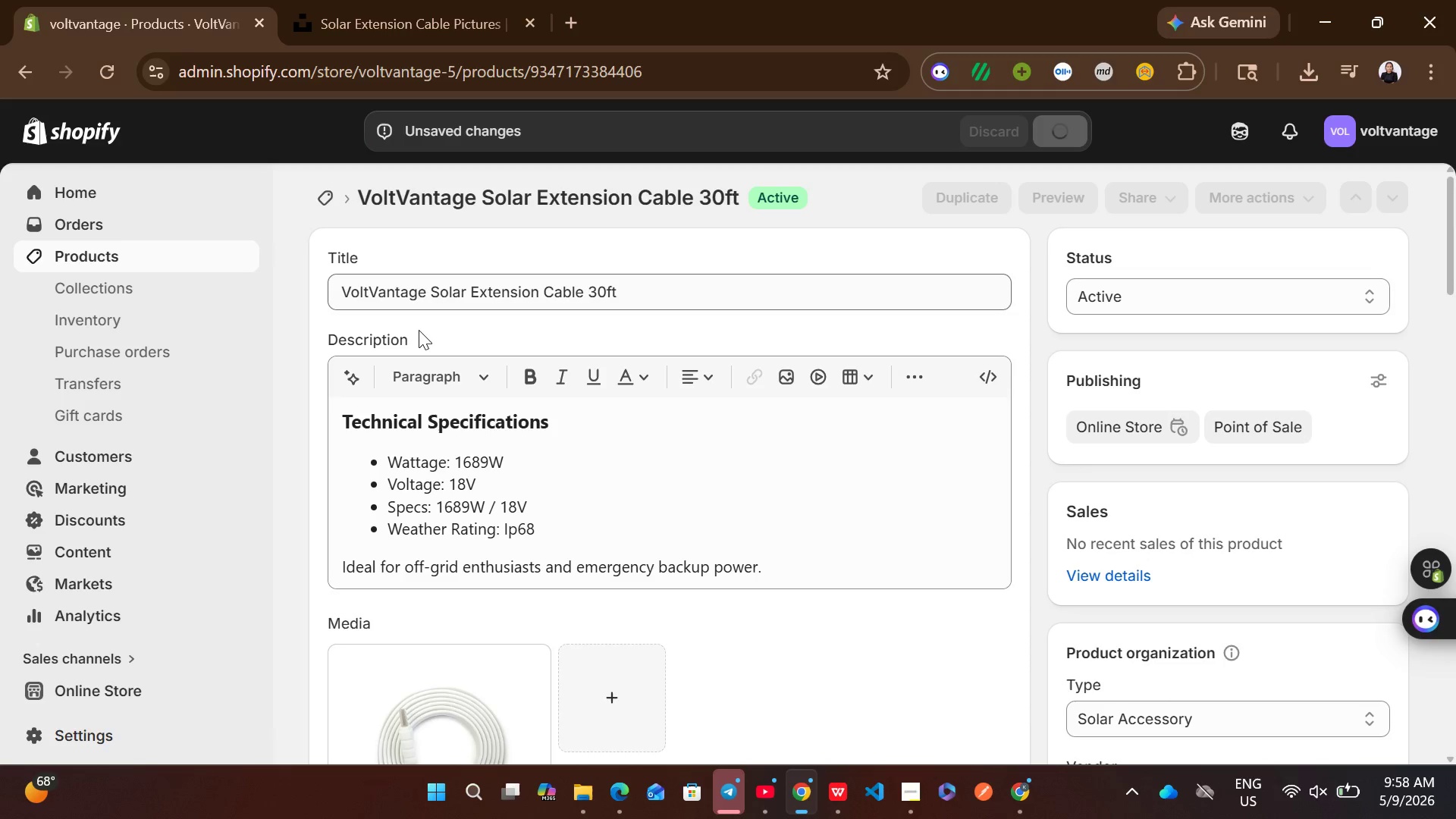 
left_click([333, 206])
 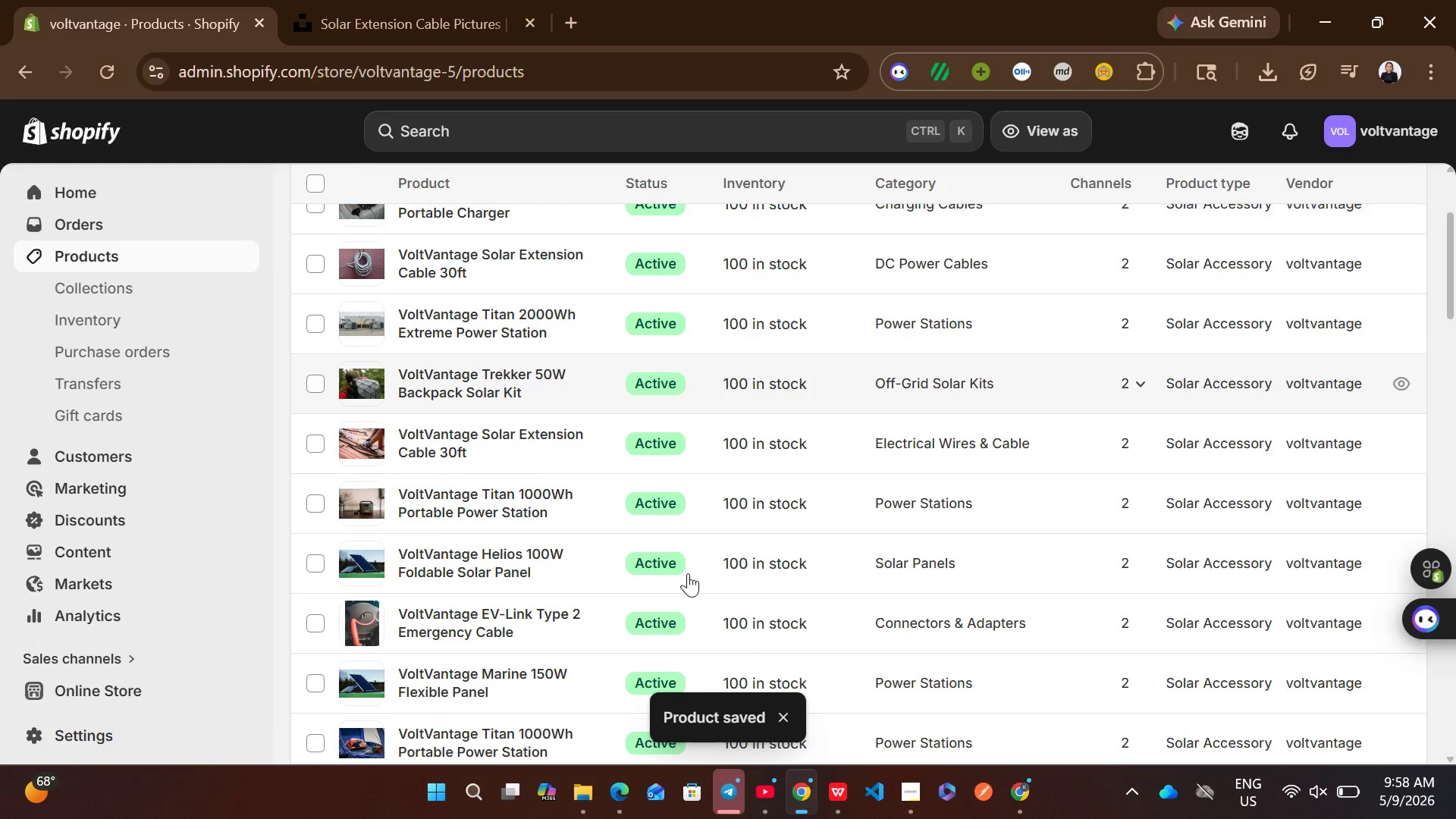 
wait(9.8)
 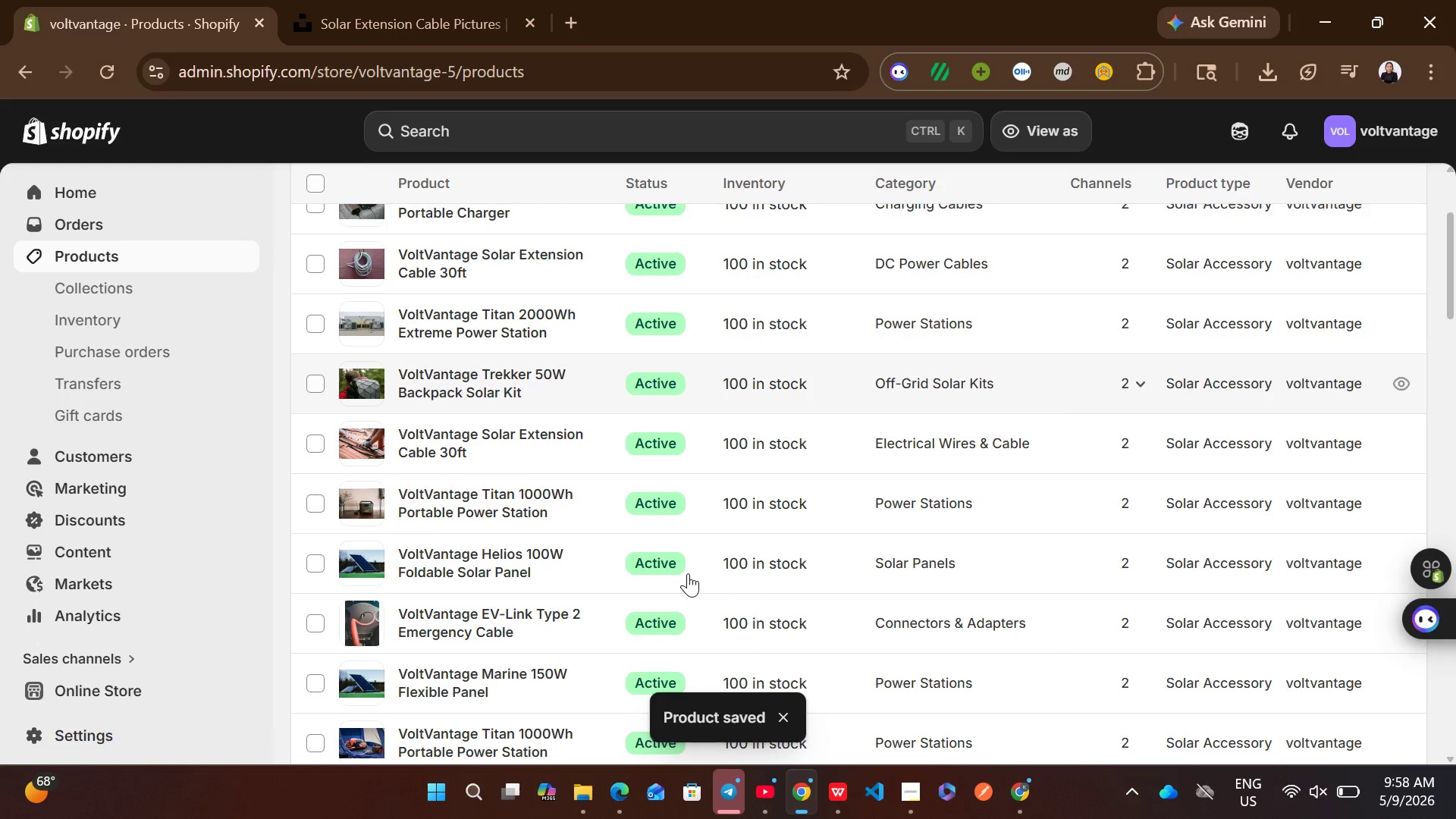 
left_click([882, 574])
 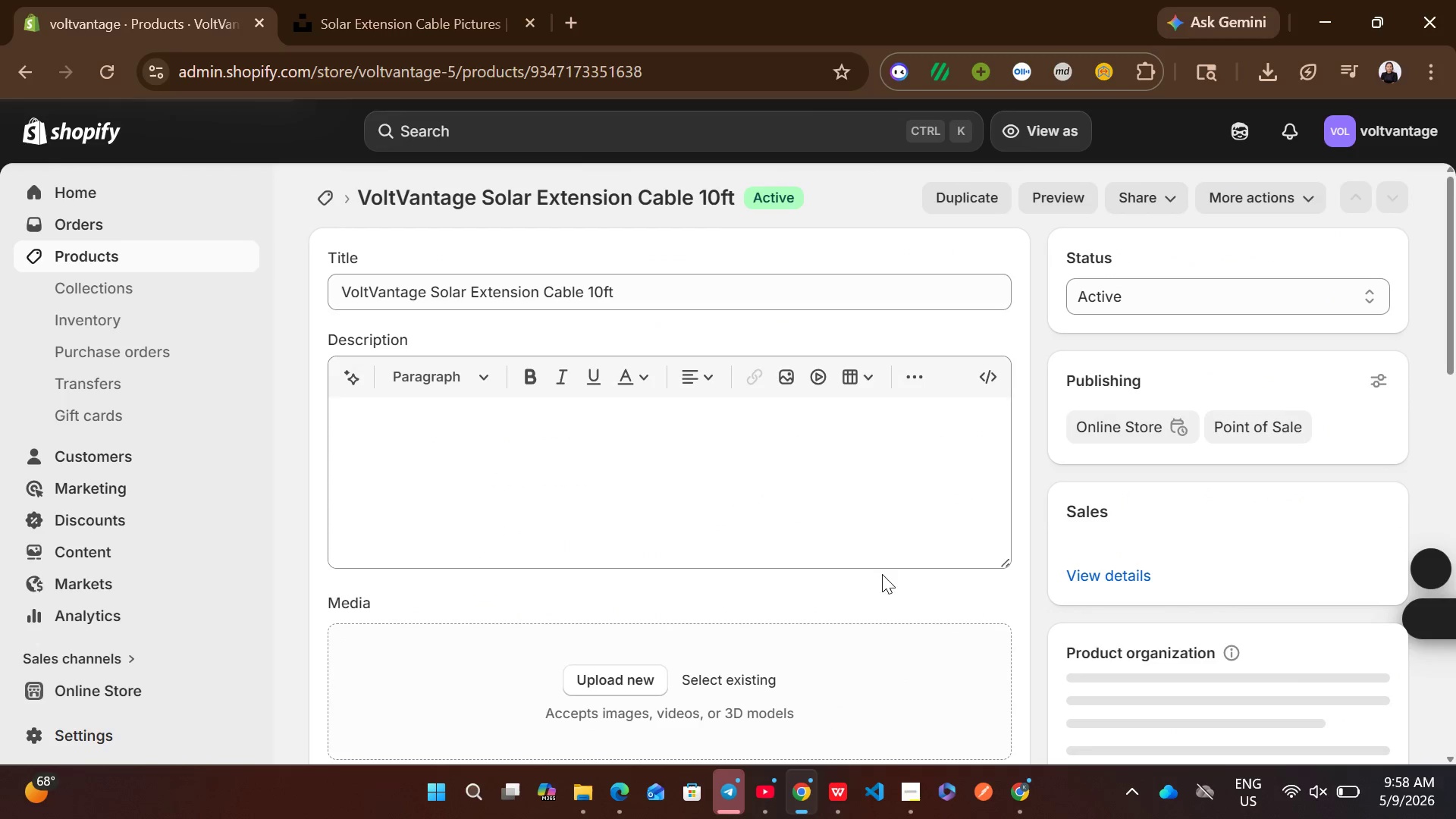 
double_click([632, 488])
 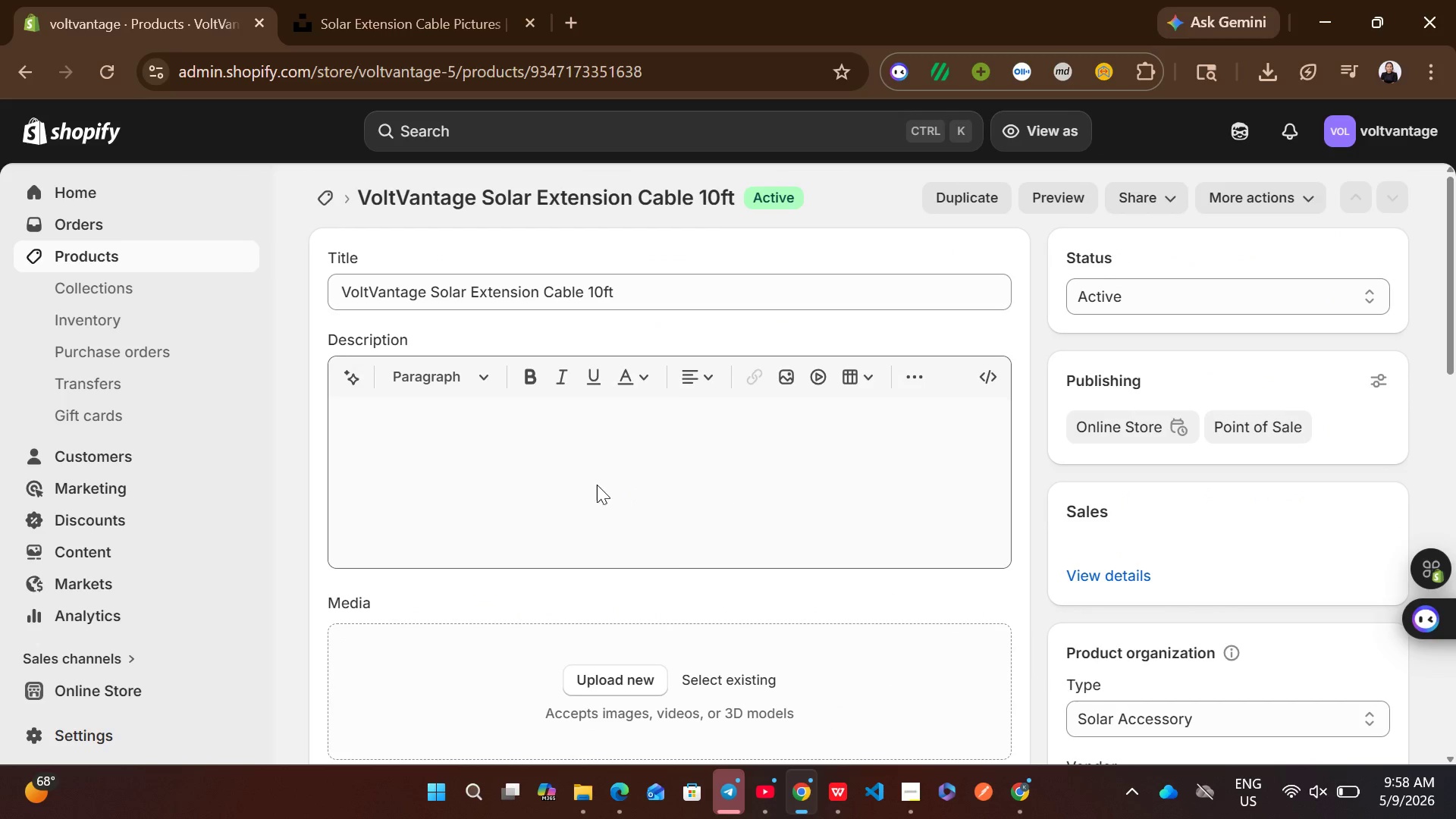 
left_click([596, 485])
 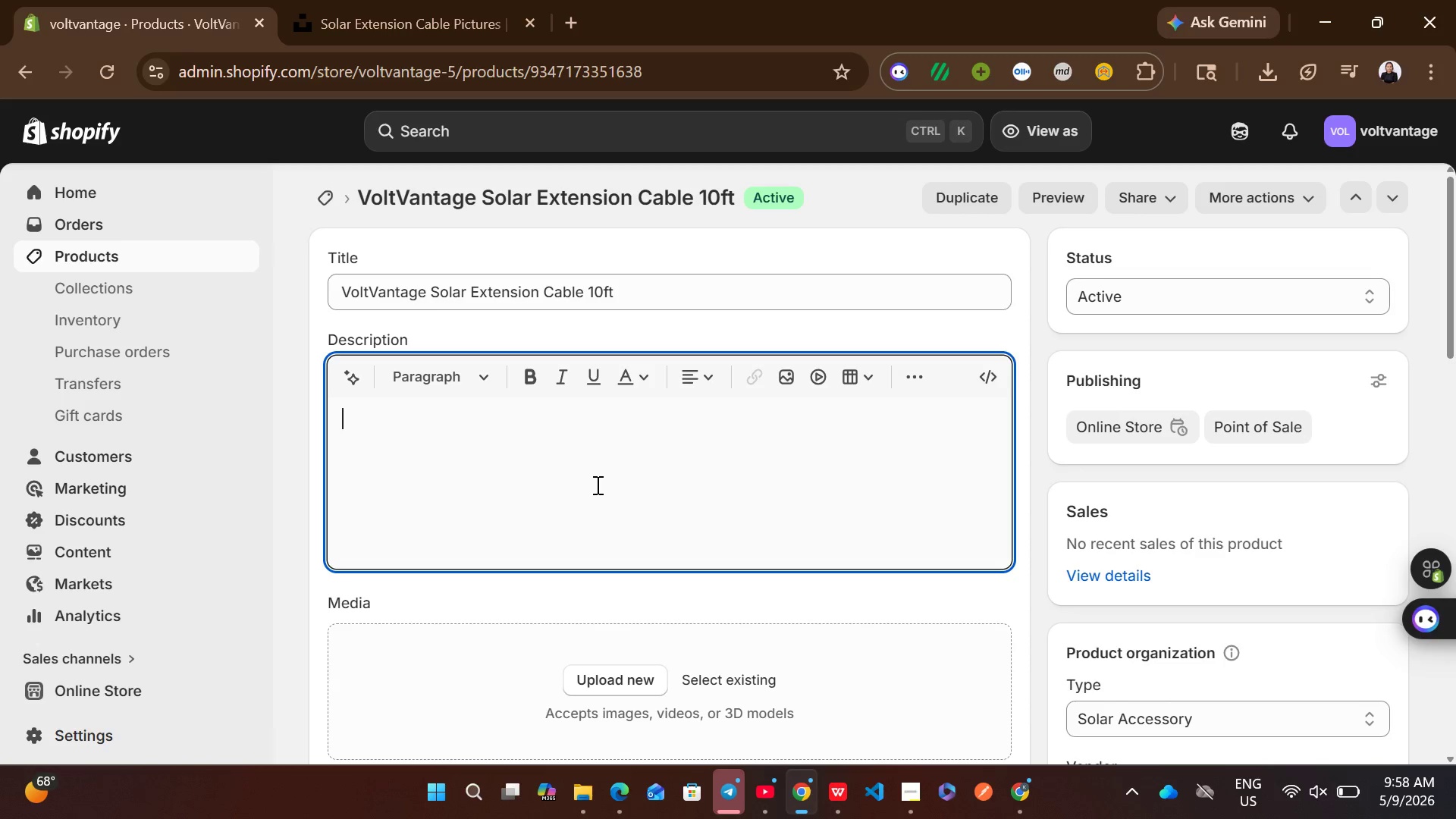 
left_click([596, 485])
 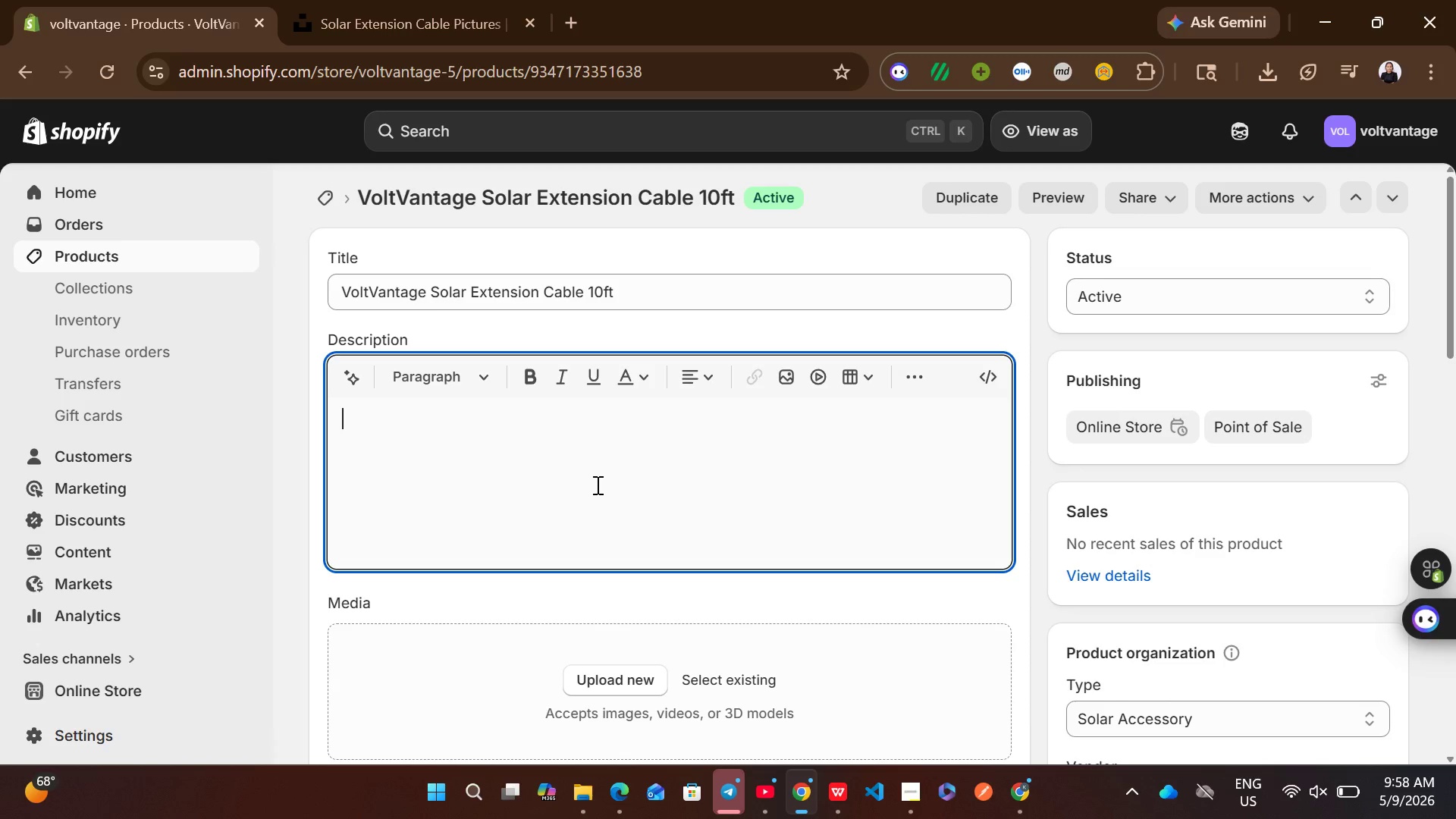 
type(Technical Specifications)
 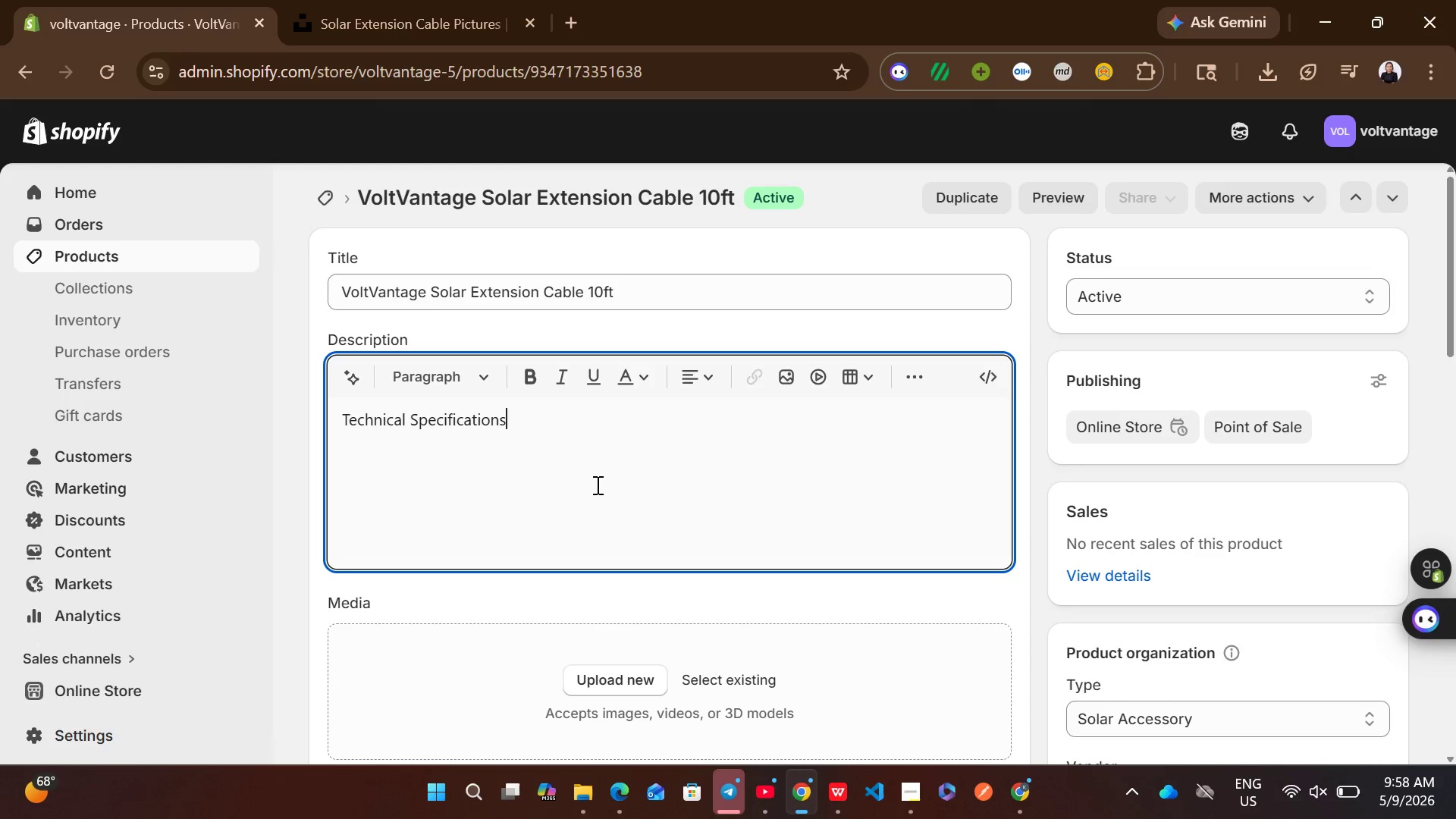 
key(Control+ControlLeft)
 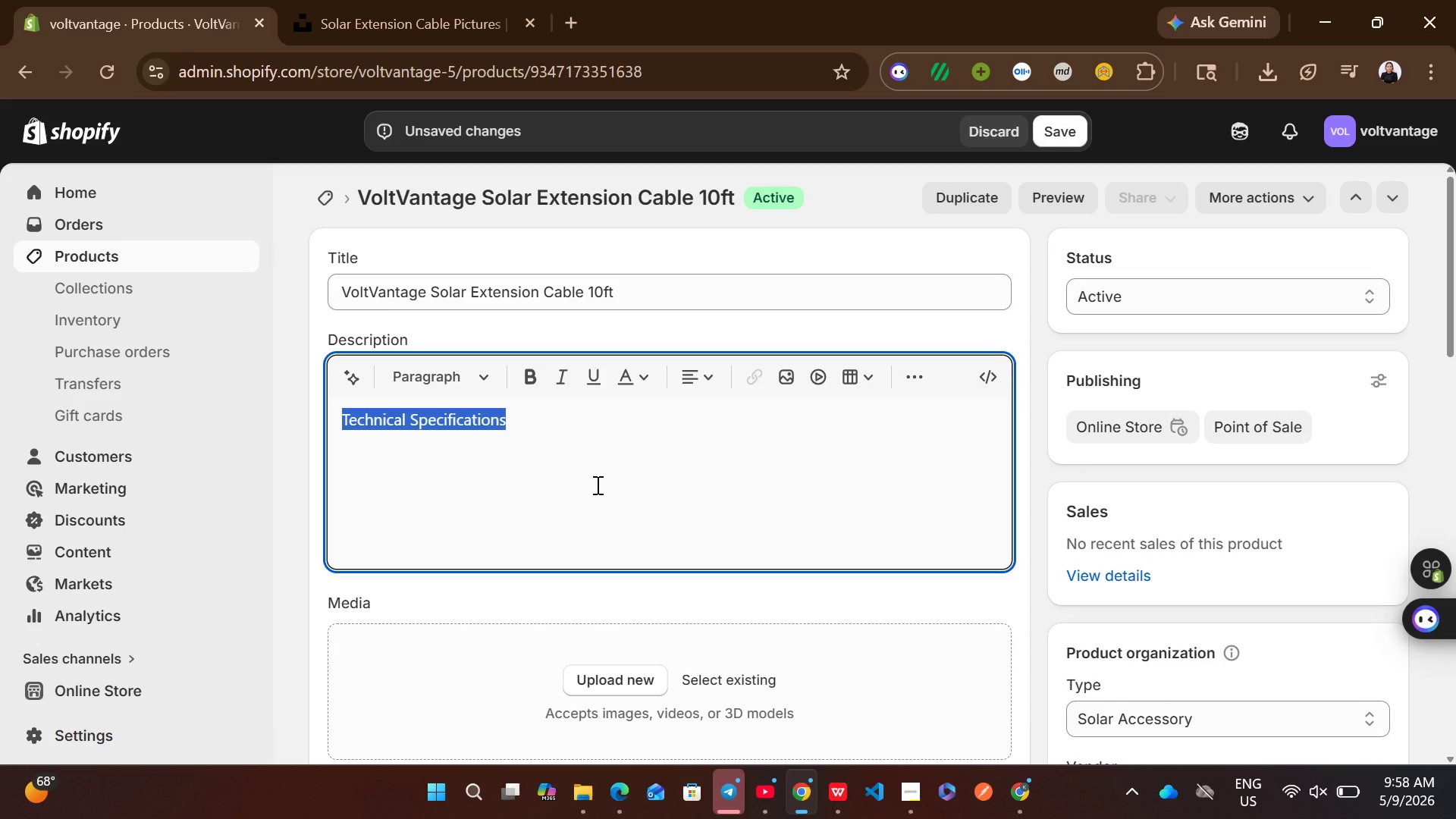 
key(Control+A)
 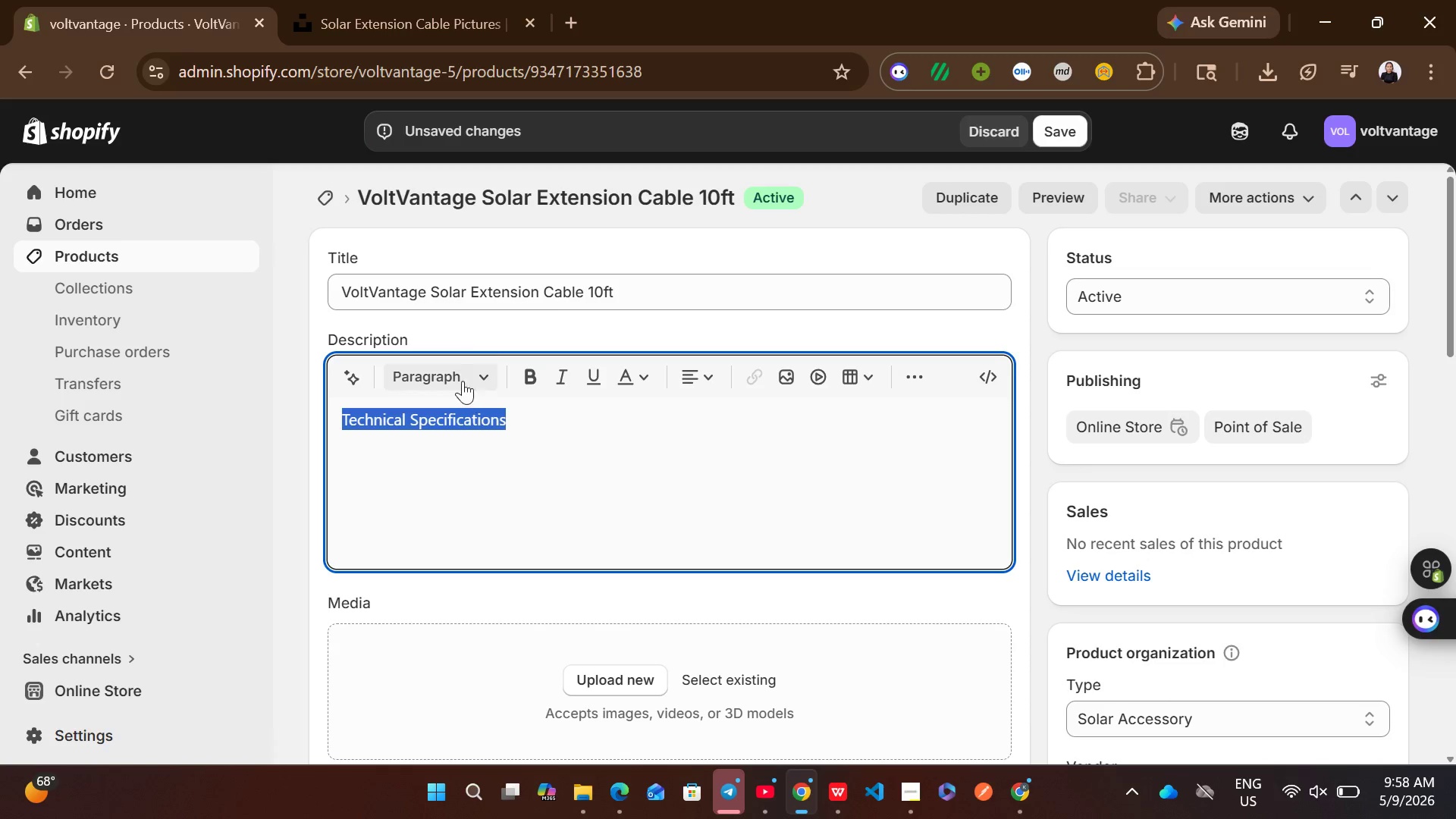 
left_click([460, 377])
 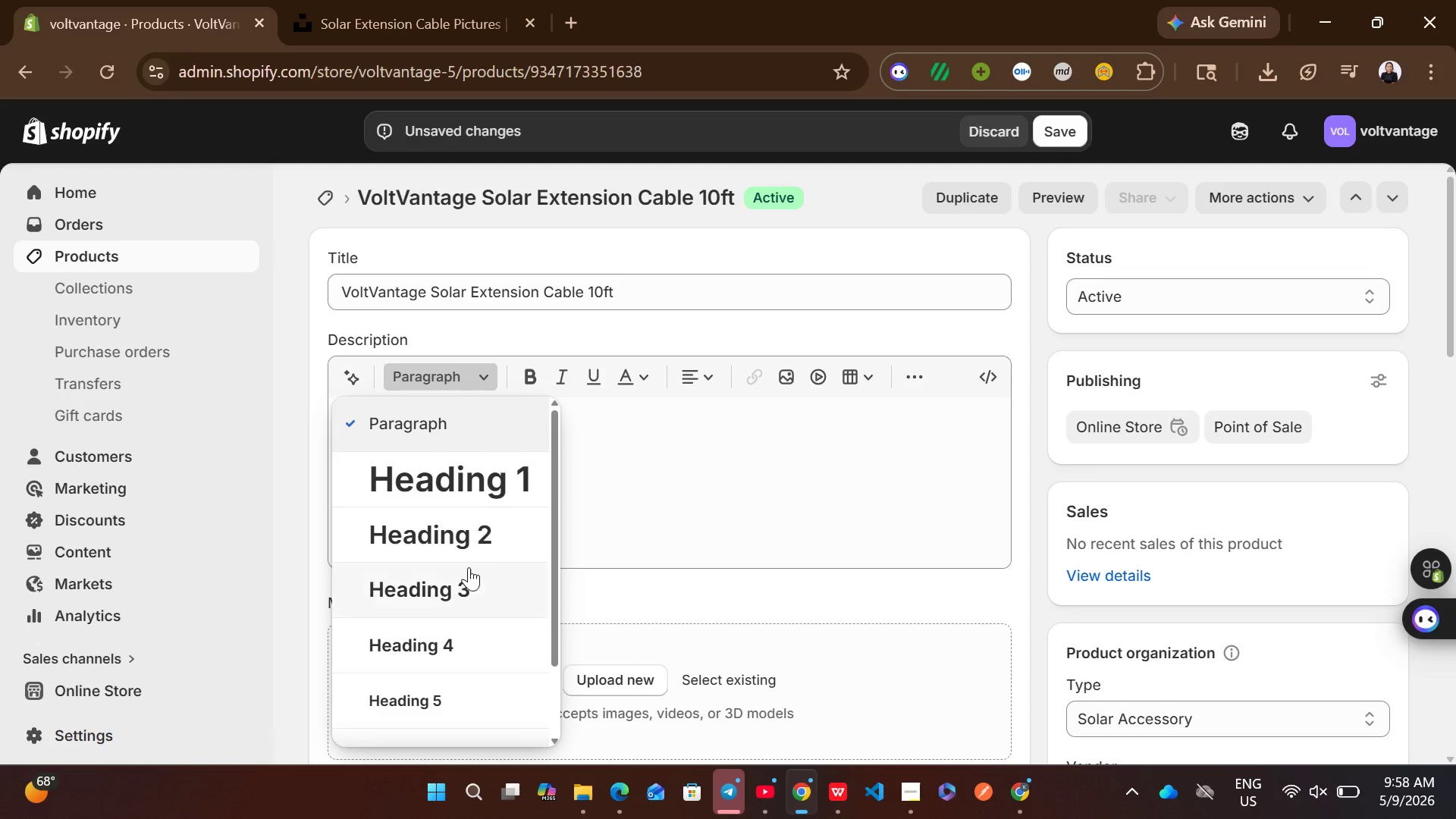 
left_click([469, 568])
 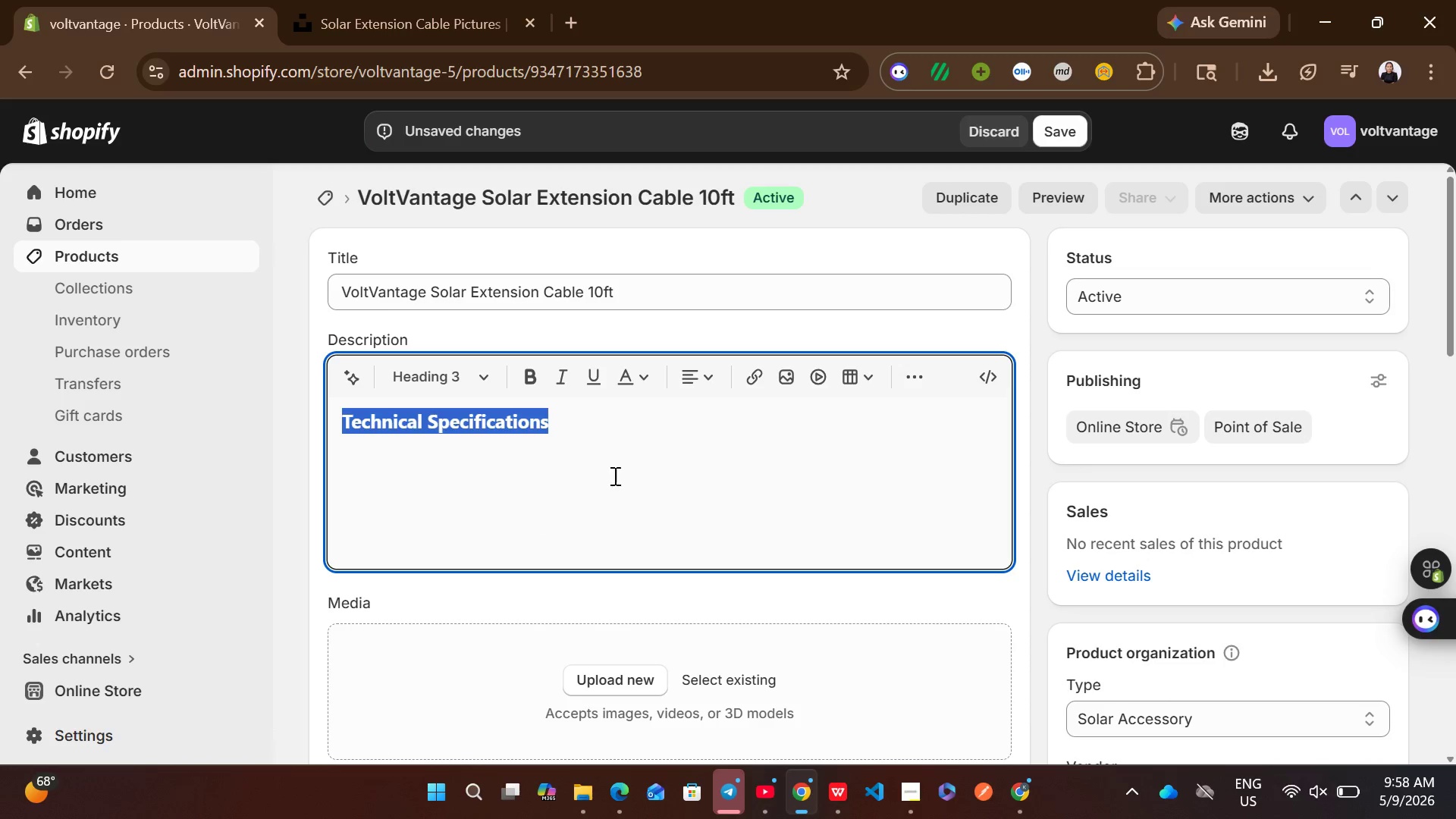 
left_click([629, 467])
 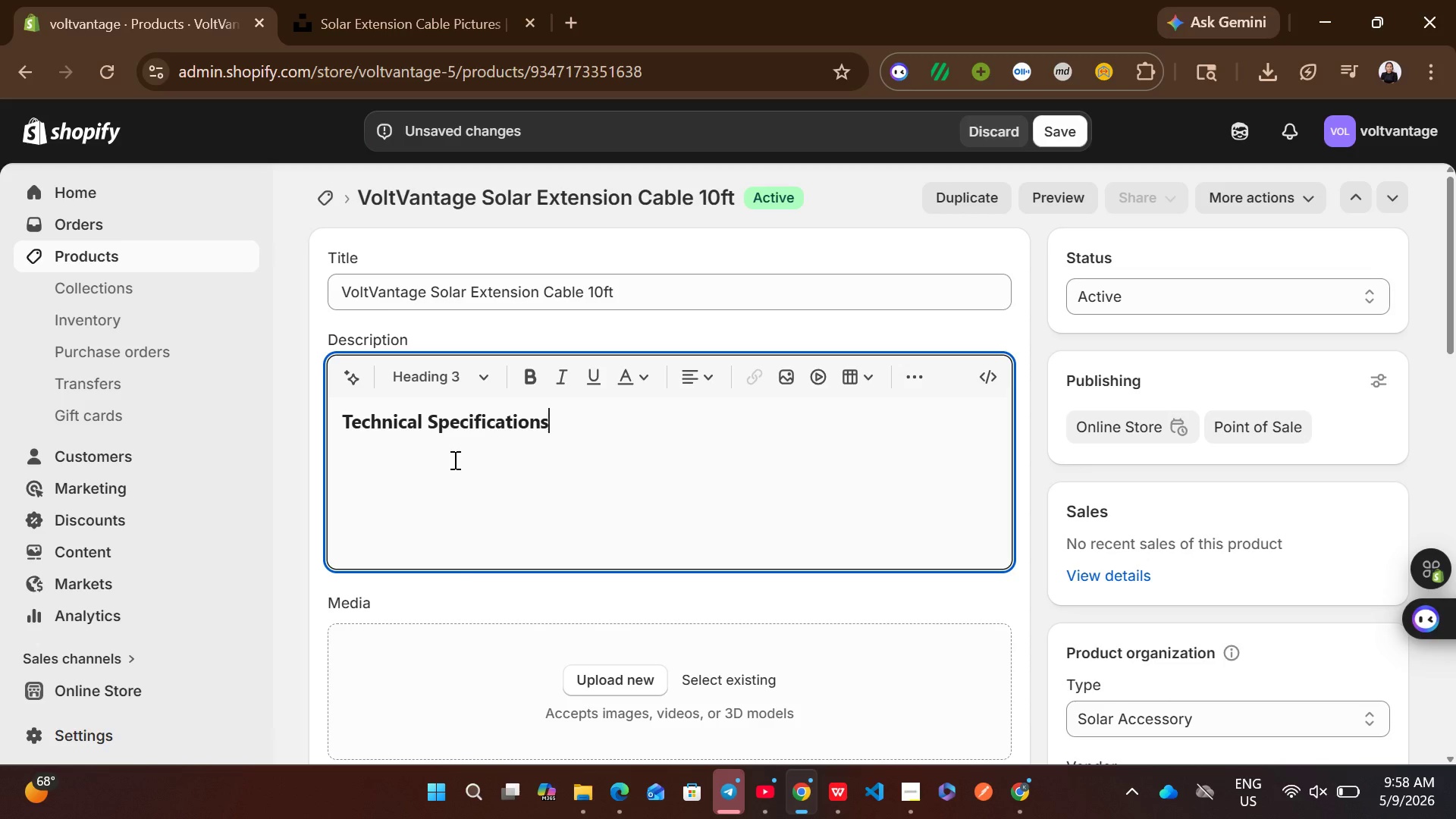 
key(Enter)
 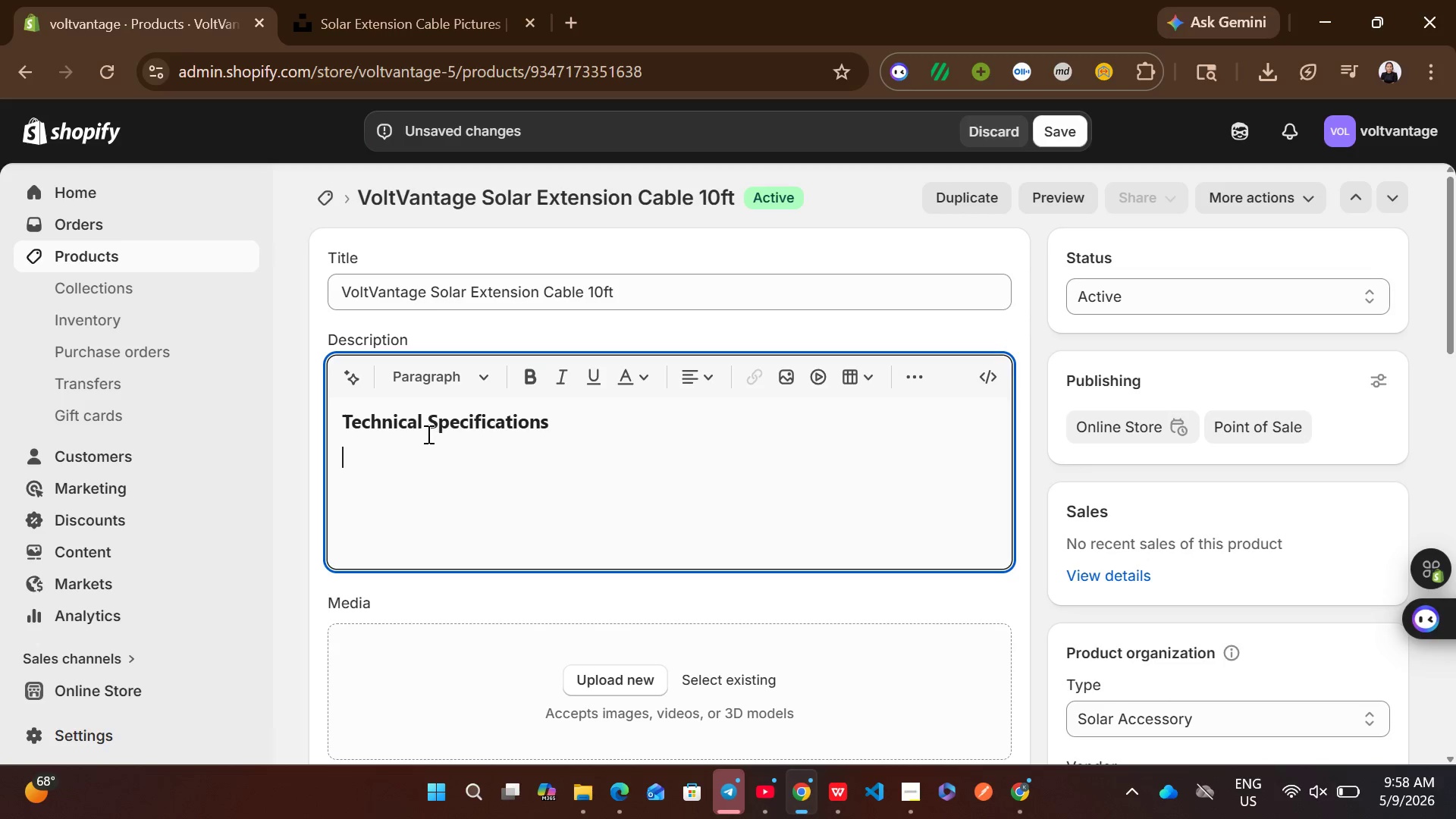 
wait(9.69)
 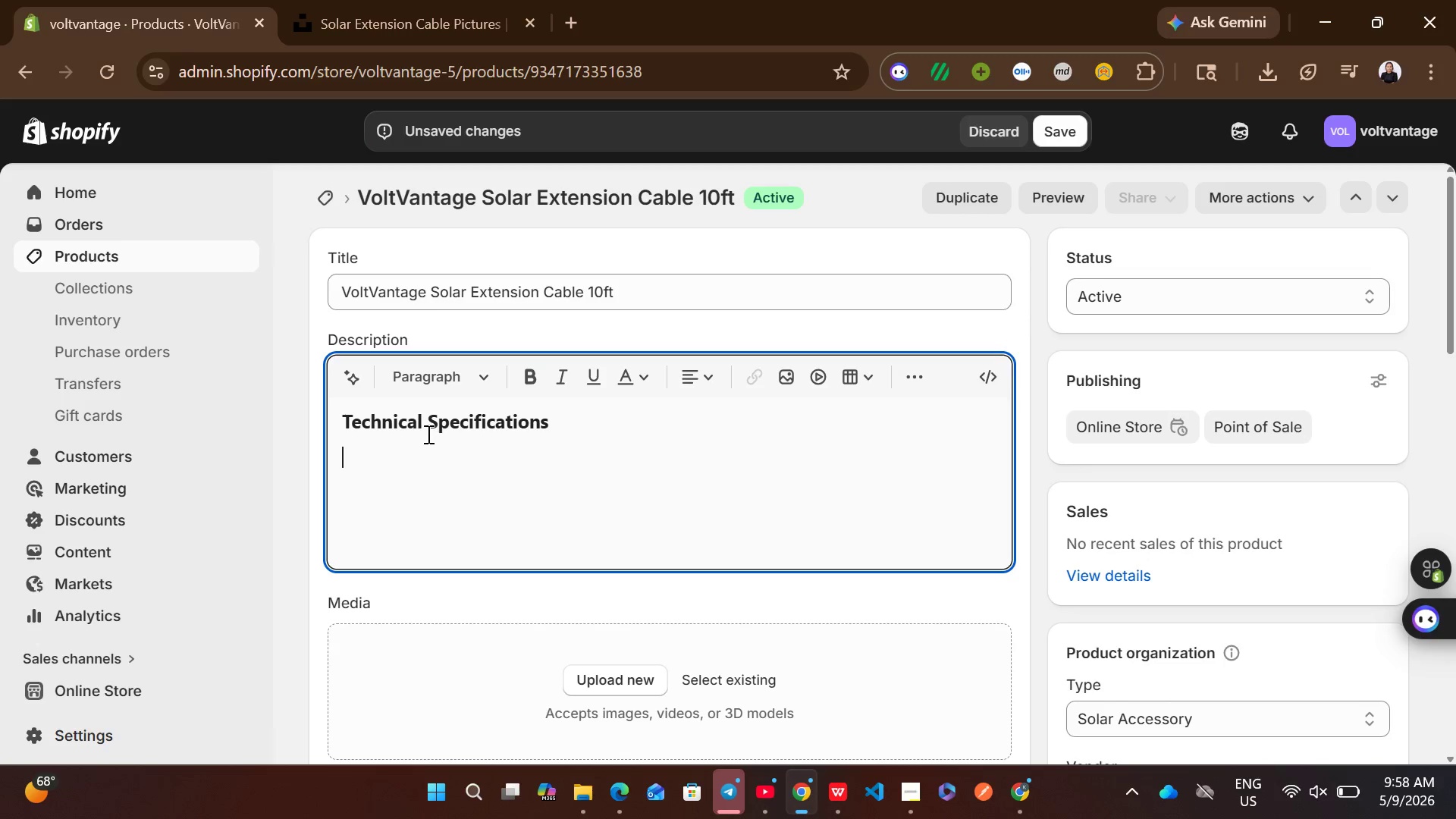 
key(Shift+ShiftLeft)
 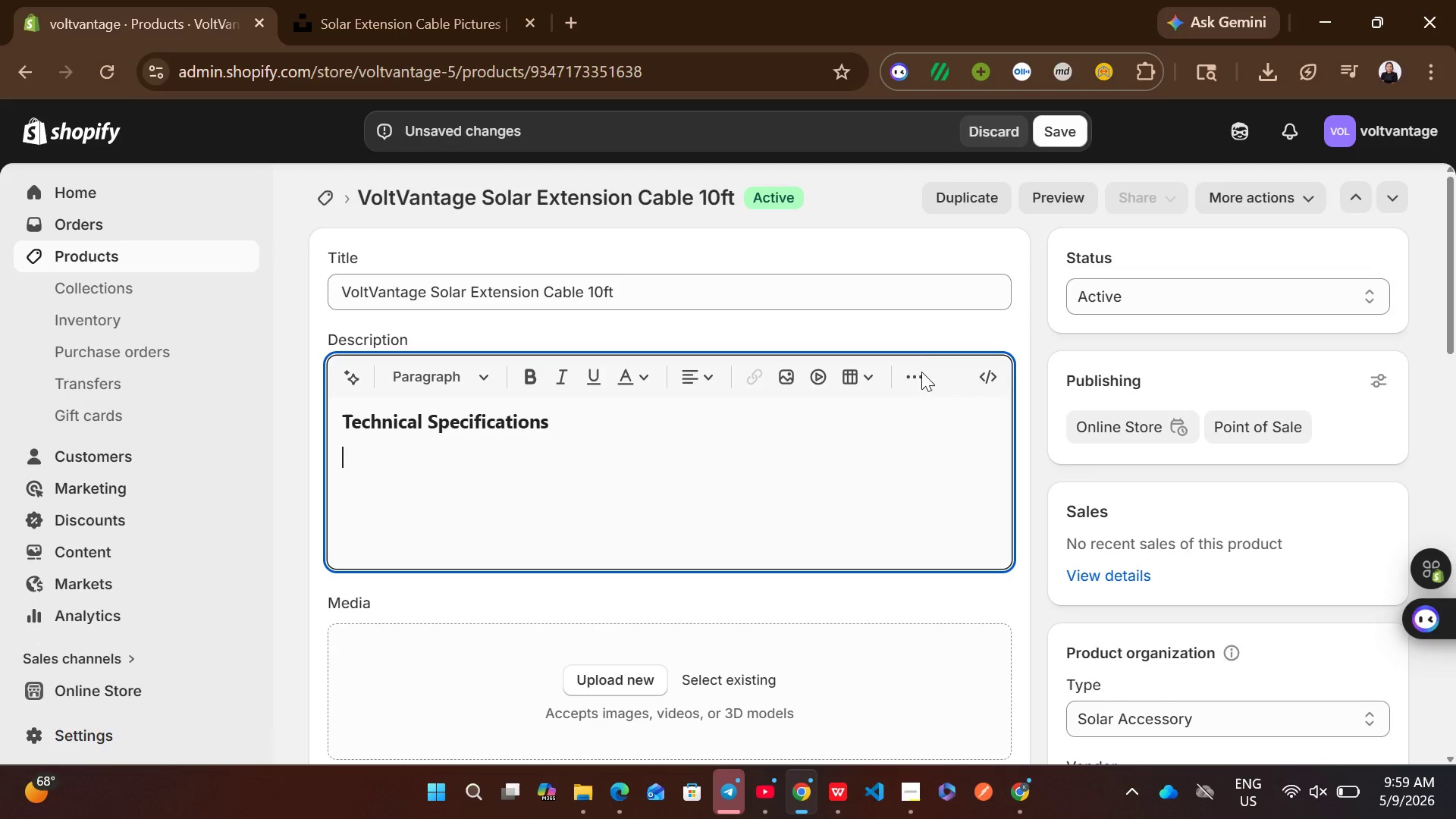 
left_click([905, 367])
 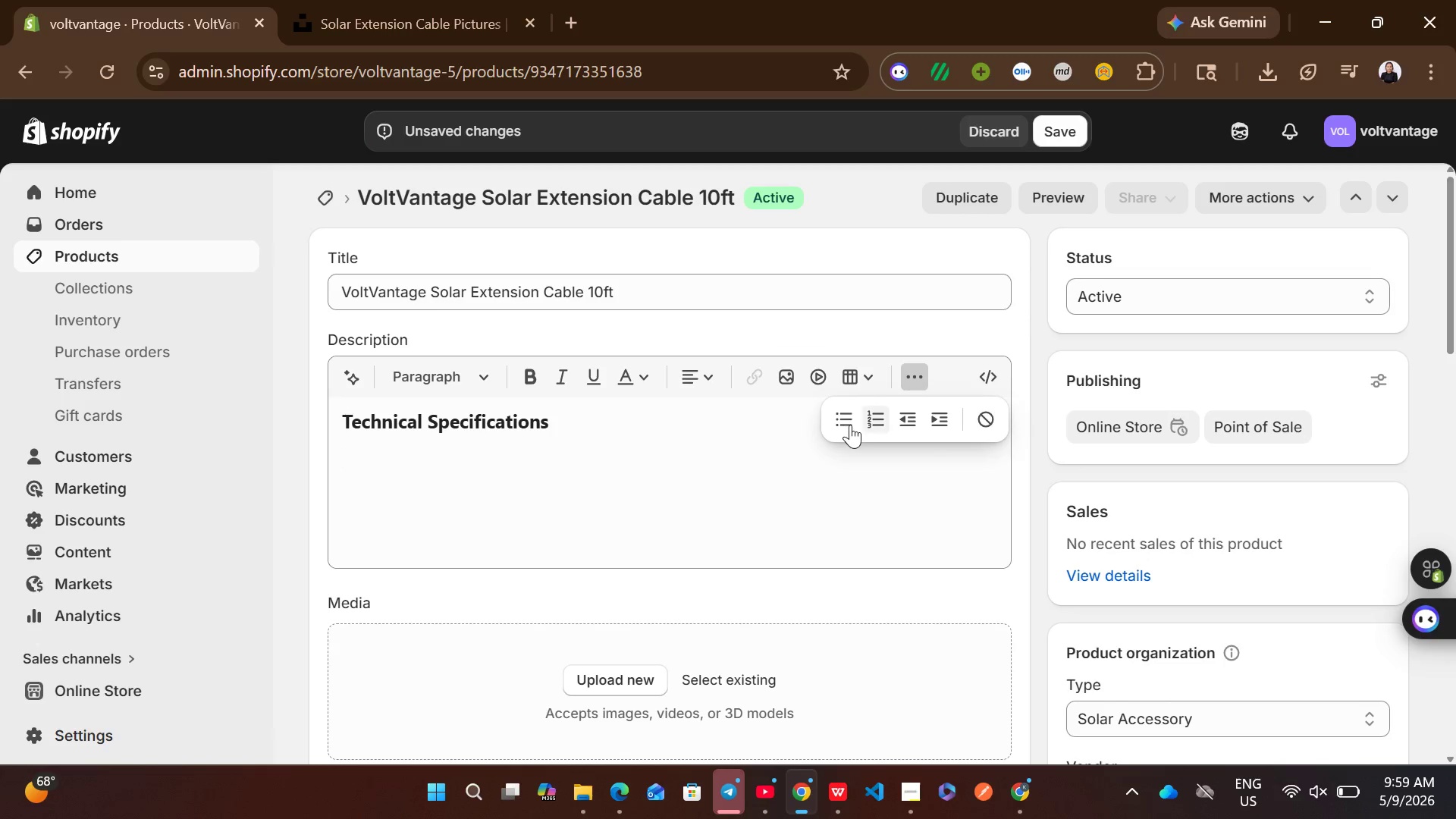 
left_click([846, 425])
 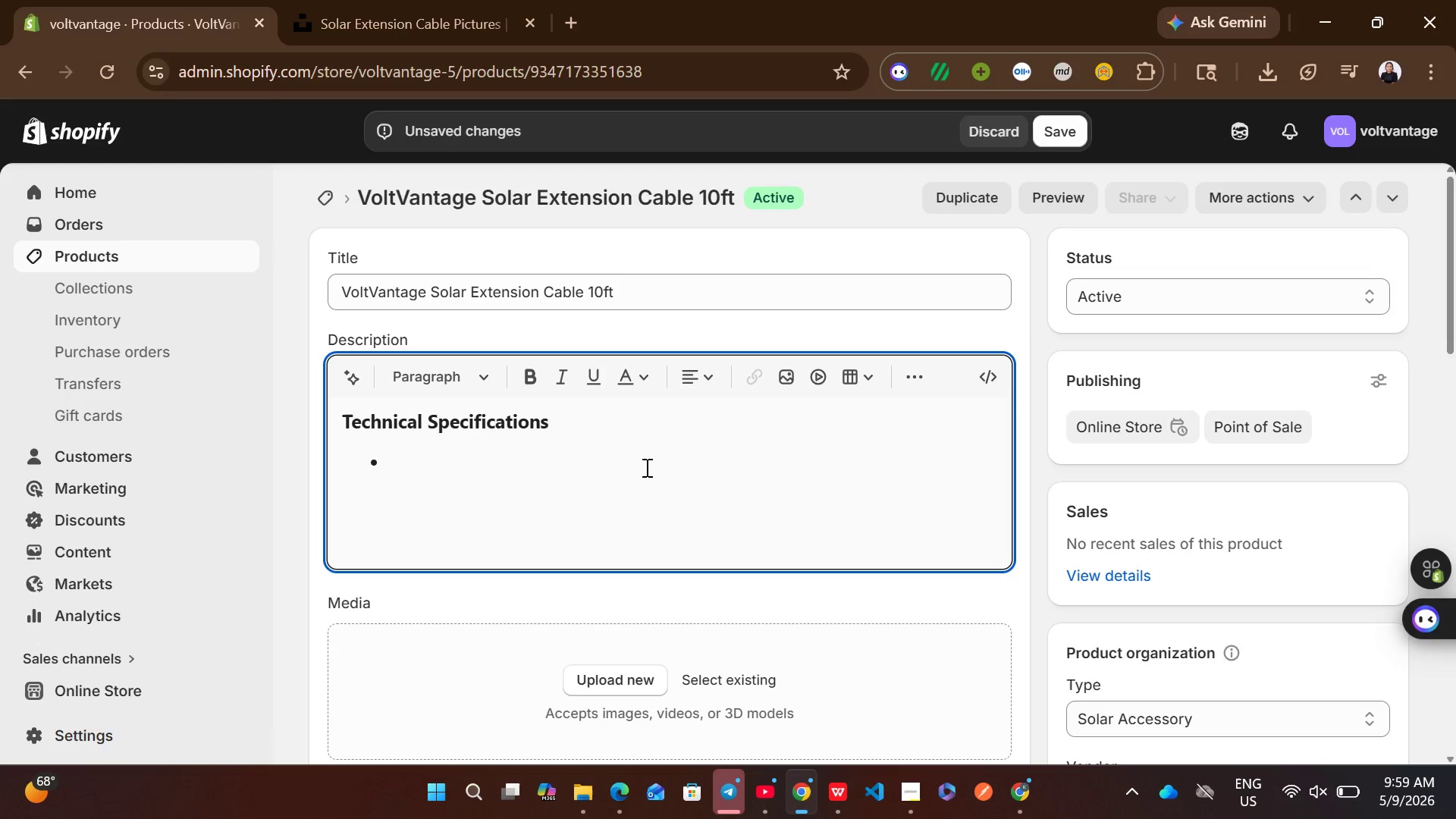 
type(Wattage: )
 